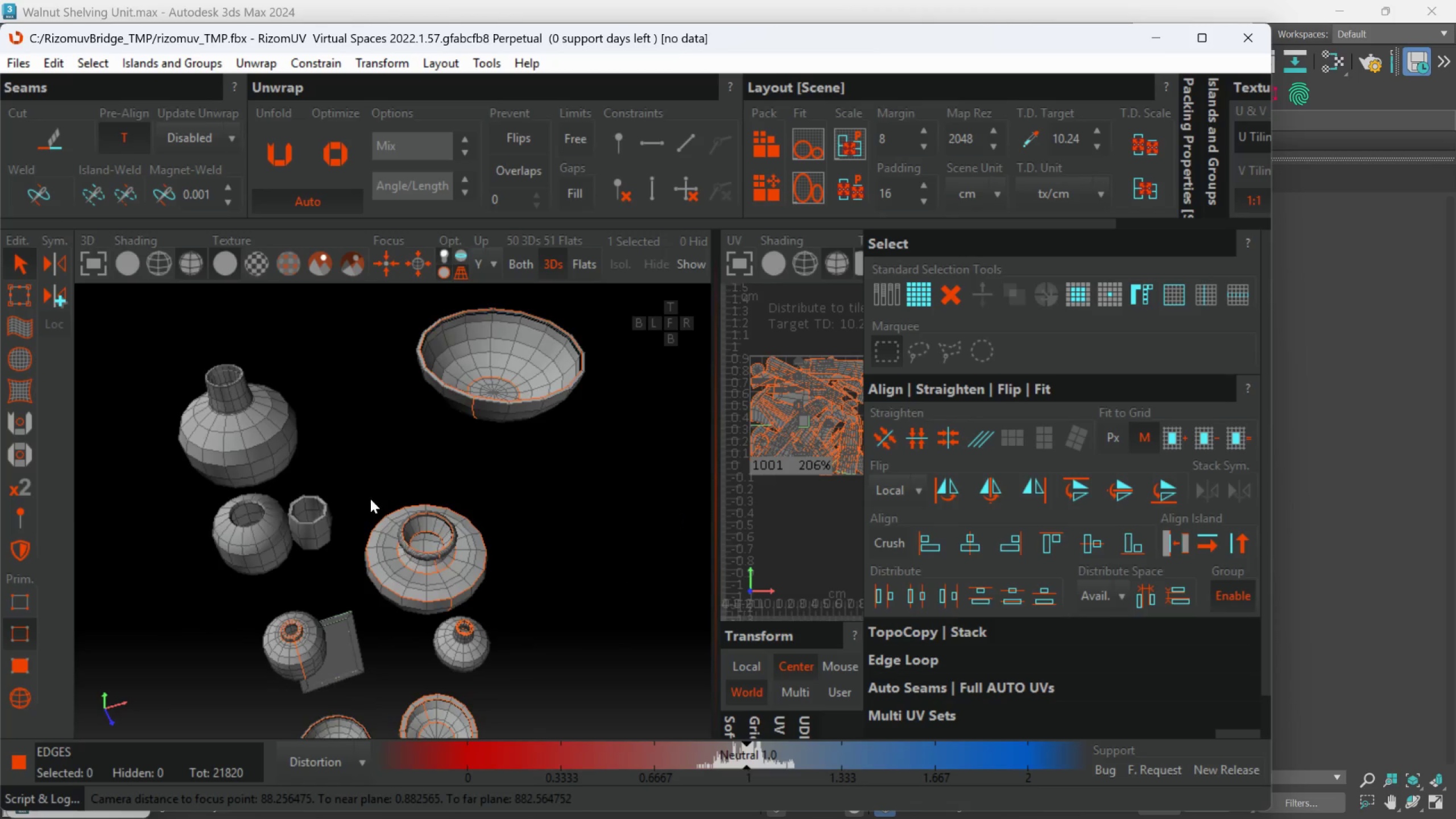 
hold_key(key=AltLeft, duration=2.86)
 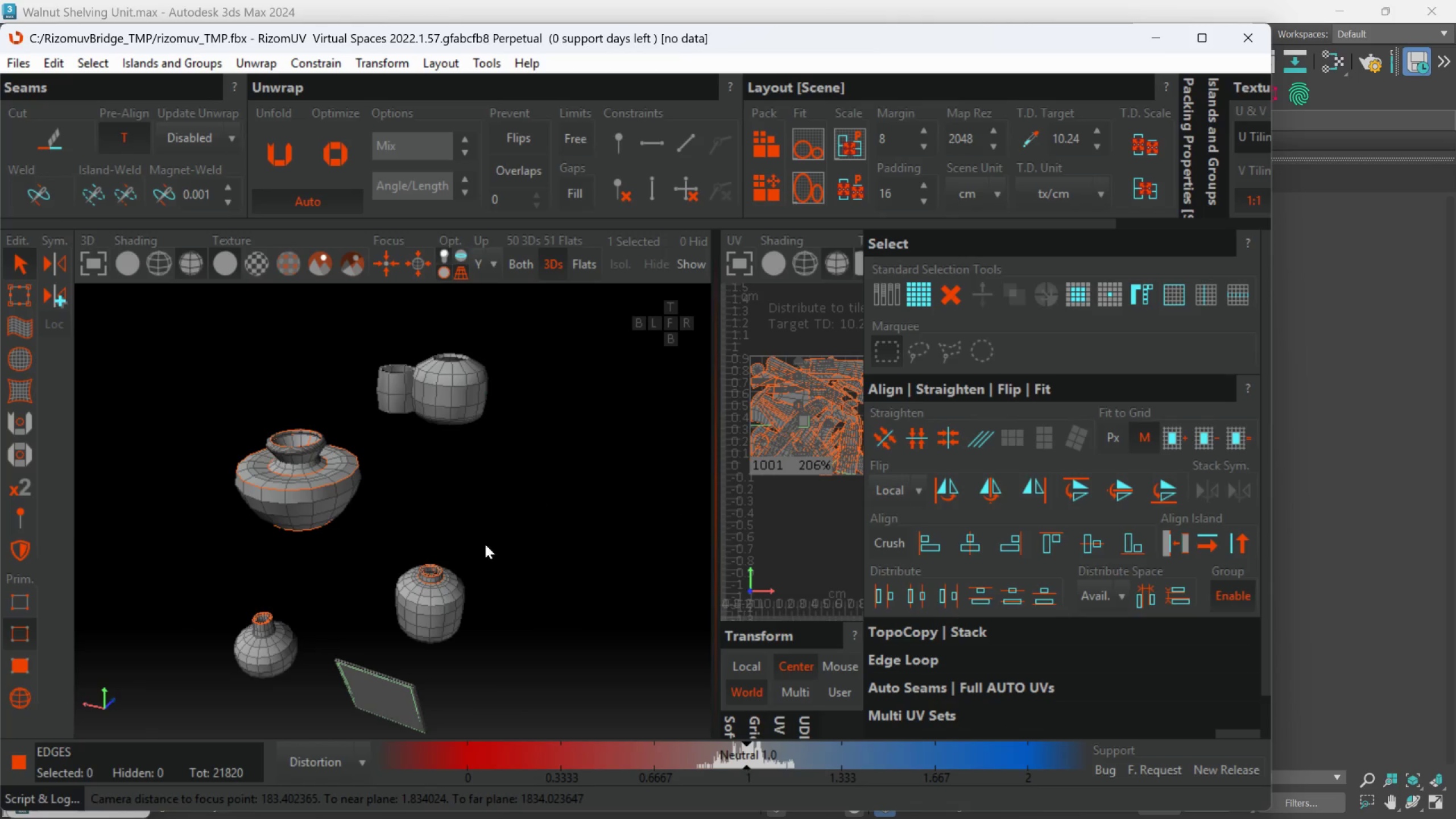 
scroll: coordinate [415, 560], scroll_direction: down, amount: 1.0
 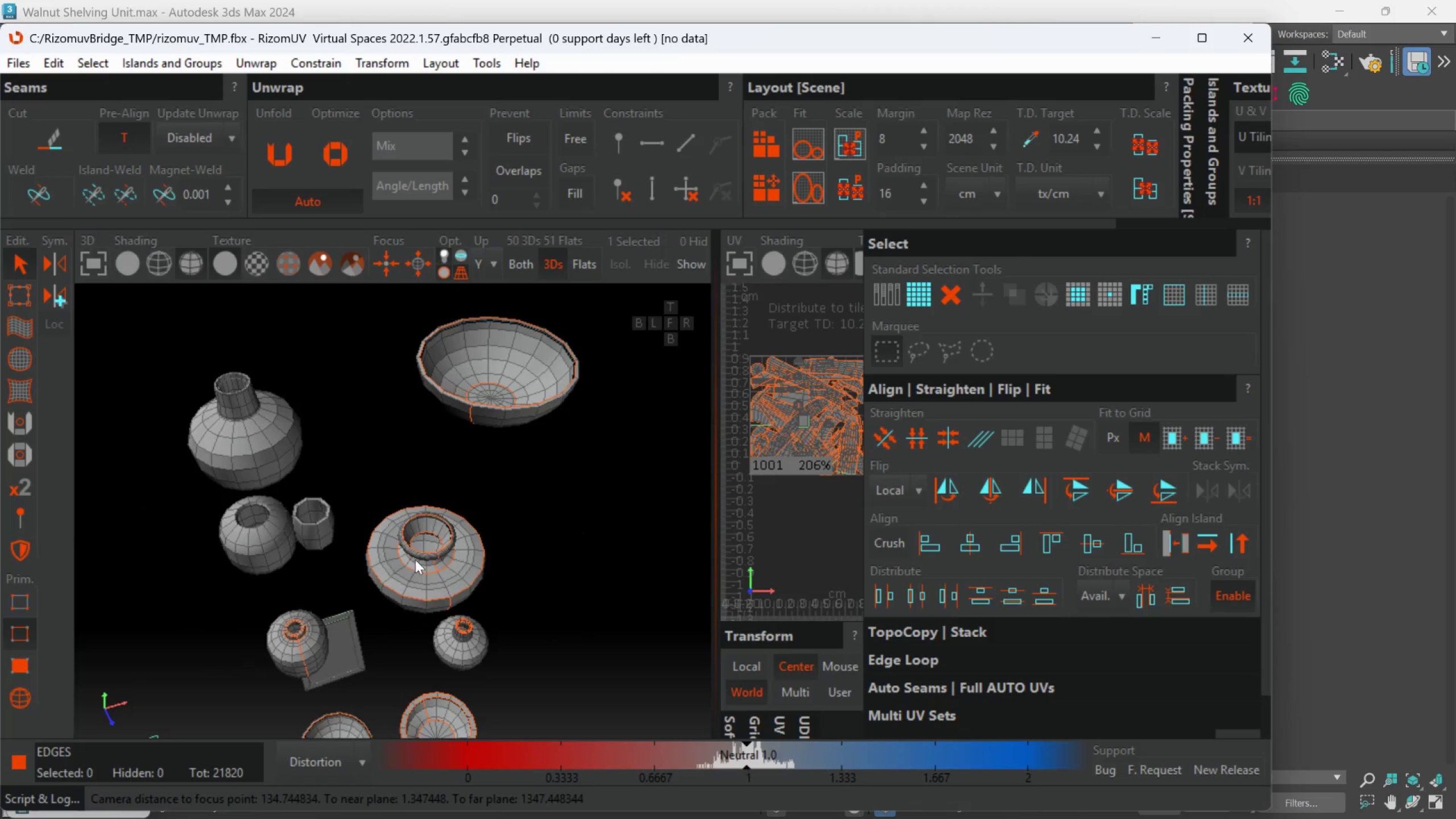 
hold_key(key=AltLeft, duration=0.81)
 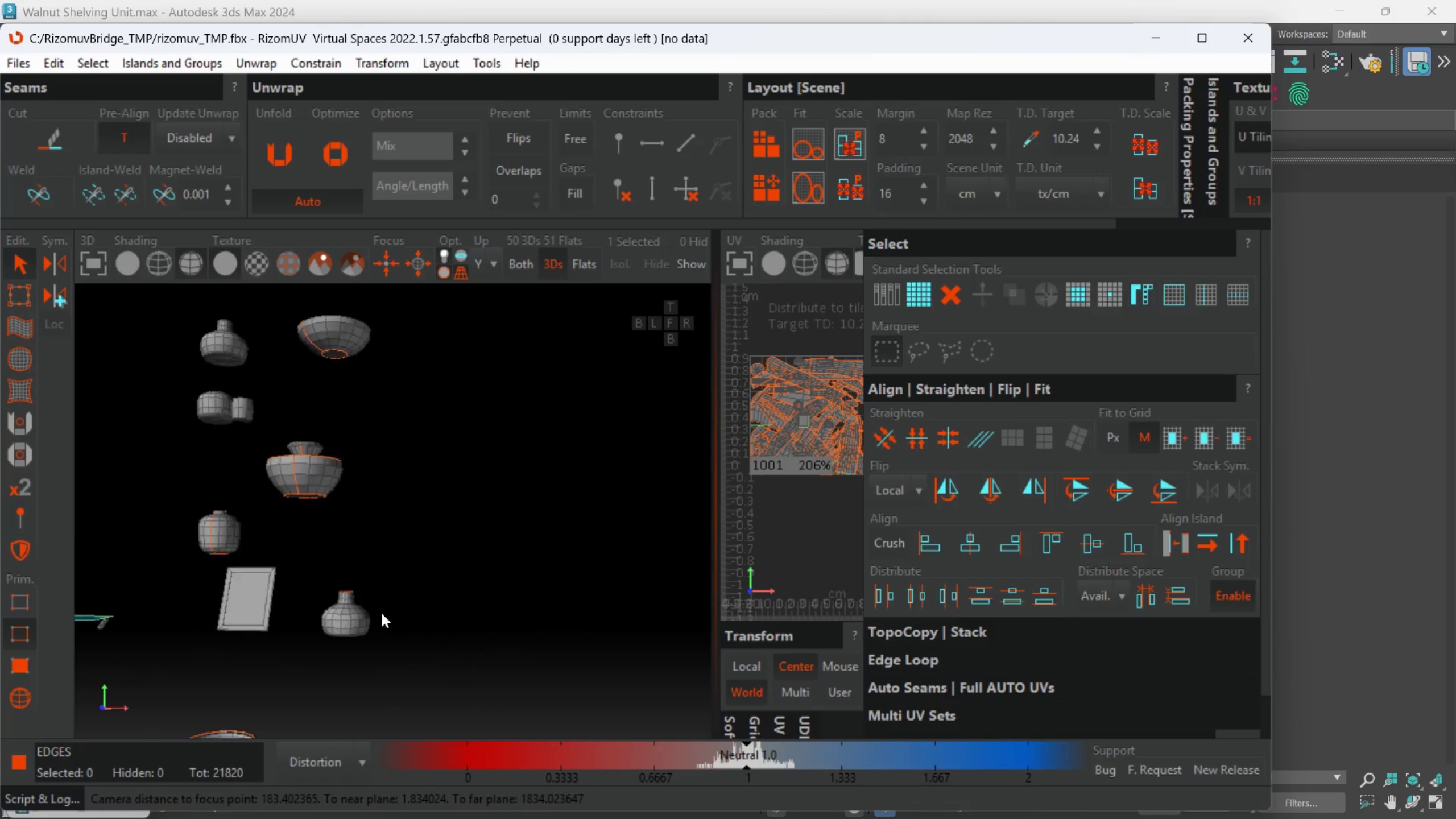 
scroll: coordinate [453, 571], scroll_direction: down, amount: 2.0
 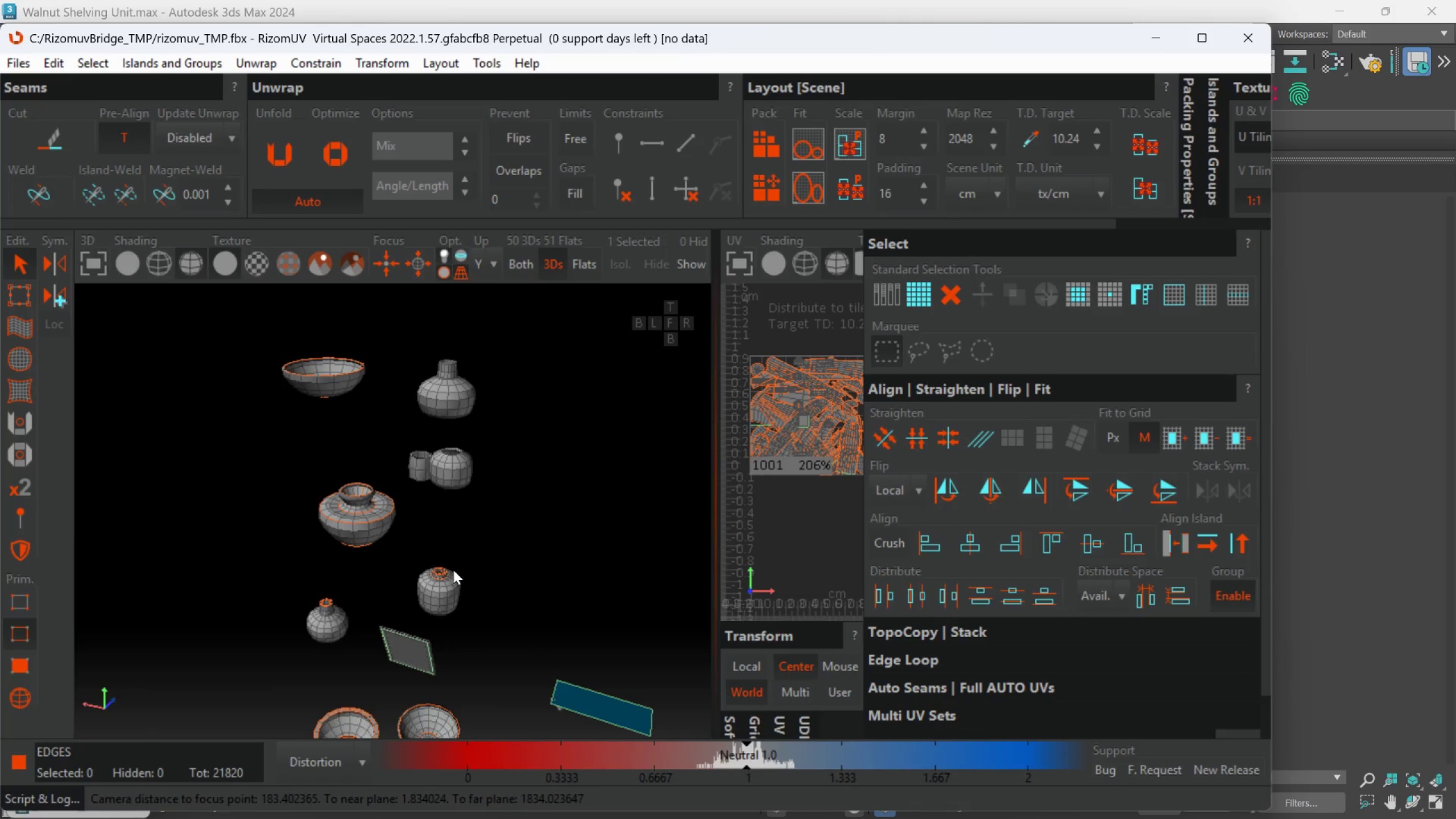 
hold_key(key=AltLeft, duration=0.36)
 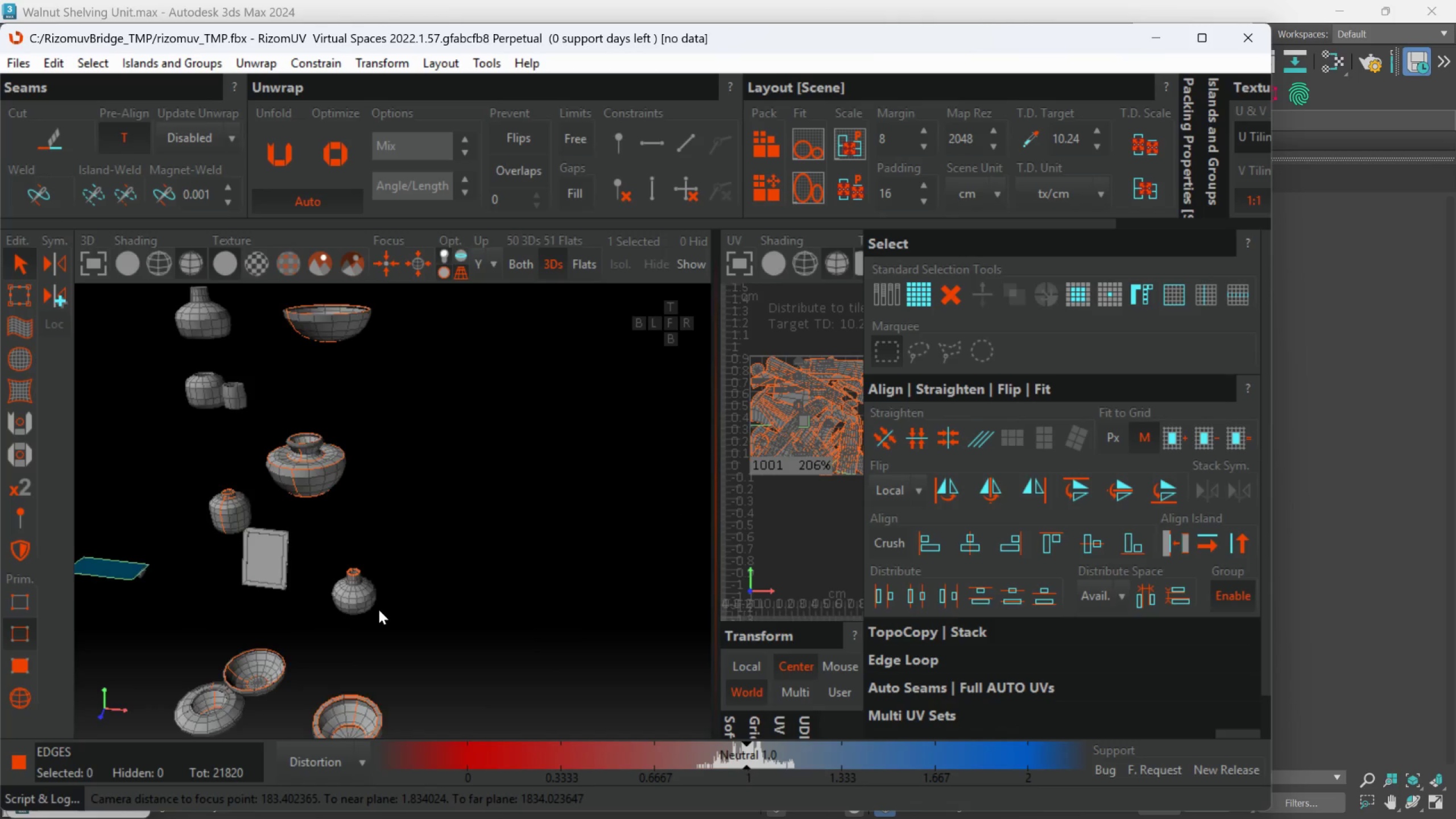 
scroll: coordinate [320, 572], scroll_direction: none, amount: 0.0
 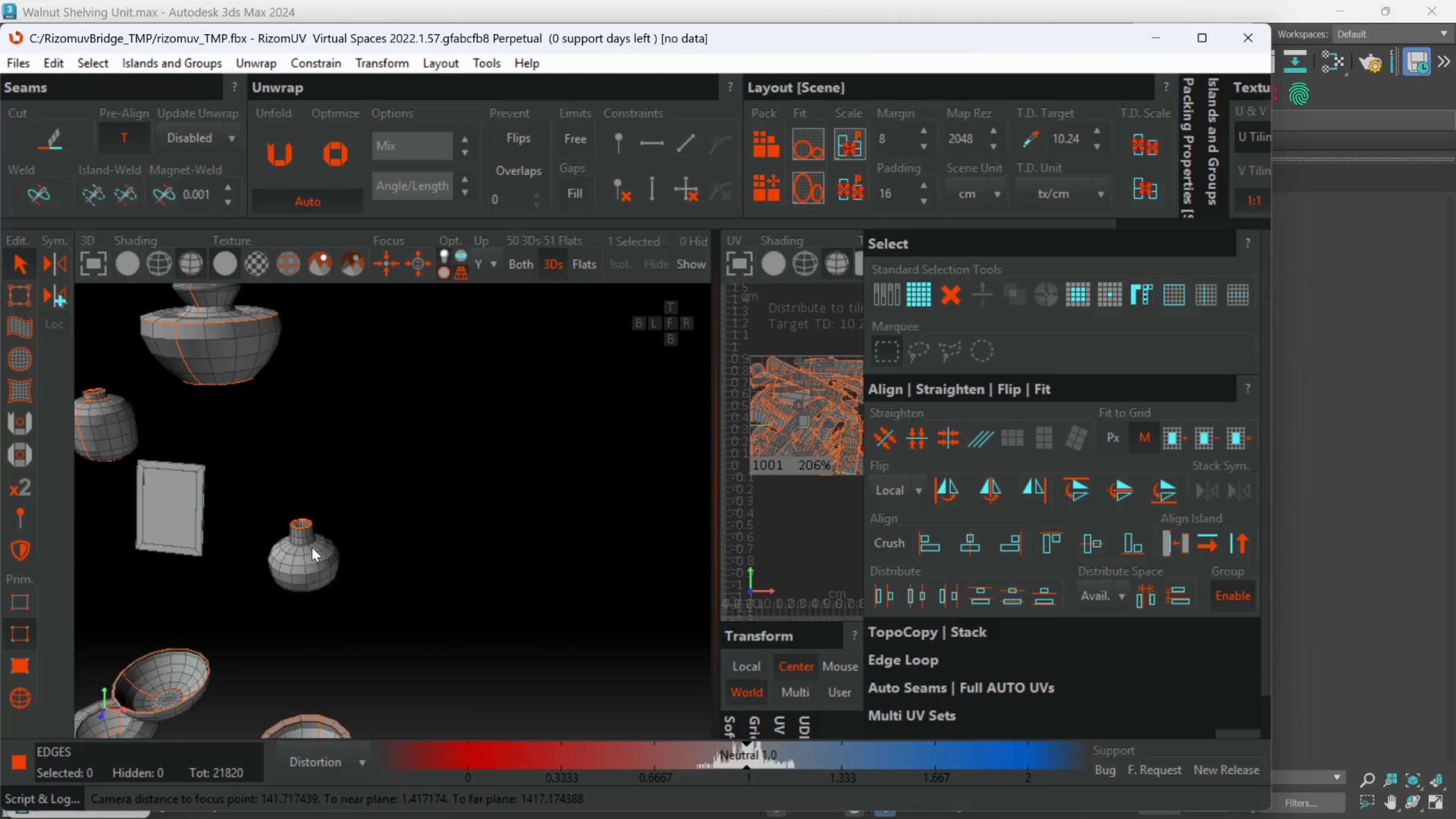 
hold_key(key=AltLeft, duration=1.01)
 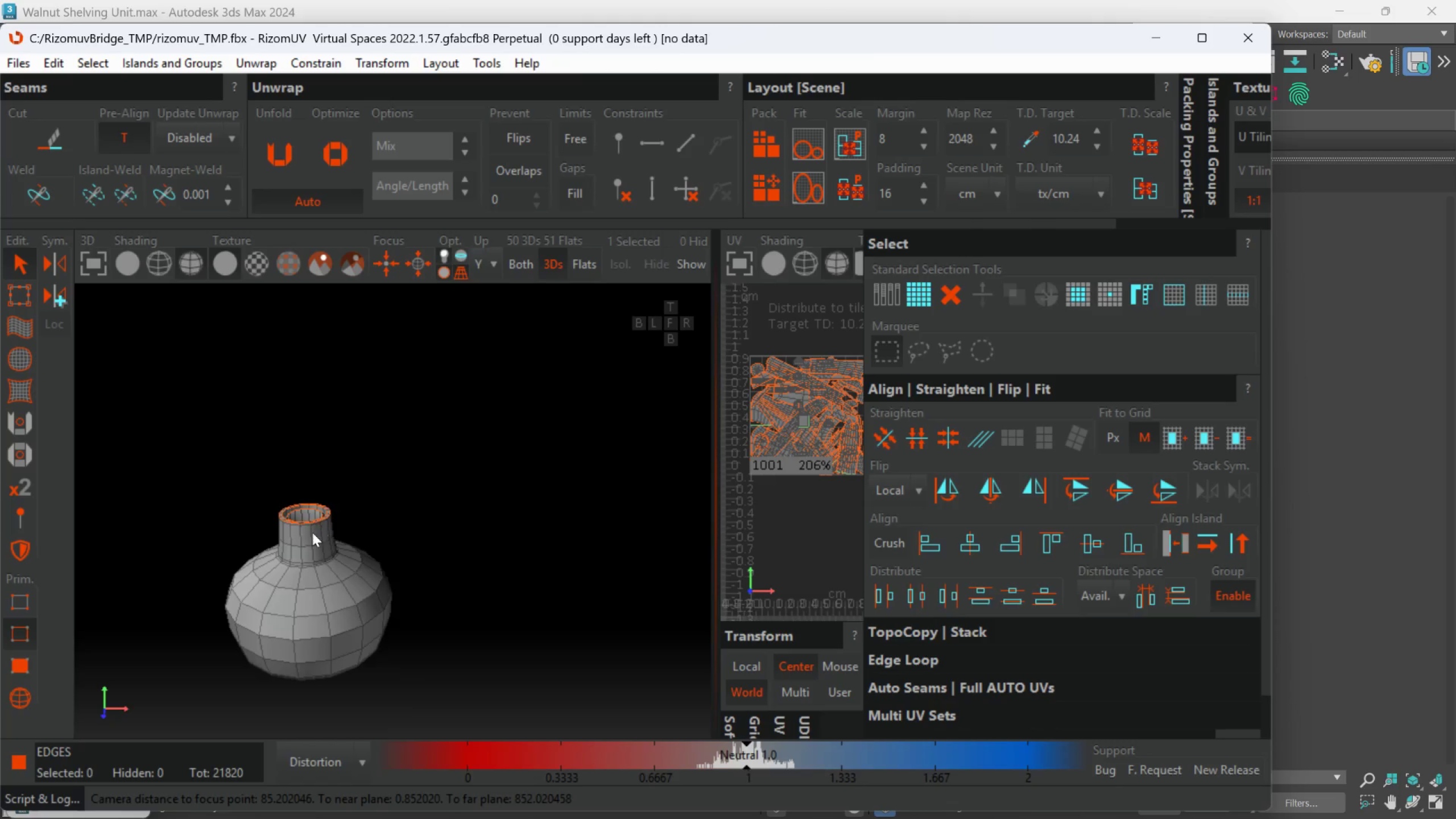 
scroll: coordinate [300, 527], scroll_direction: up, amount: 2.0
 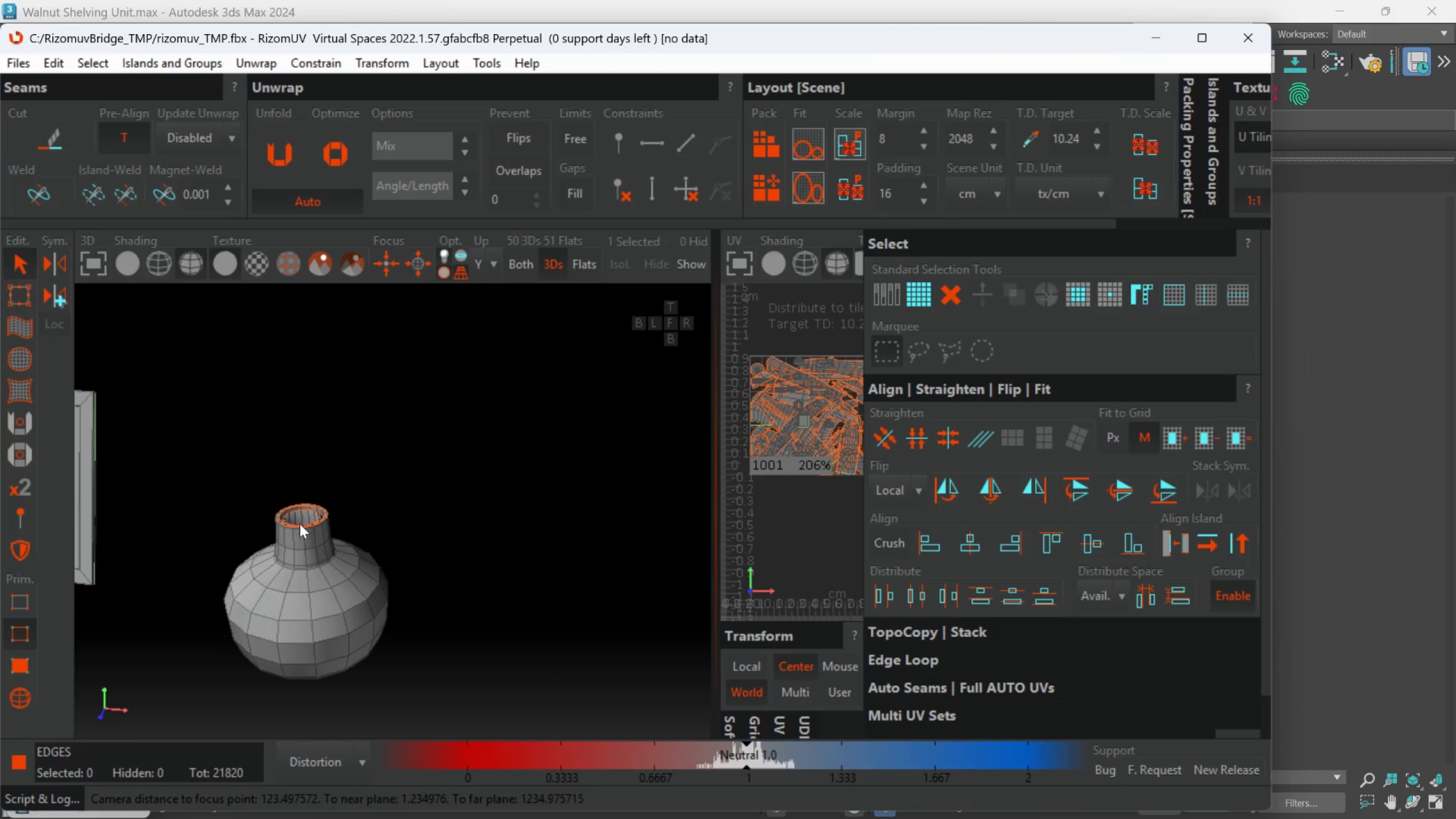 
hold_key(key=ControlLeft, duration=0.77)
 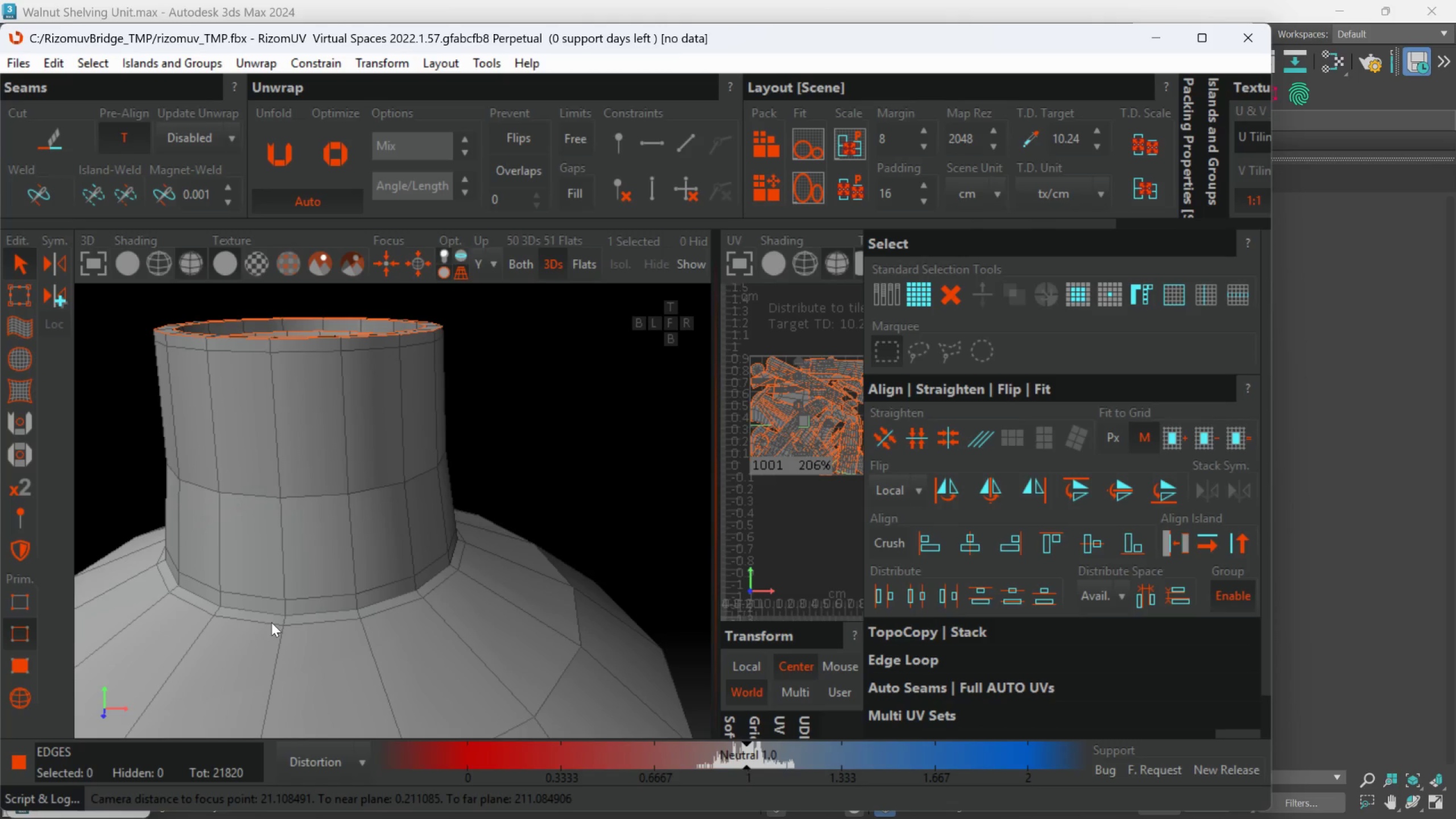 
scroll: coordinate [295, 602], scroll_direction: up, amount: 4.0
 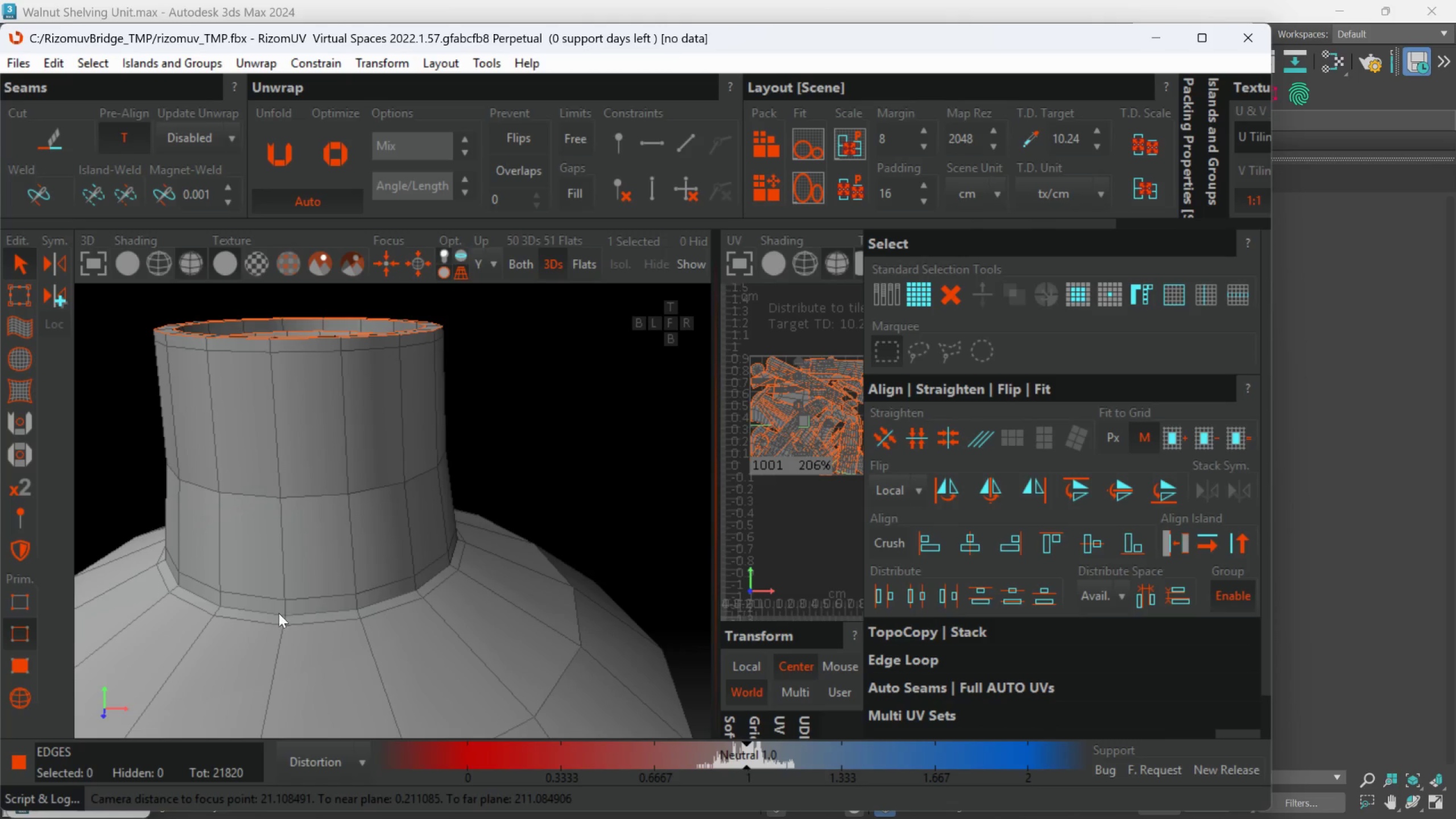 
hold_key(key=ControlLeft, duration=0.56)
double_click([271, 622])
 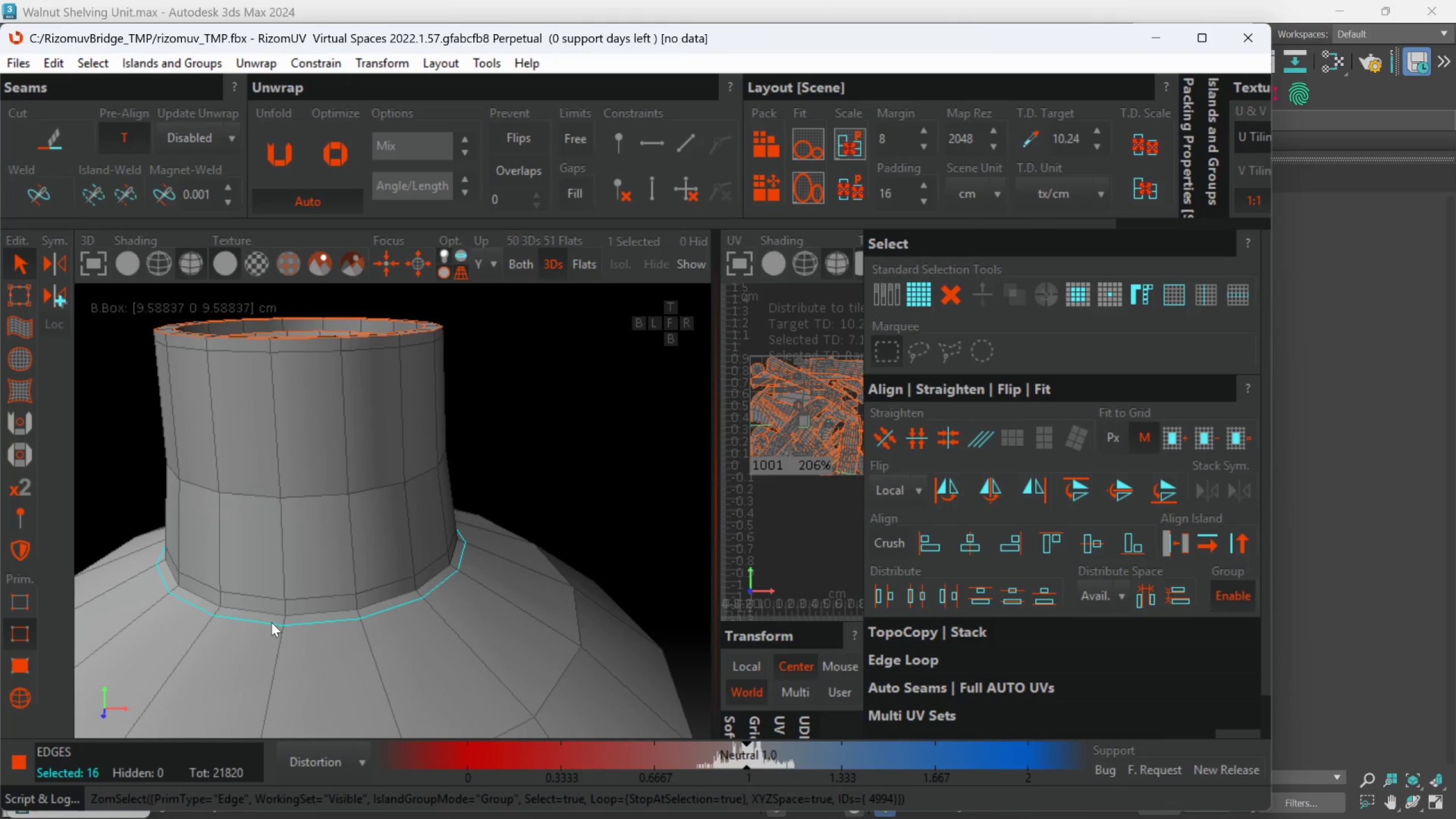 
scroll: coordinate [274, 621], scroll_direction: down, amount: 6.0
 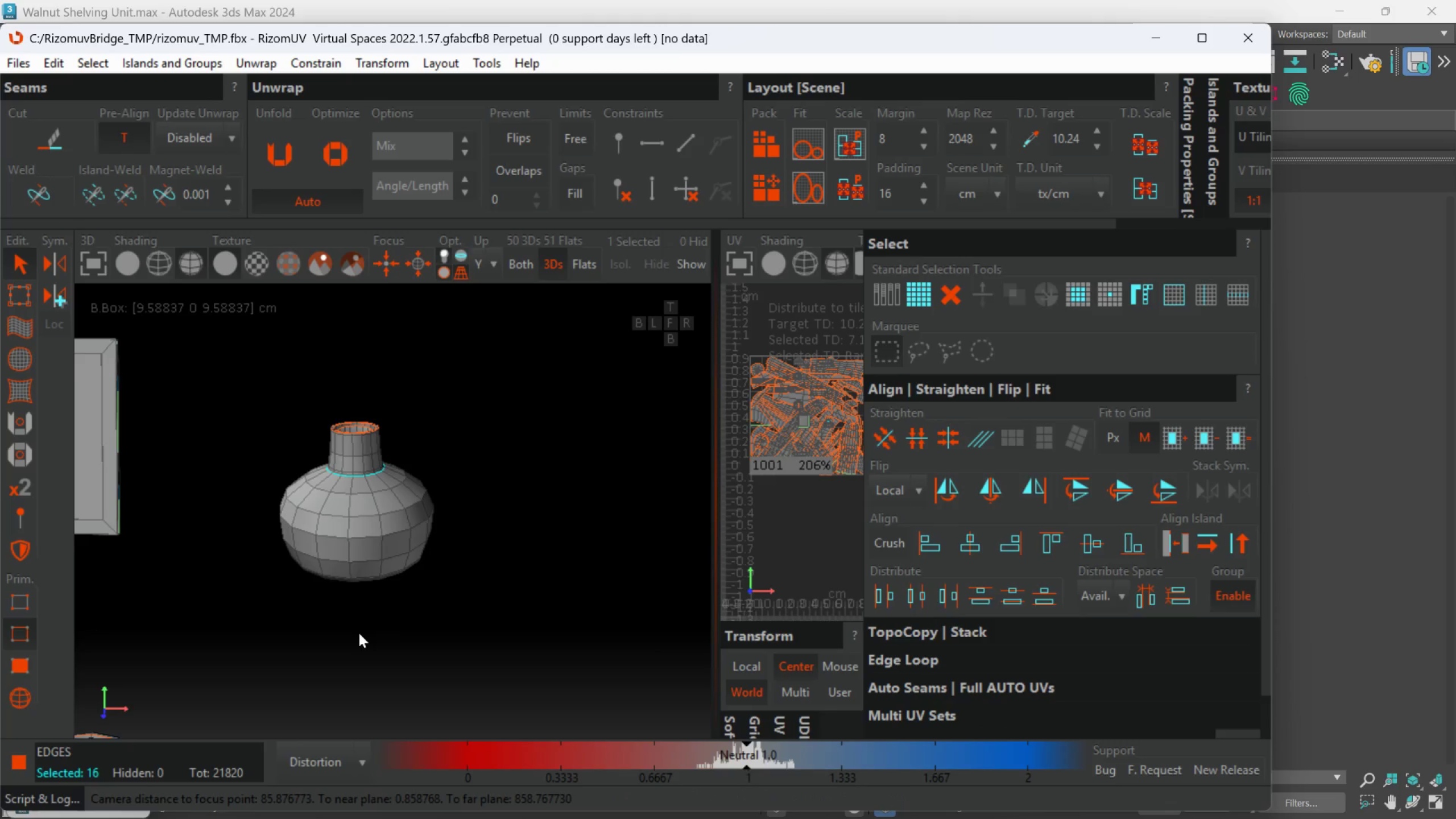 
hold_key(key=ControlLeft, duration=0.45)
 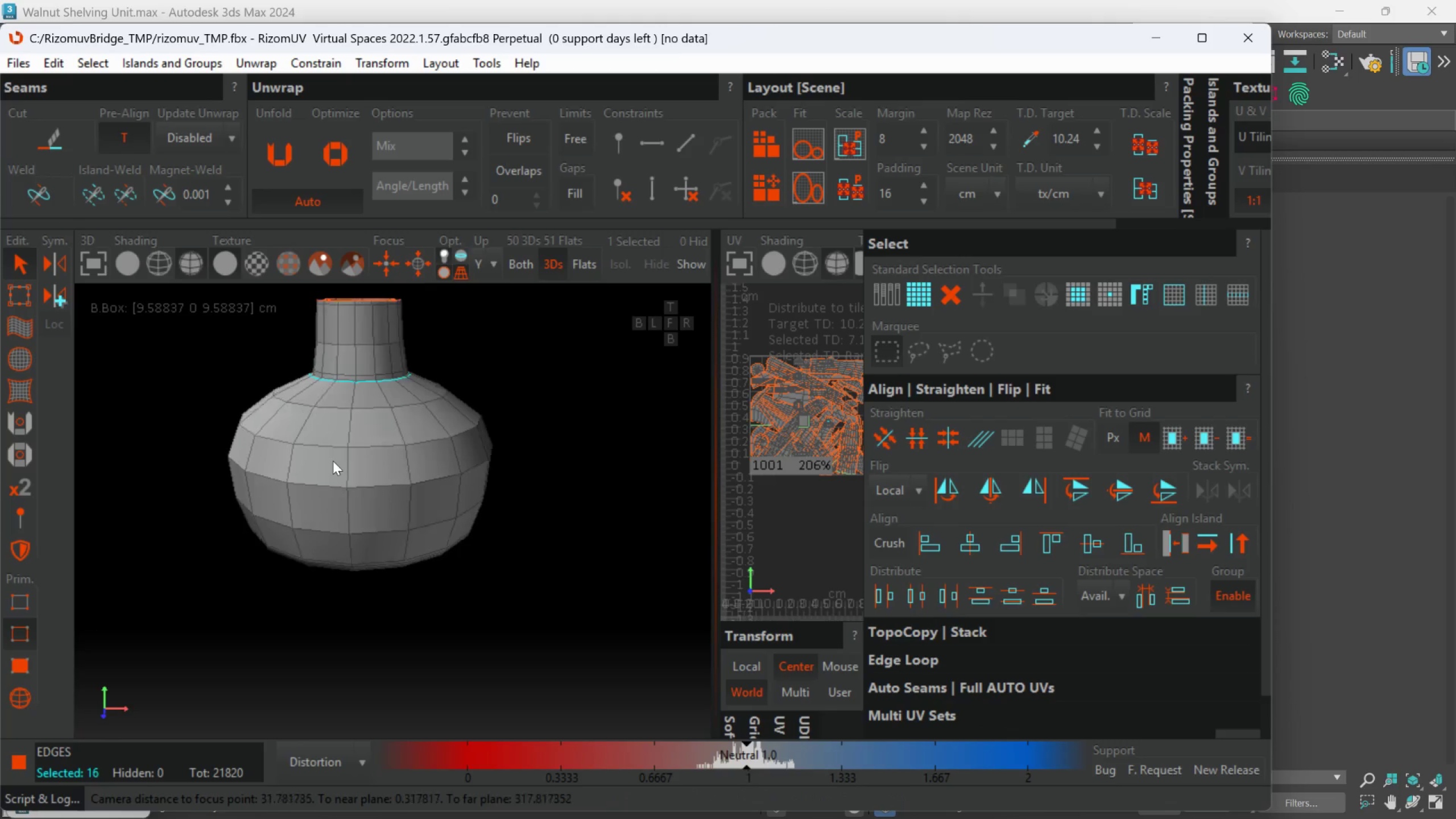 
scroll: coordinate [345, 559], scroll_direction: up, amount: 2.0
 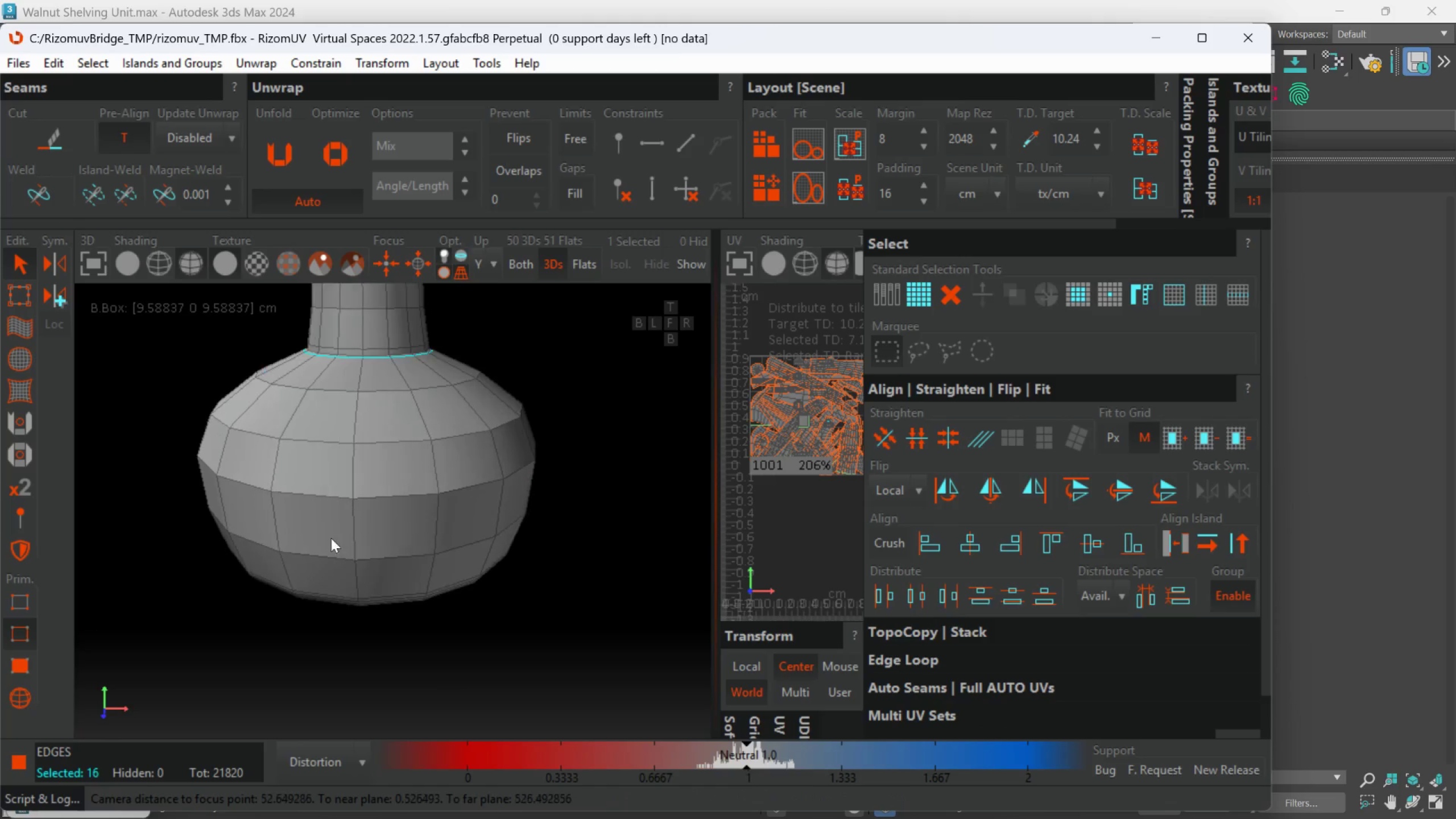 
hold_key(key=AltLeft, duration=0.64)
 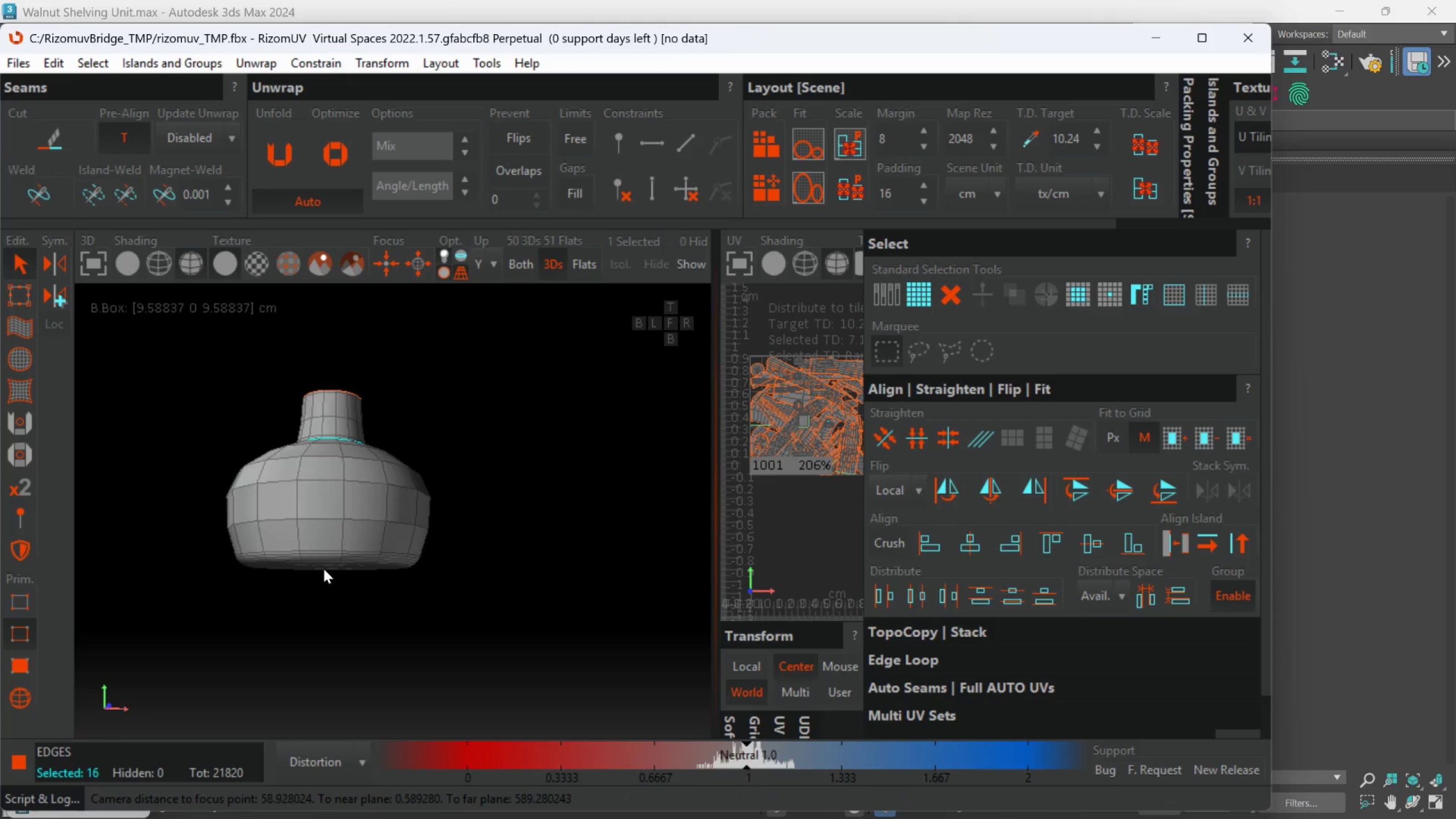 
scroll: coordinate [334, 462], scroll_direction: down, amount: 2.0
 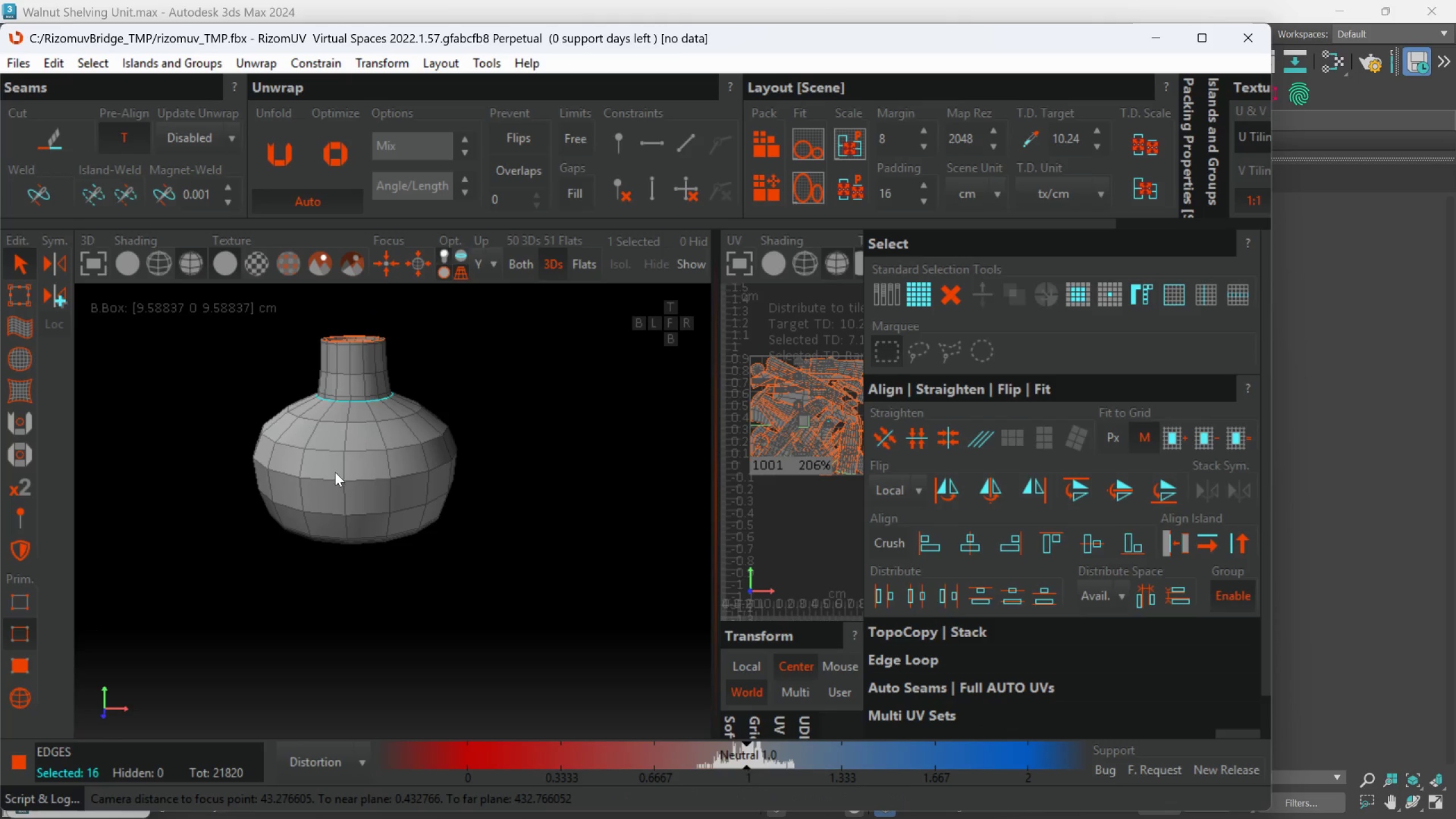 
hold_key(key=AltLeft, duration=0.33)
 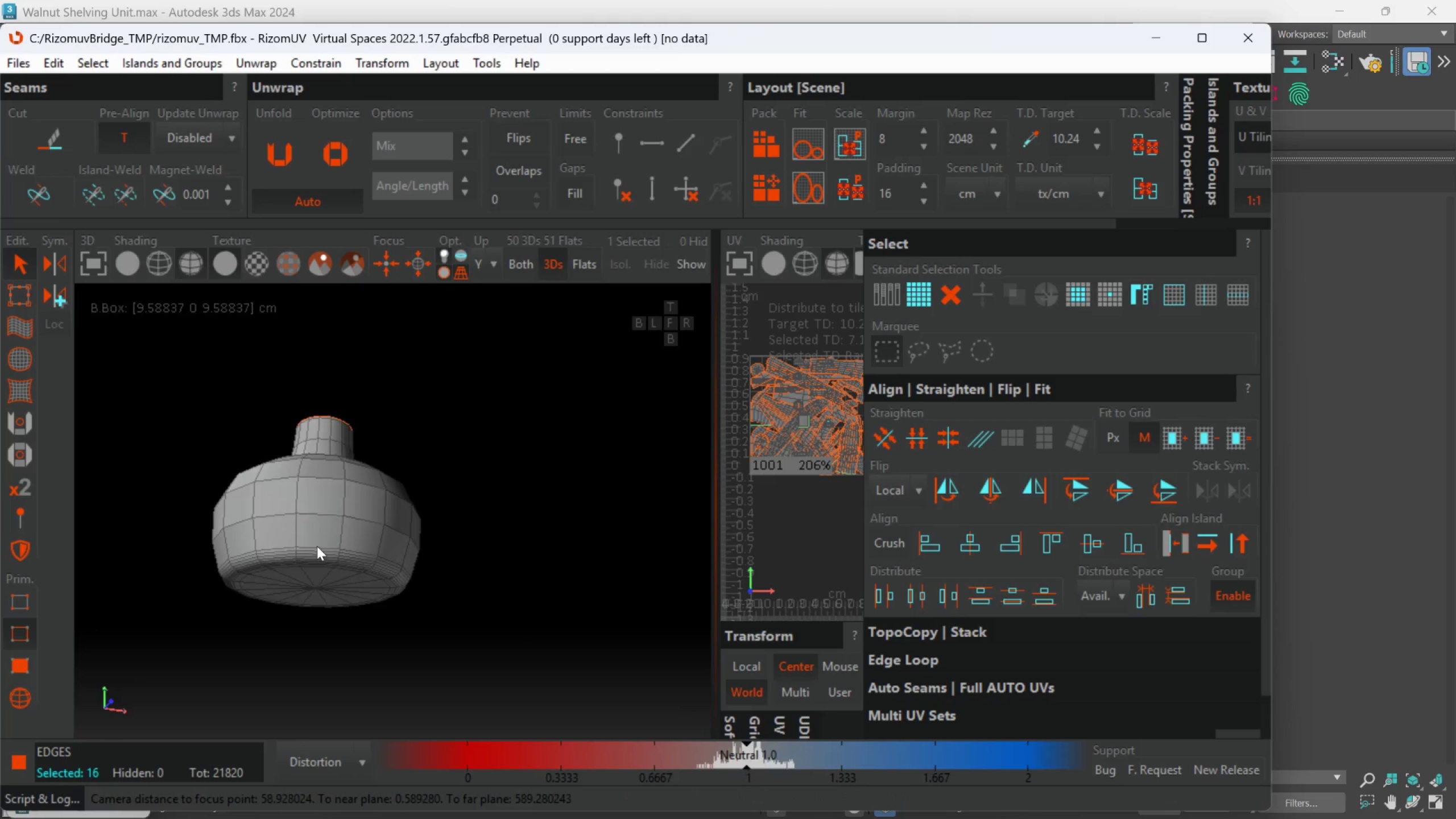 
hold_key(key=ControlLeft, duration=1.05)
 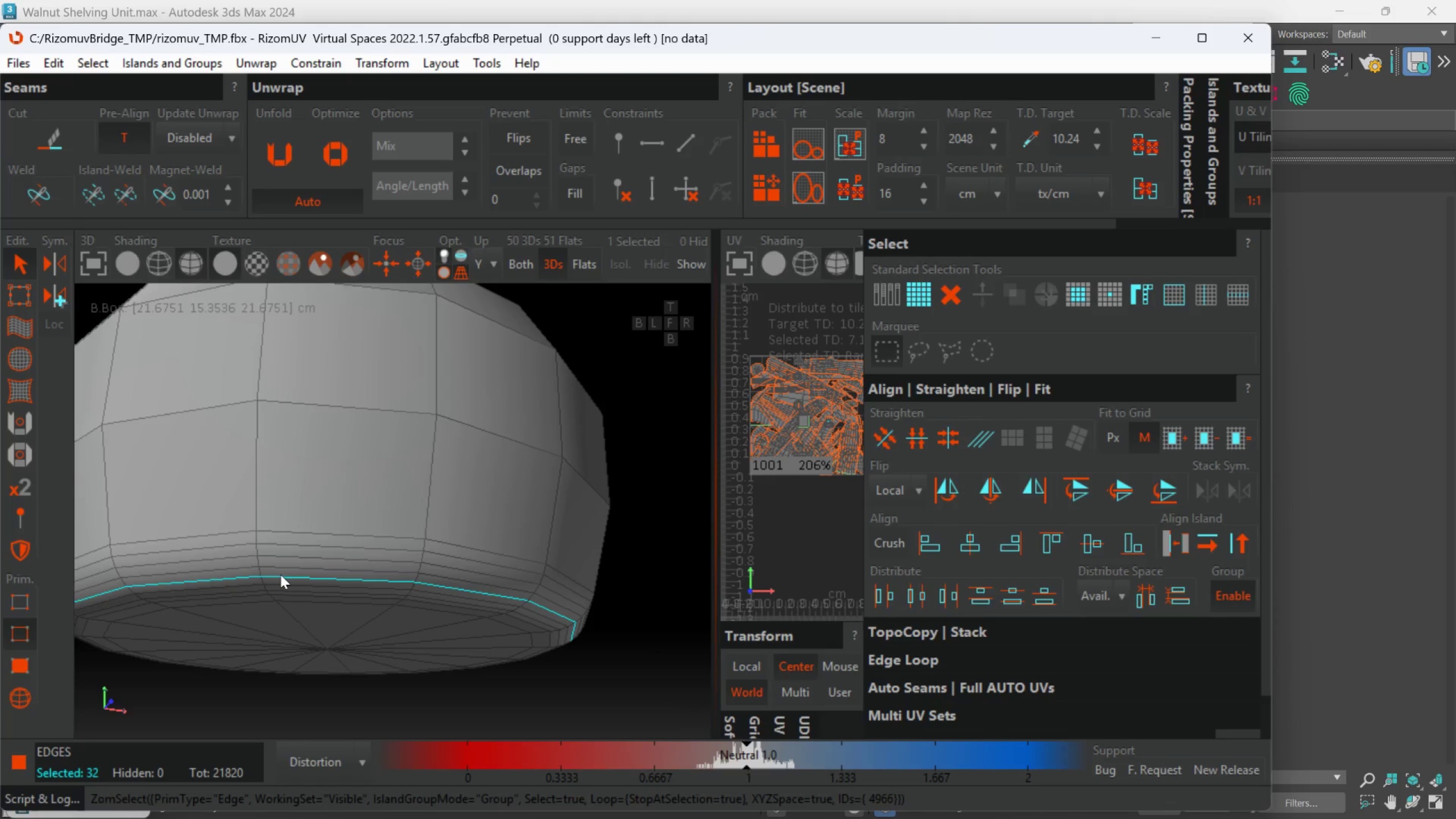 
scroll: coordinate [280, 574], scroll_direction: up, amount: 3.0
 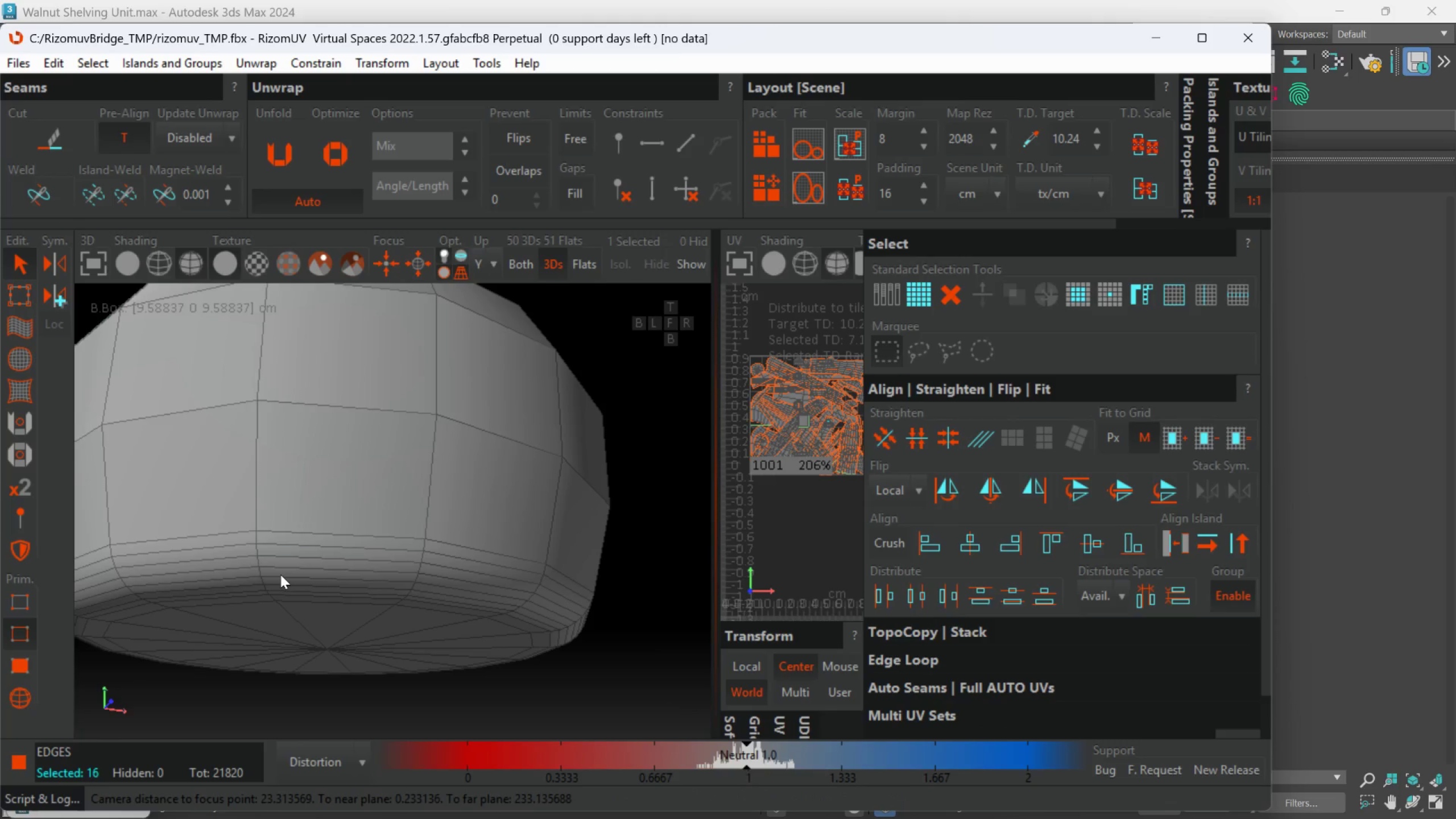 
double_click([280, 574])
 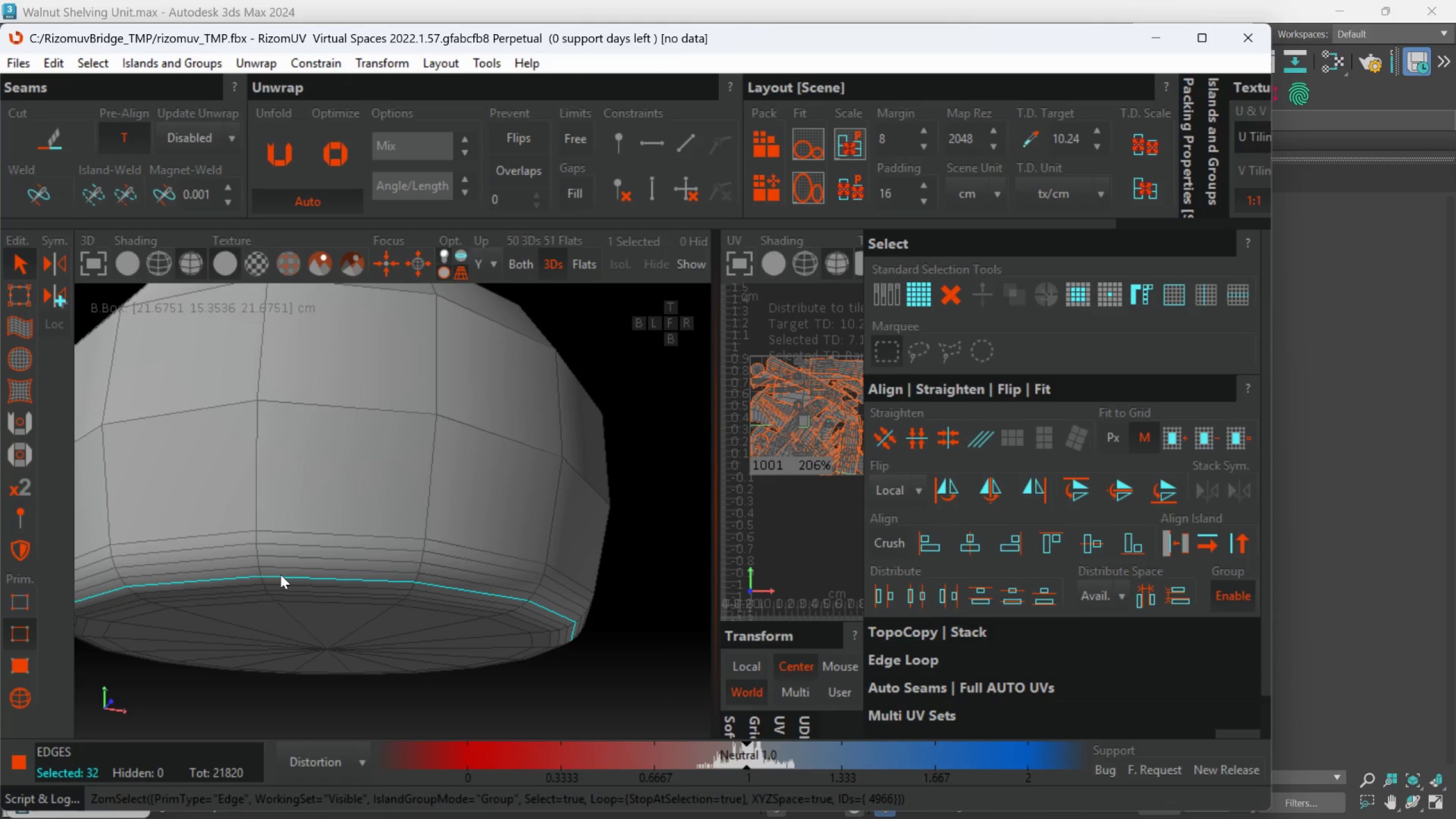 
key(C)
 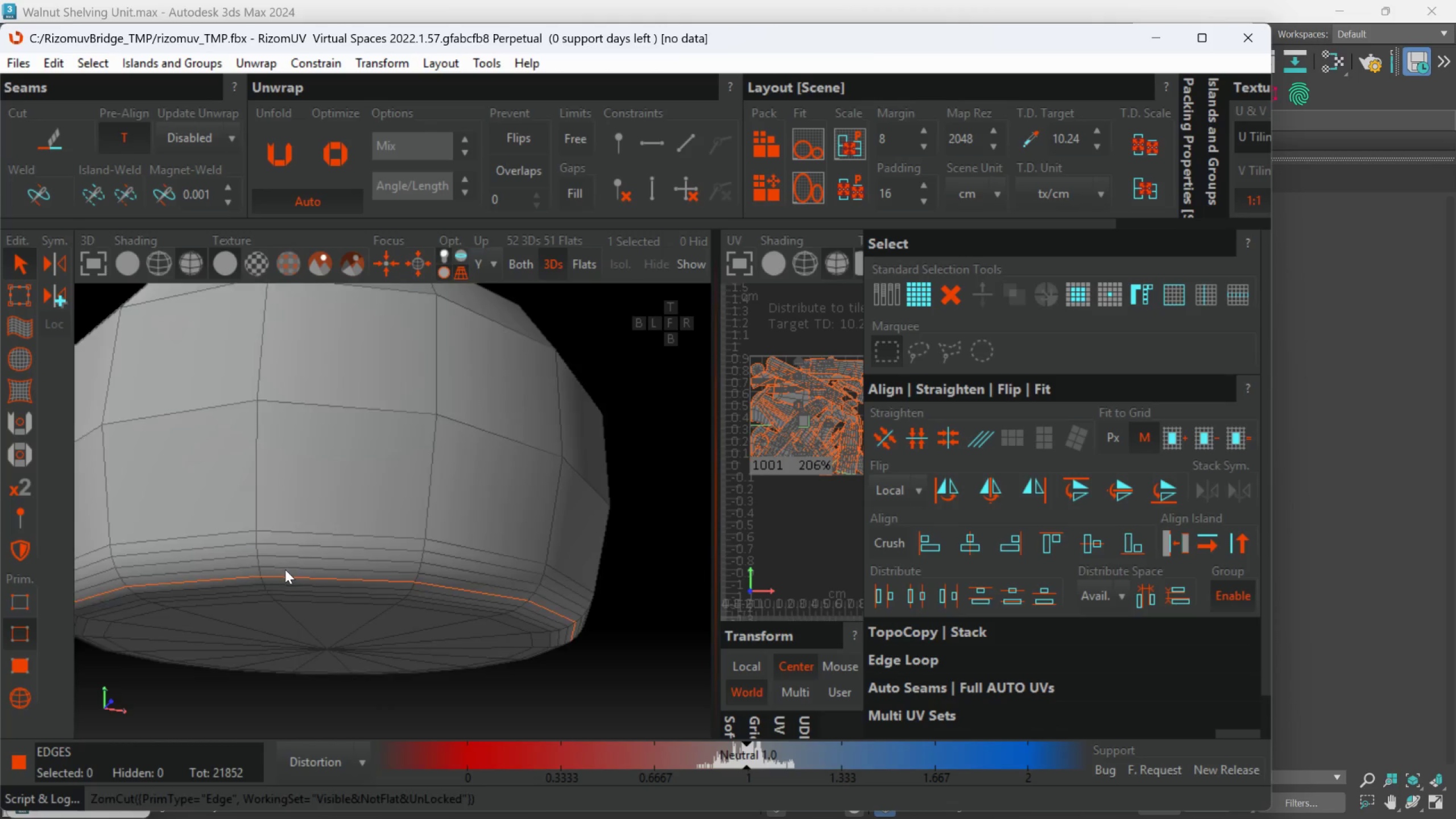 
scroll: coordinate [285, 569], scroll_direction: down, amount: 2.0
 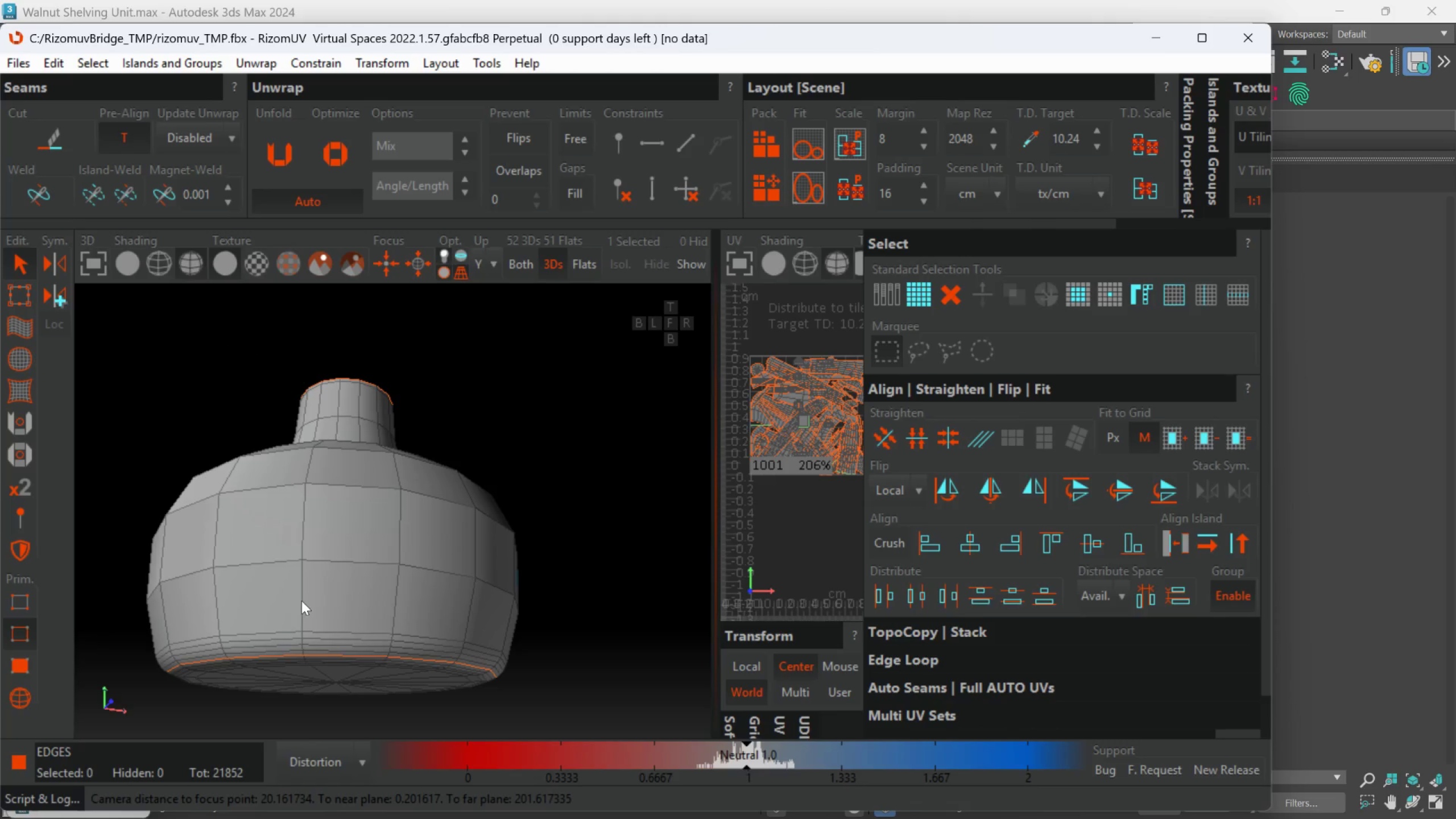 
double_click([301, 601])
 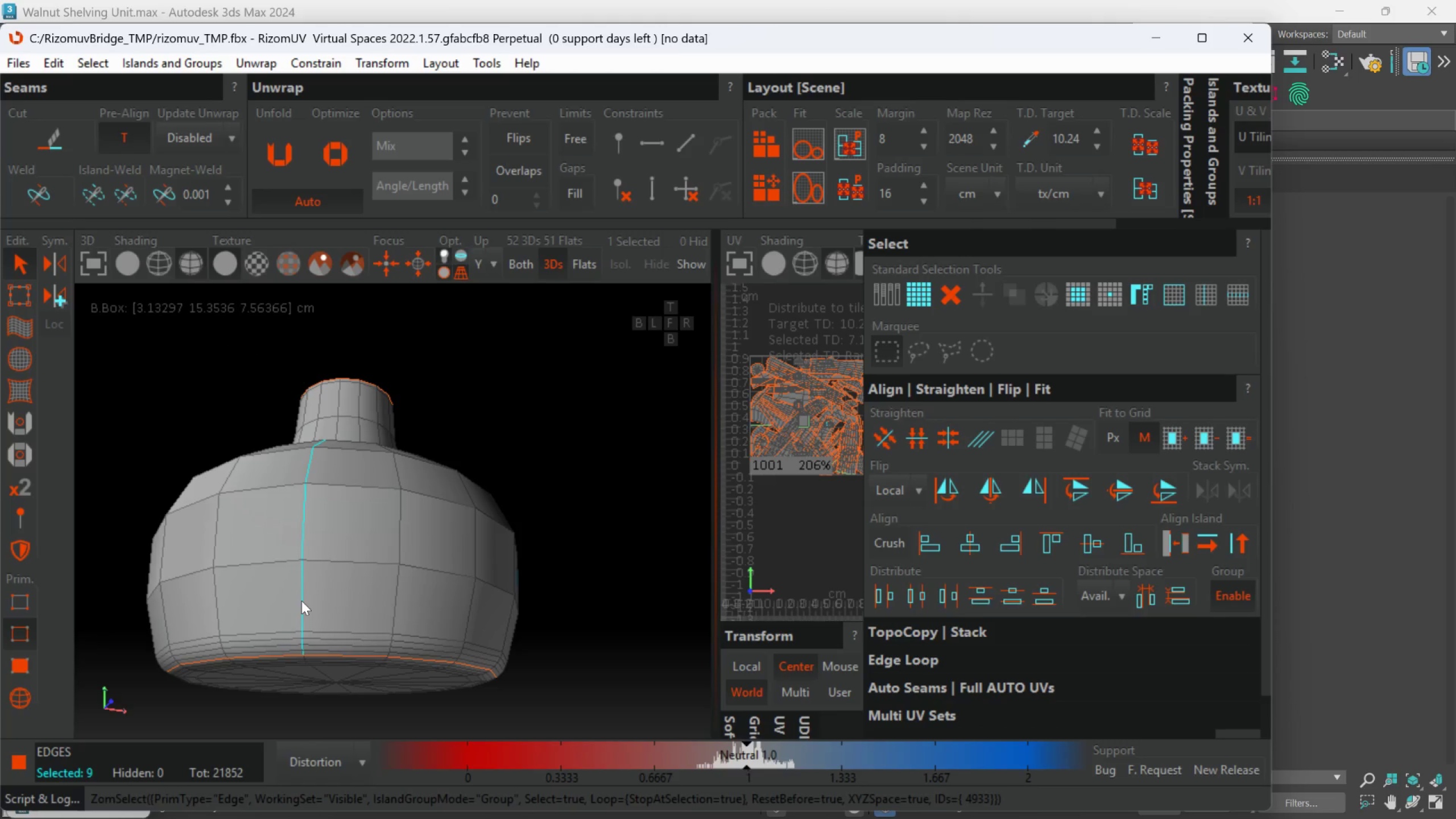 
hold_key(key=AltLeft, duration=0.5)
 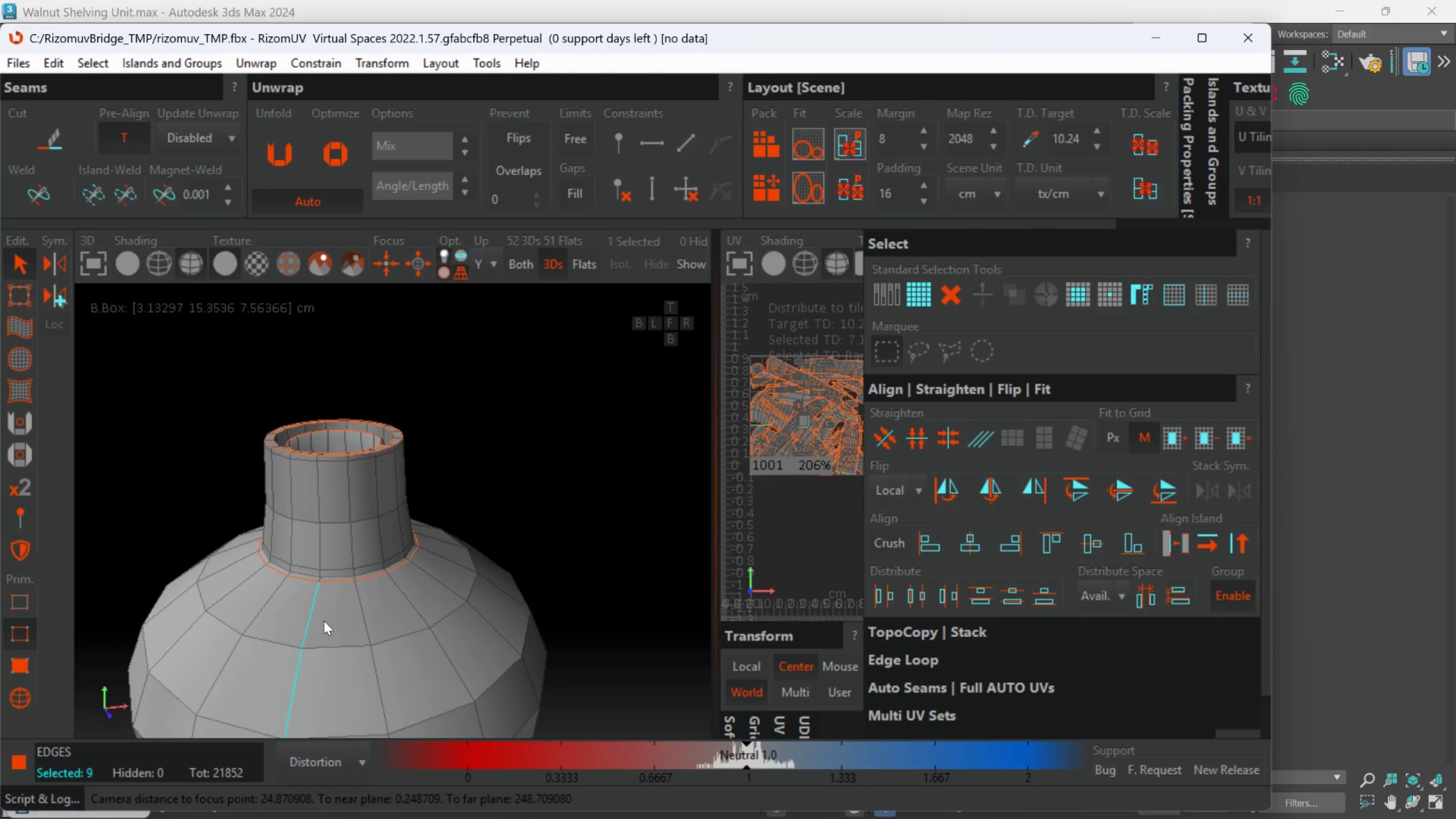 
hold_key(key=ControlLeft, duration=0.86)
 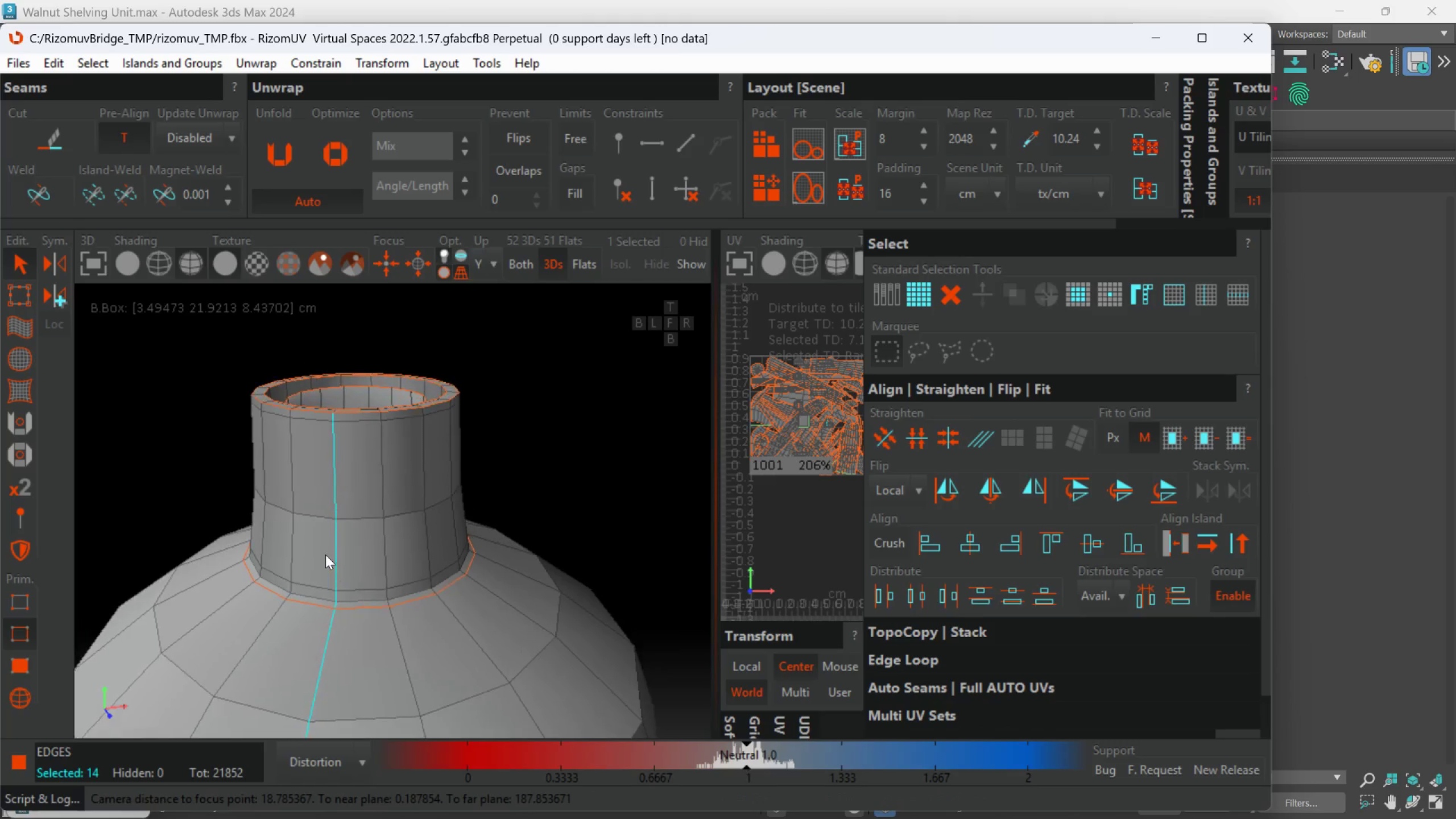 
scroll: coordinate [324, 609], scroll_direction: up, amount: 1.0
 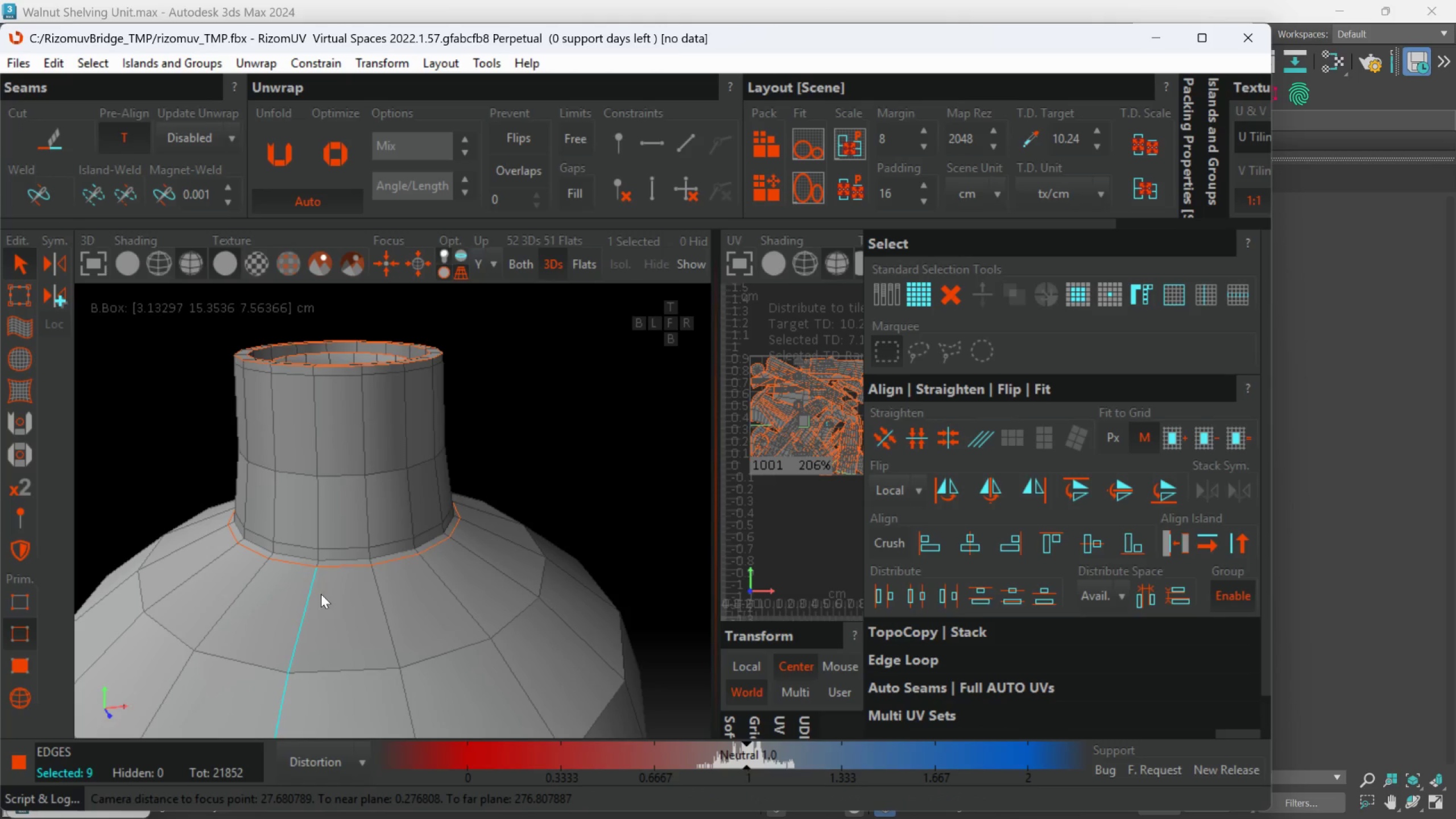 
double_click([316, 532])
 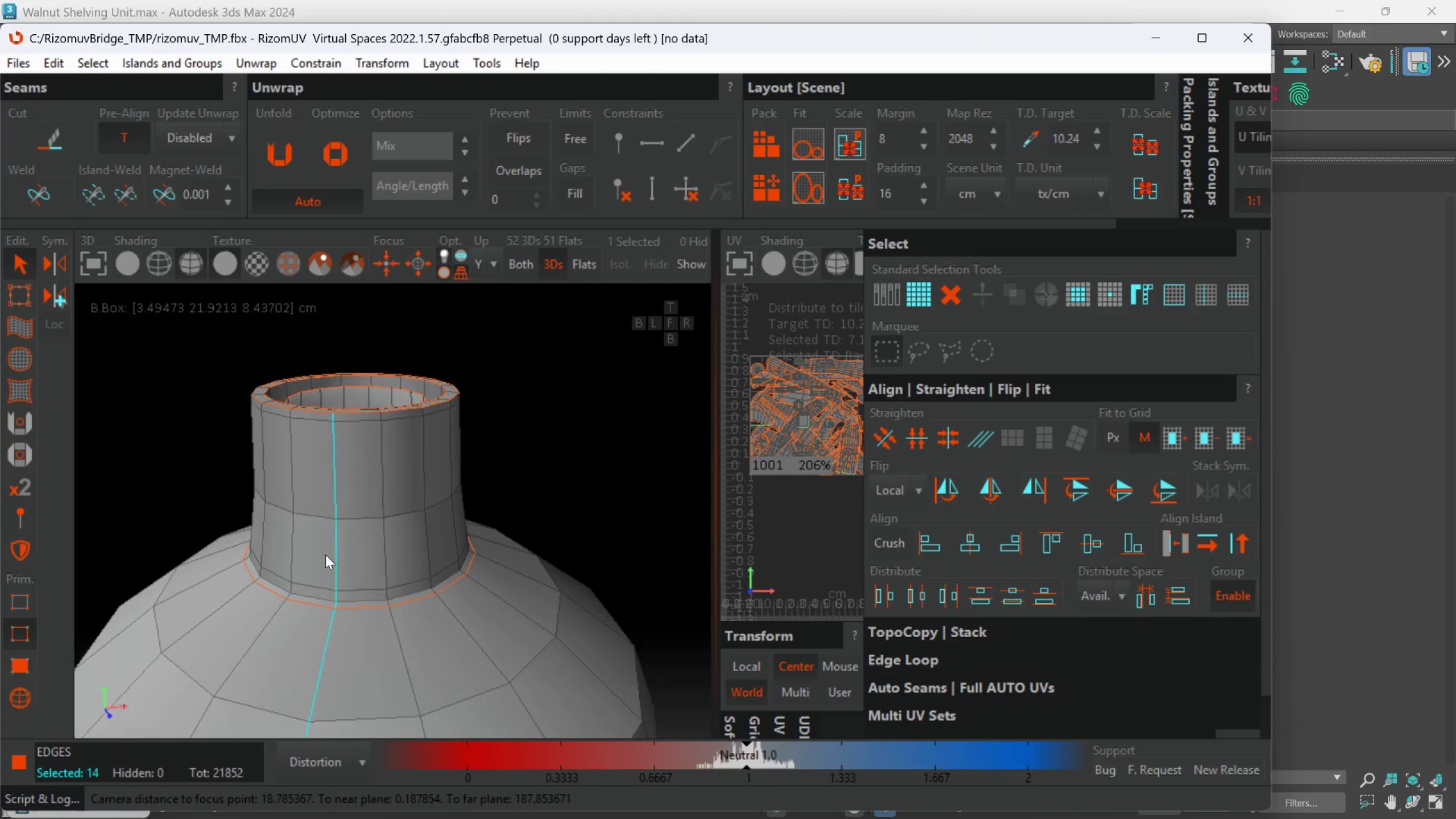 
hold_key(key=AltLeft, duration=0.44)
 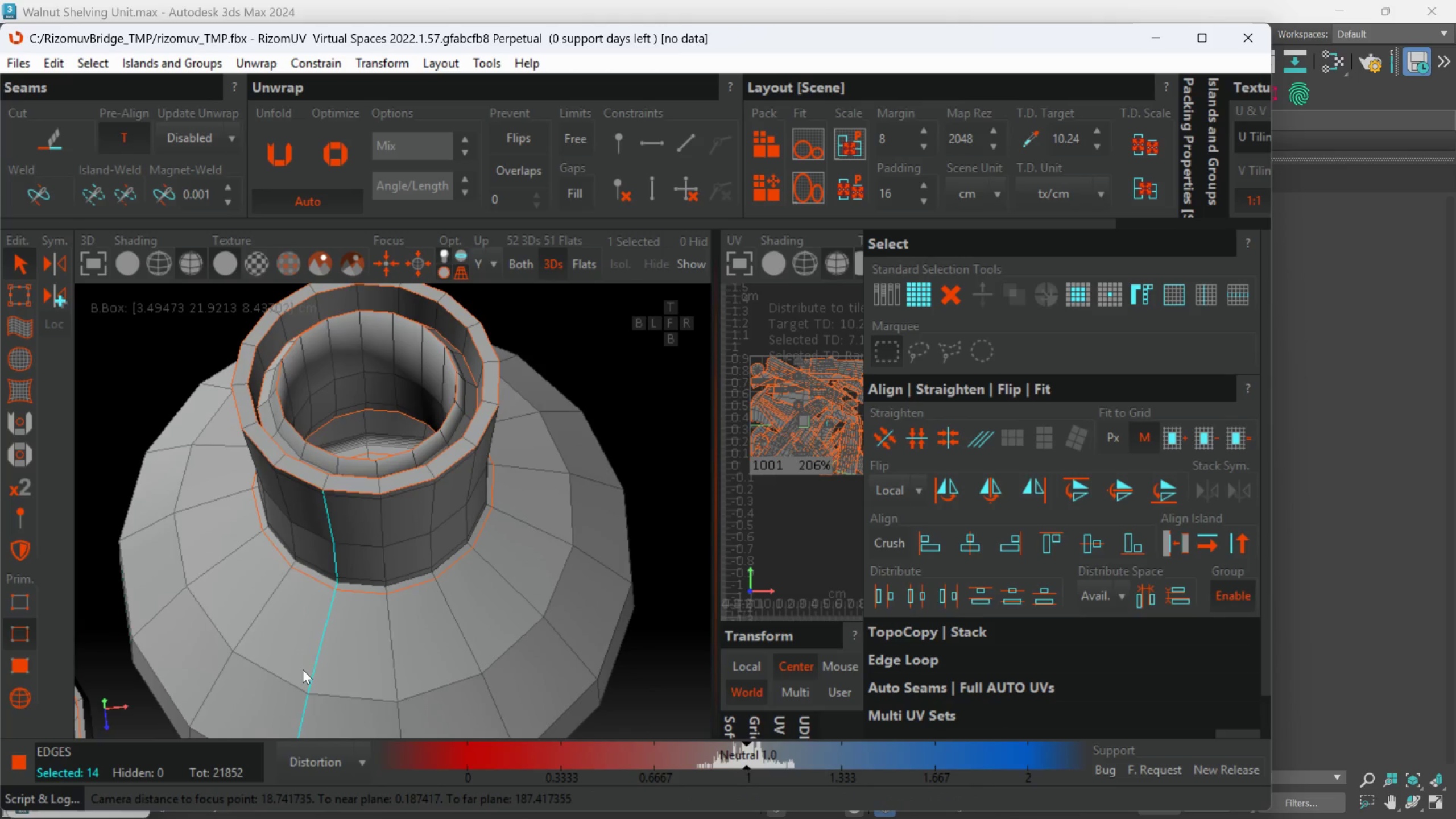 
key(Alt+AltLeft)
 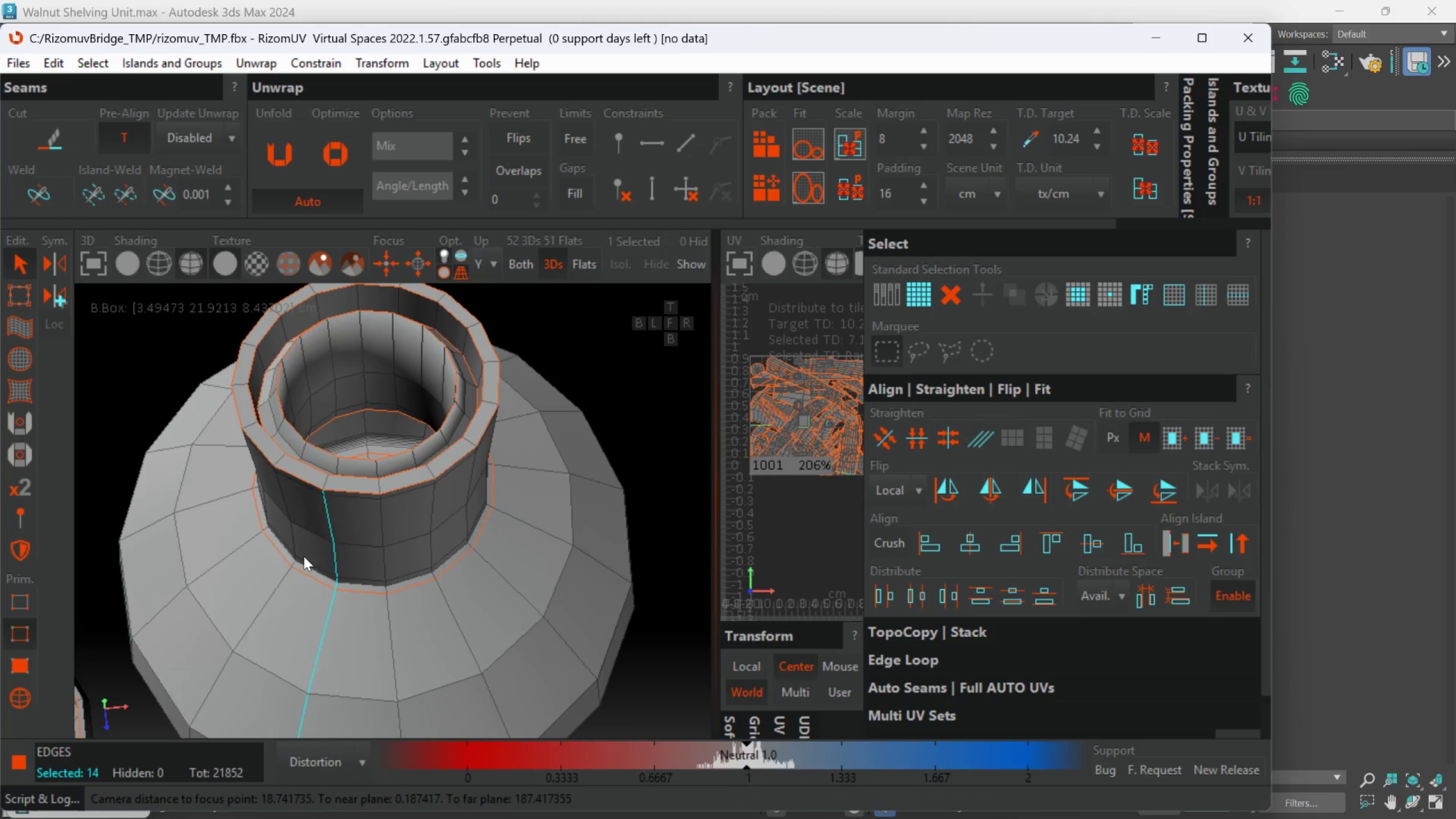 
hold_key(key=AltLeft, duration=0.44)
 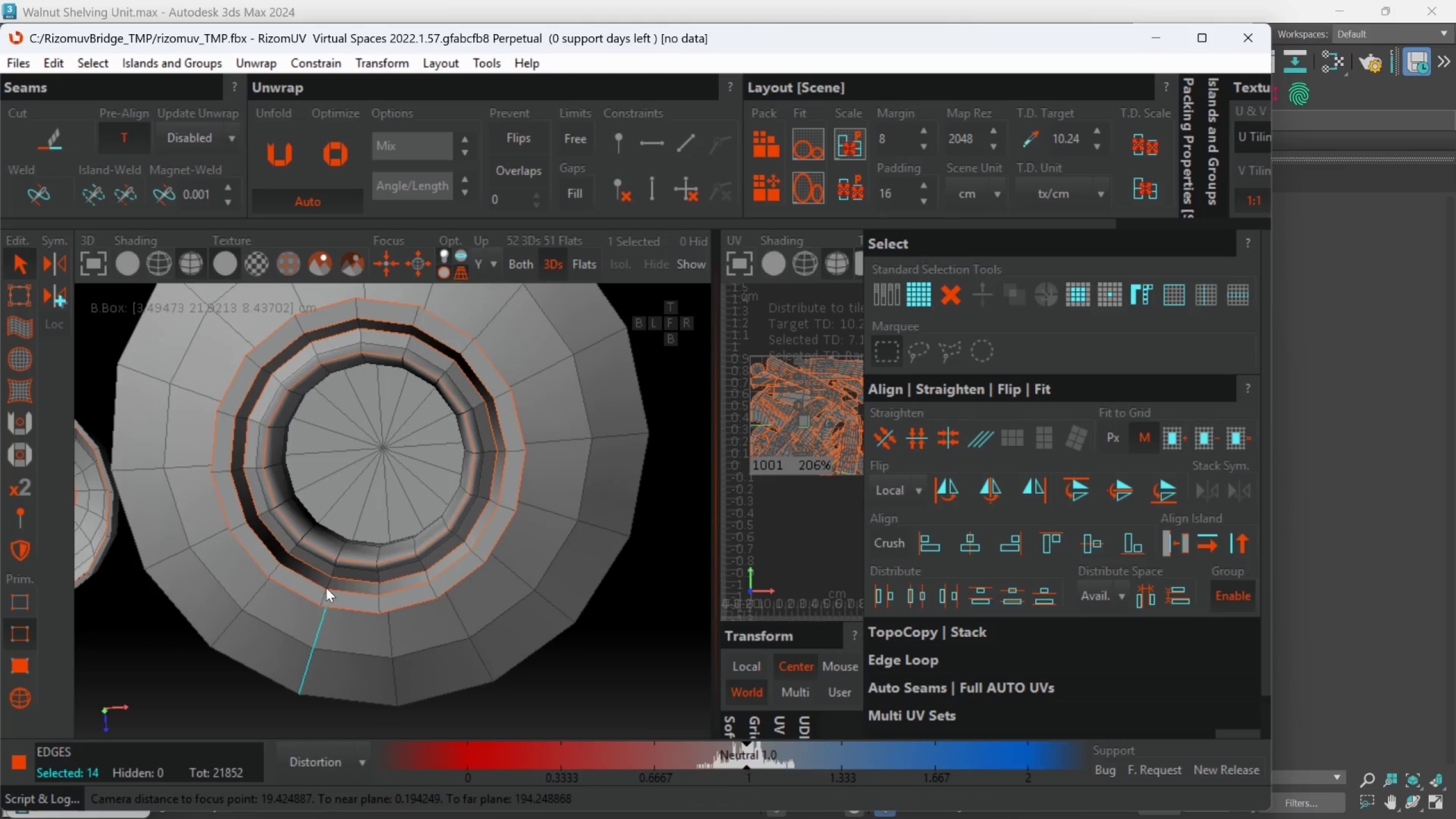 
hold_key(key=ControlLeft, duration=2.39)
 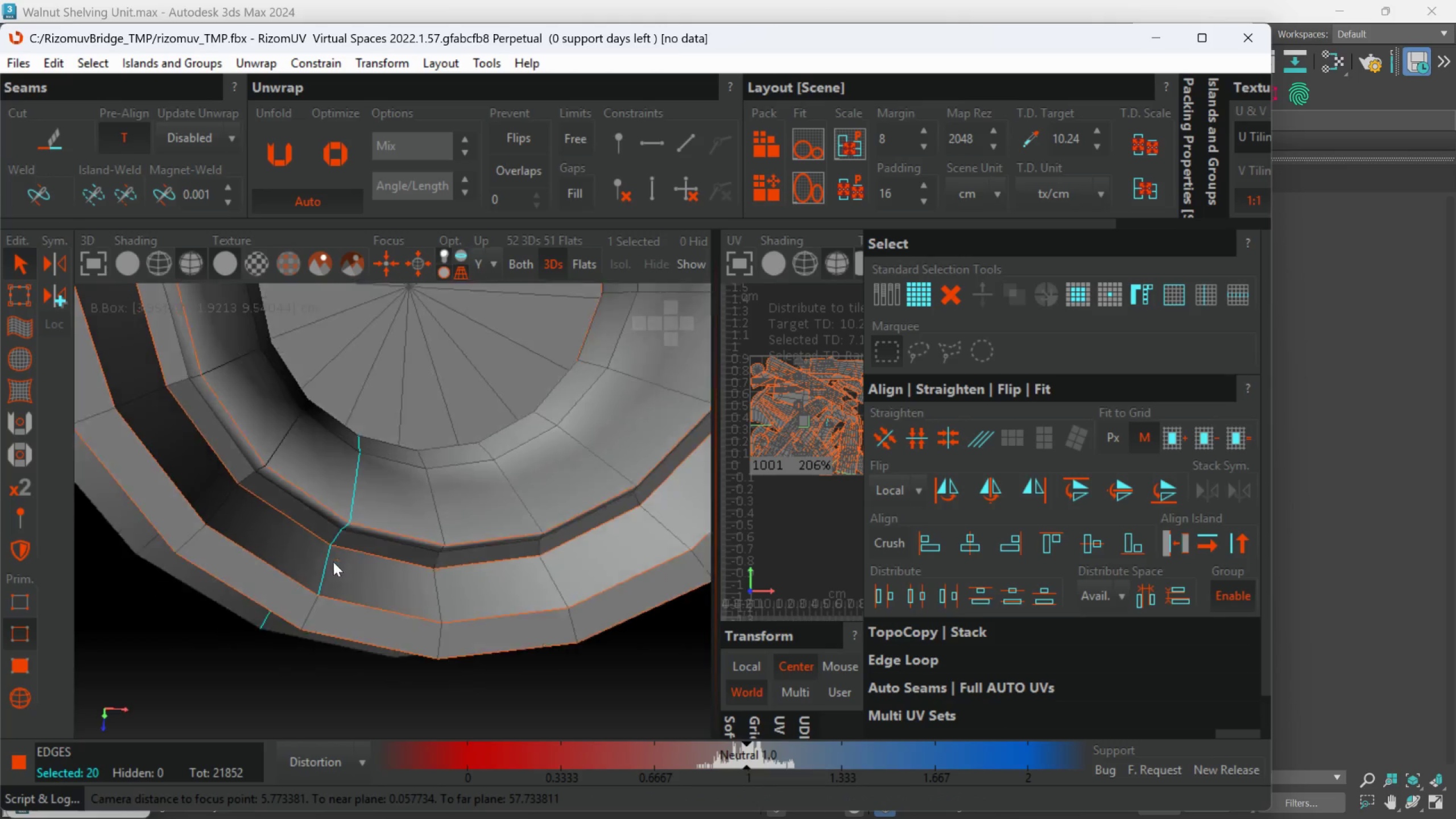 
scroll: coordinate [327, 586], scroll_direction: up, amount: 2.0
 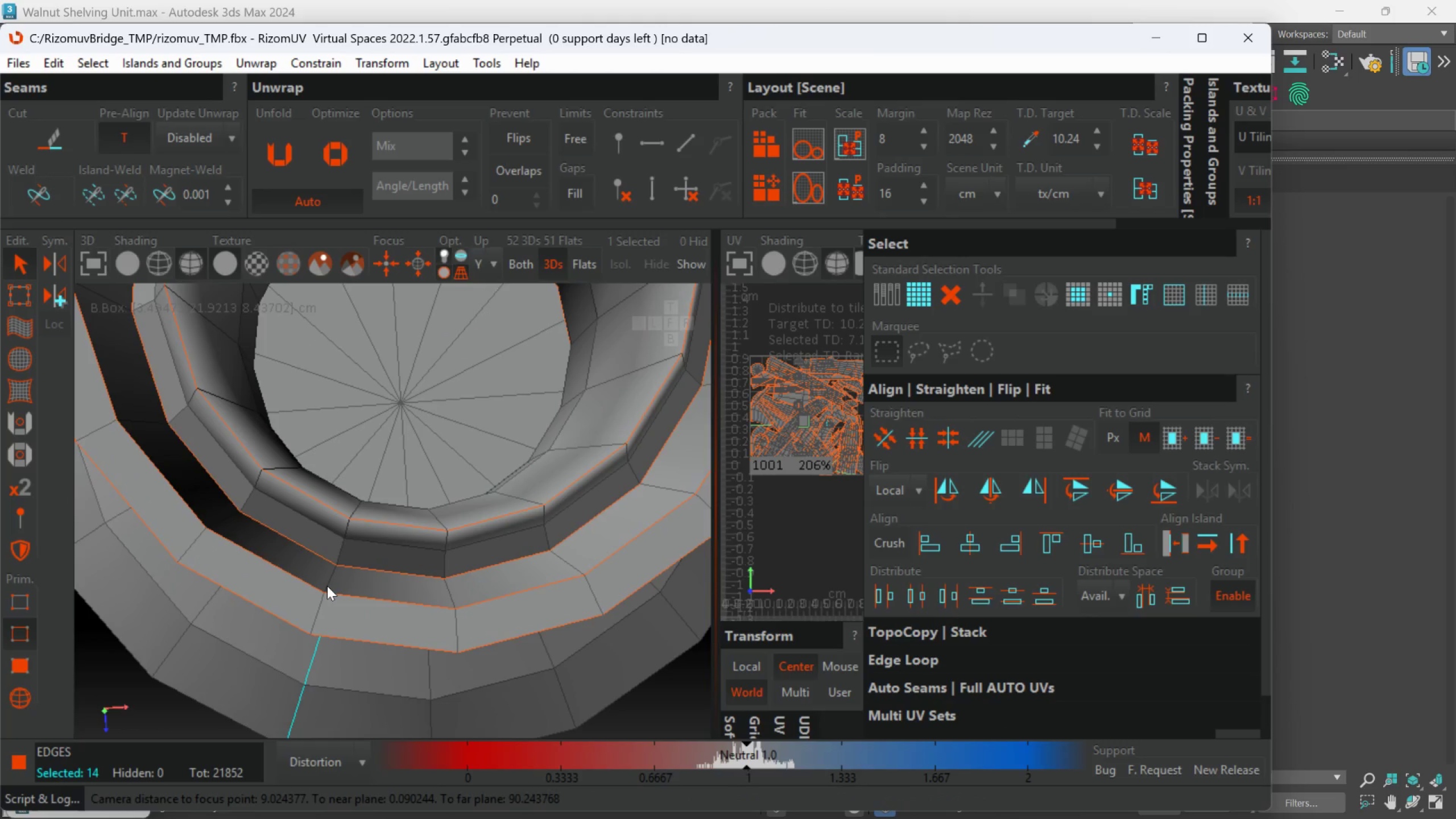 
double_click([327, 586])
 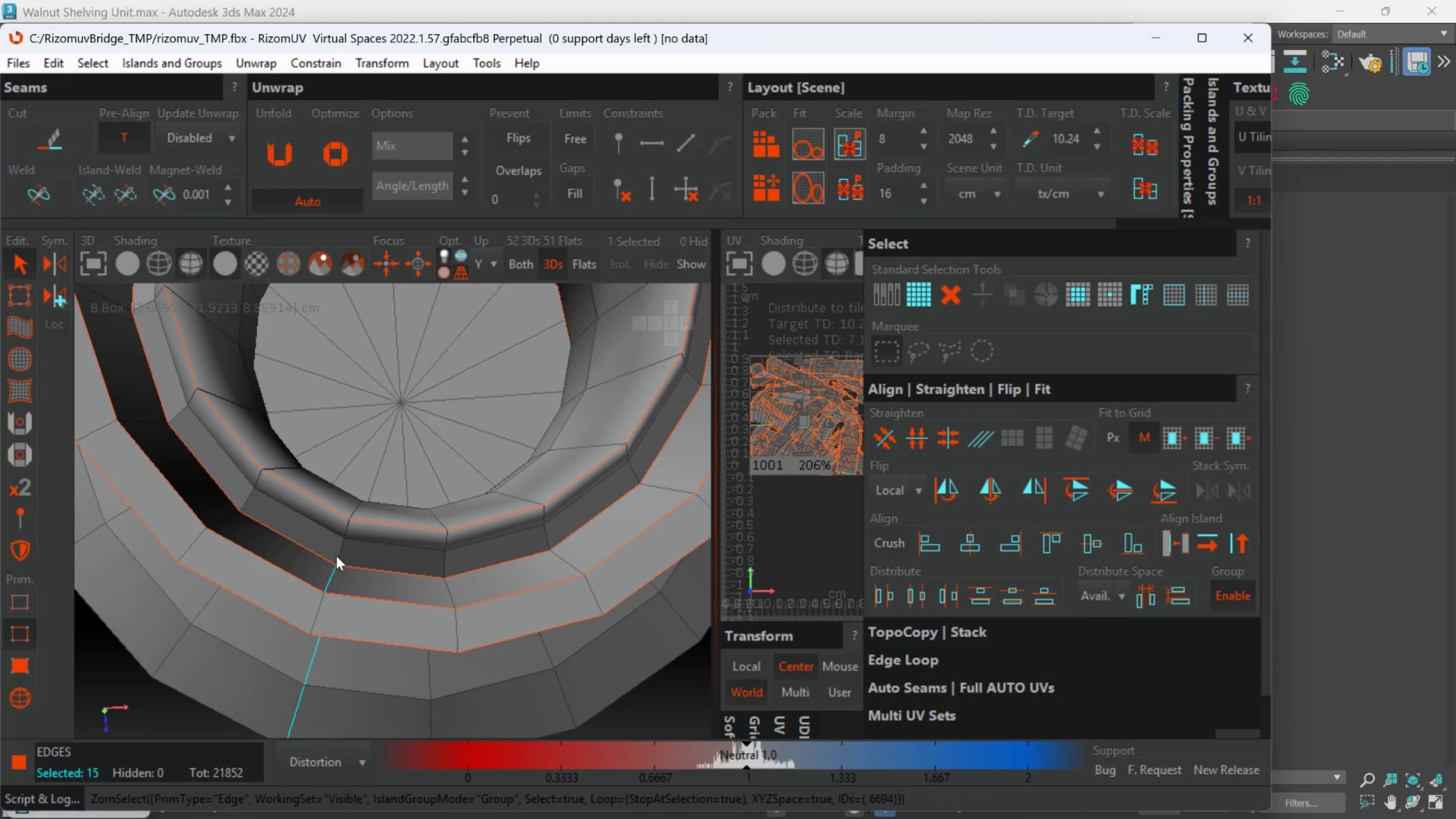 
double_click([336, 555])
 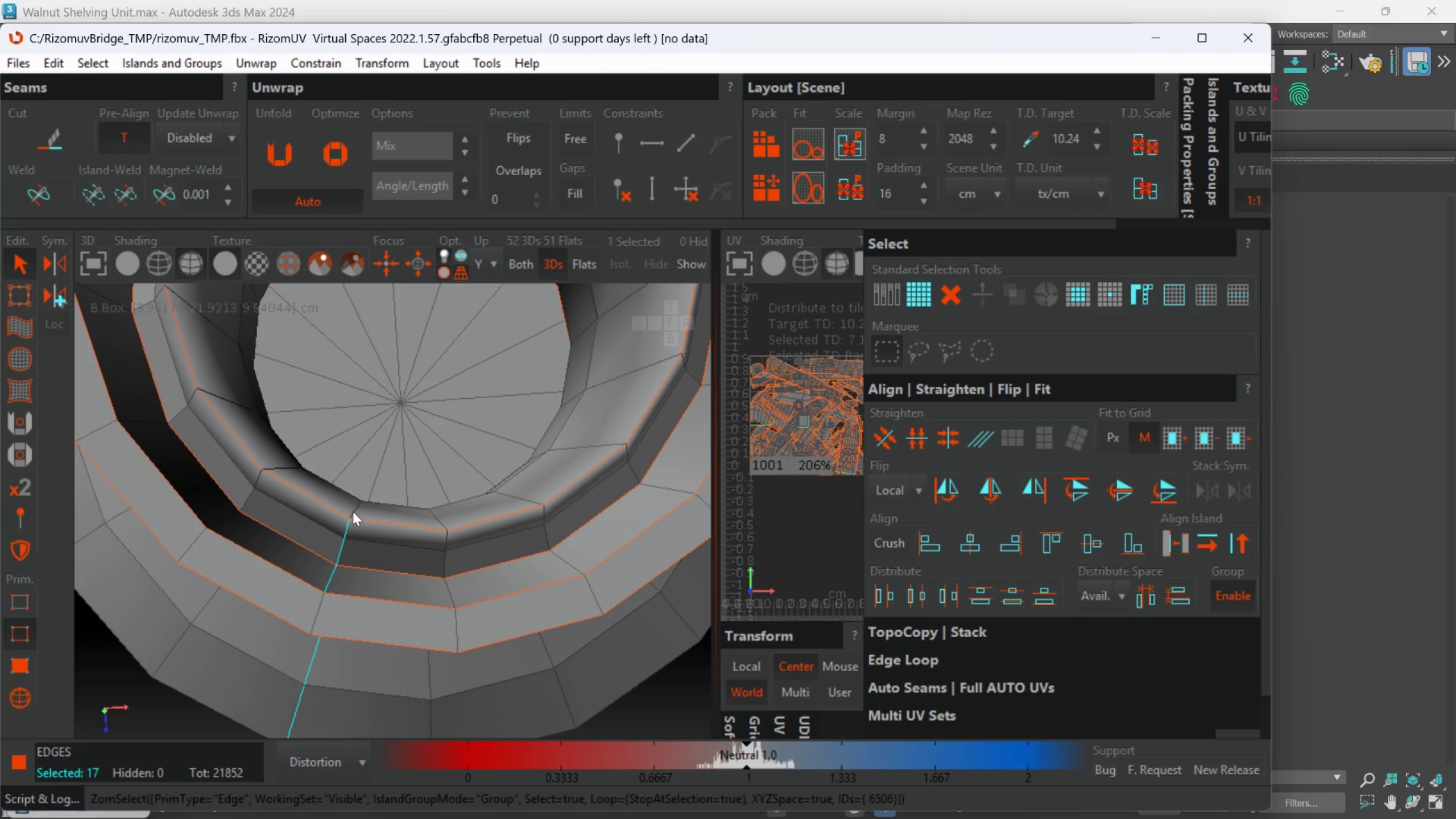 
double_click([353, 511])
 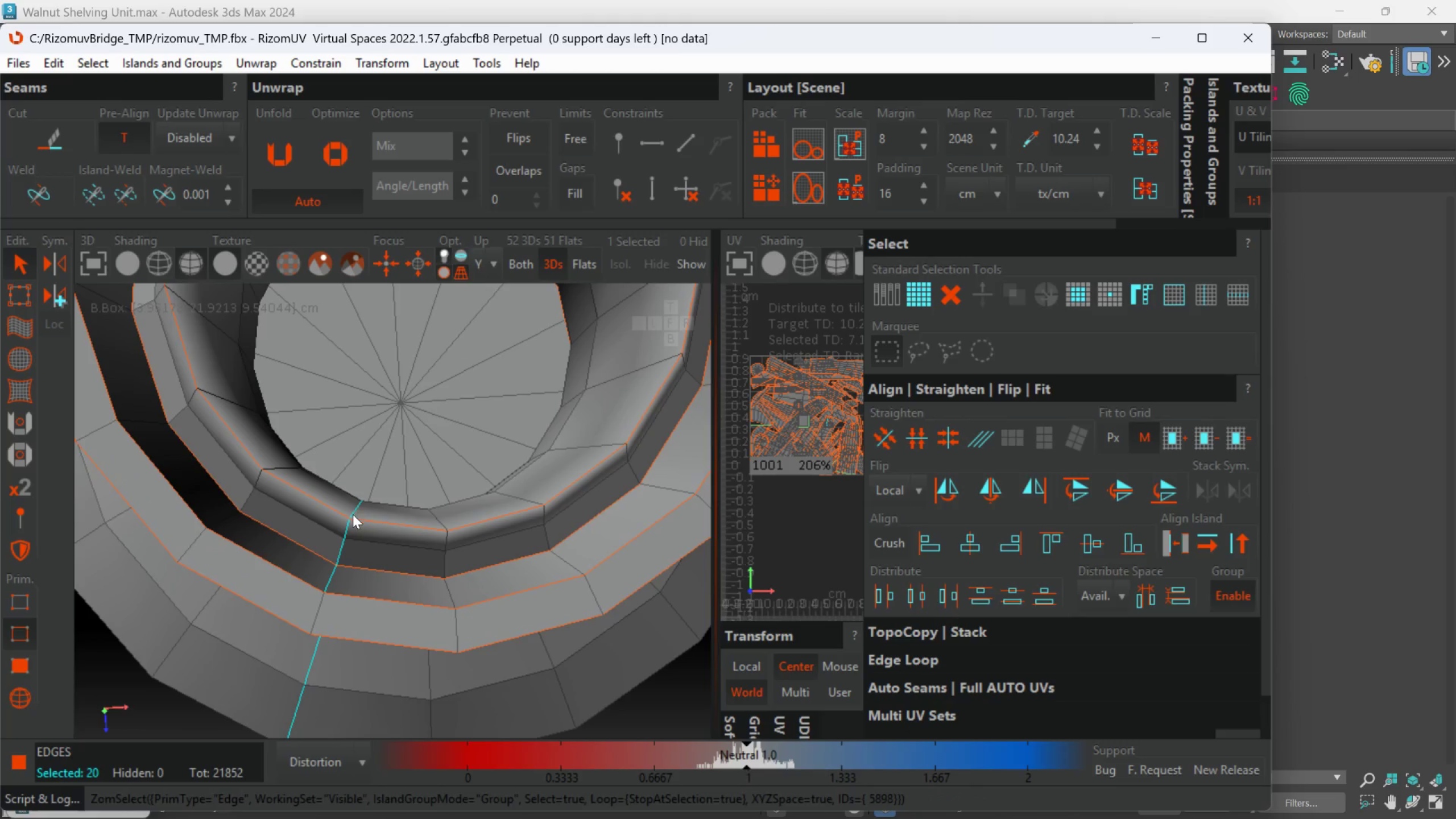 
hold_key(key=AltLeft, duration=0.72)
 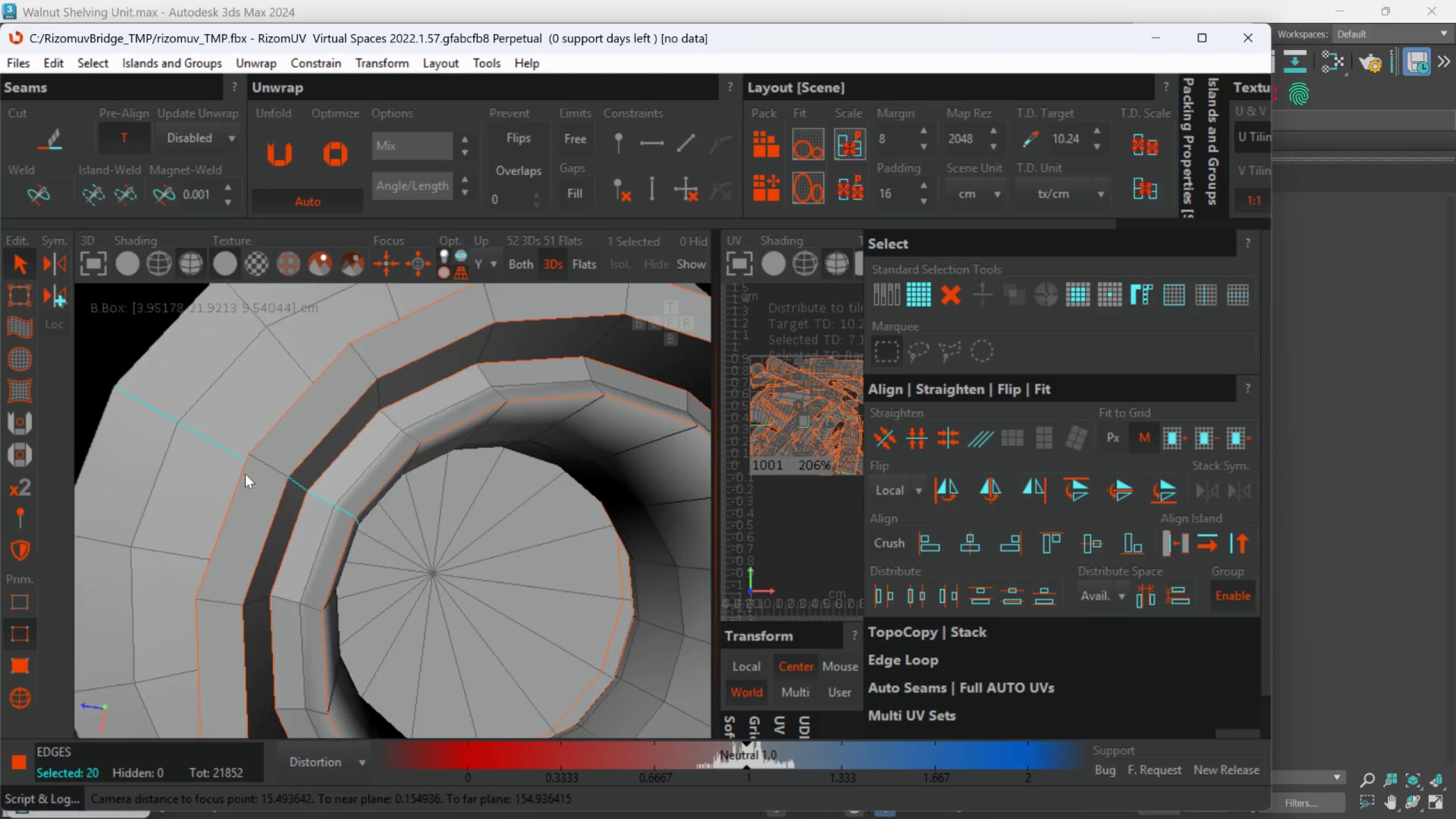 
hold_key(key=AltLeft, duration=0.67)
 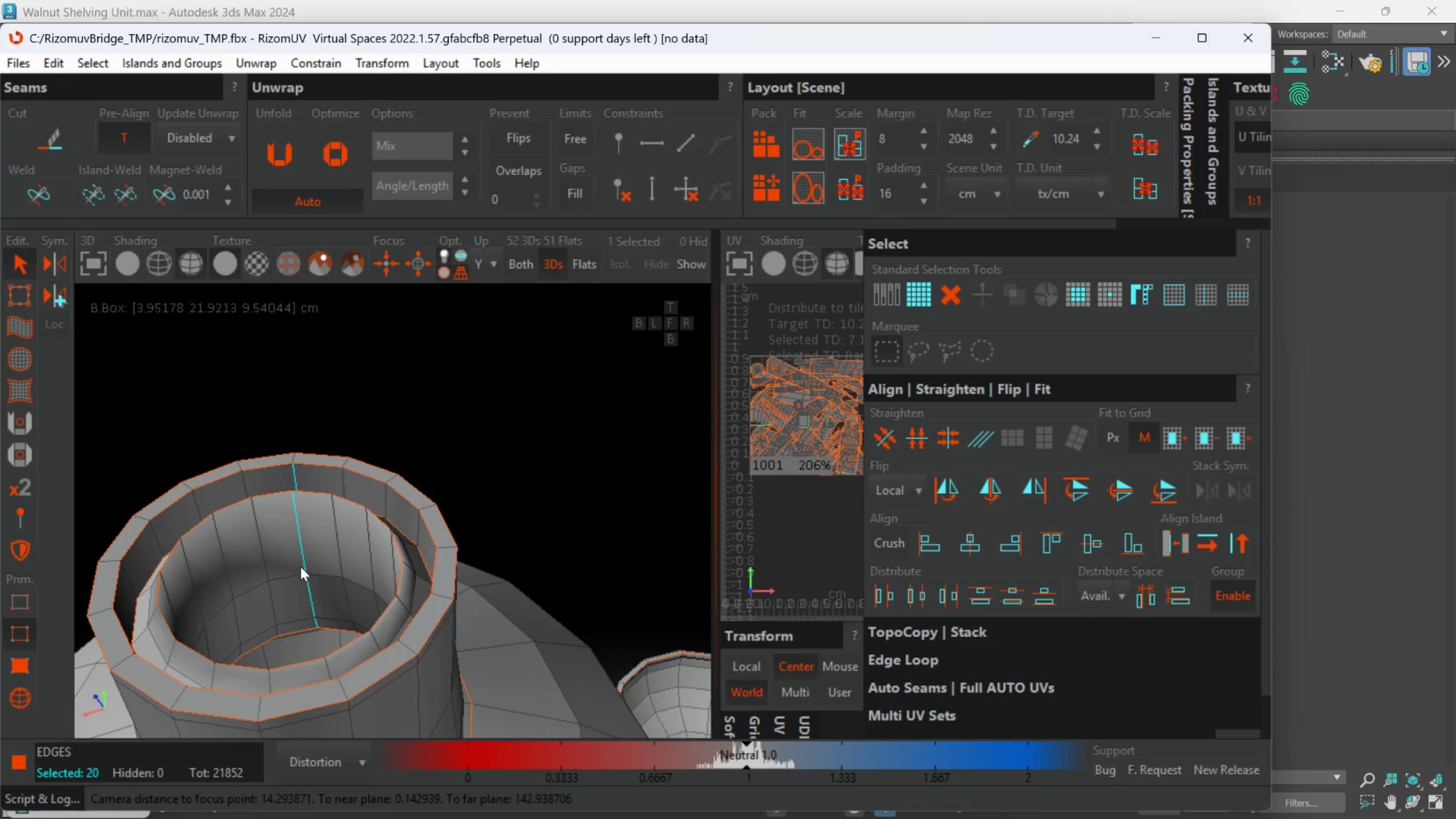 
scroll: coordinate [251, 487], scroll_direction: down, amount: 3.0
 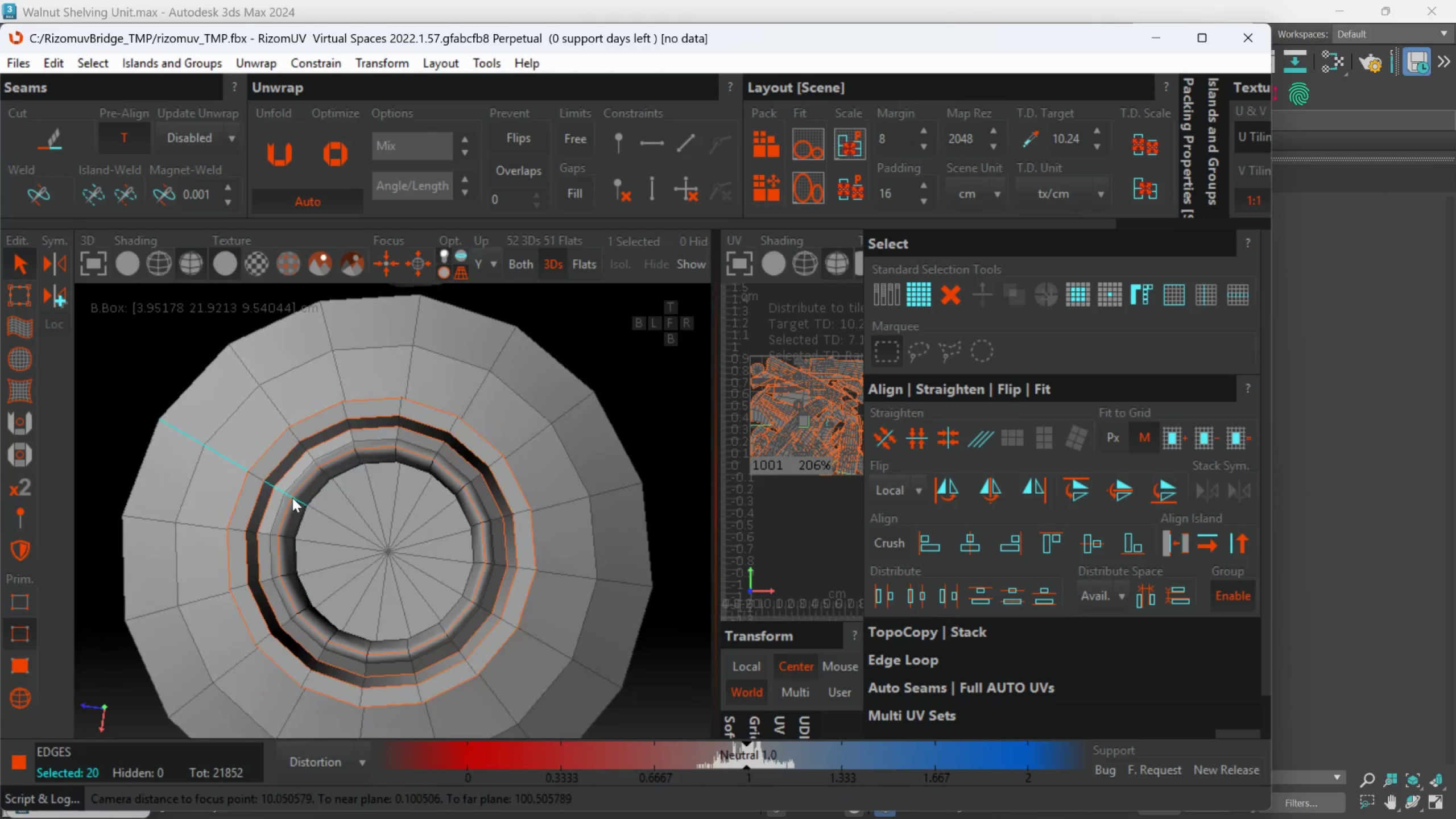 
hold_key(key=AltLeft, duration=0.5)
 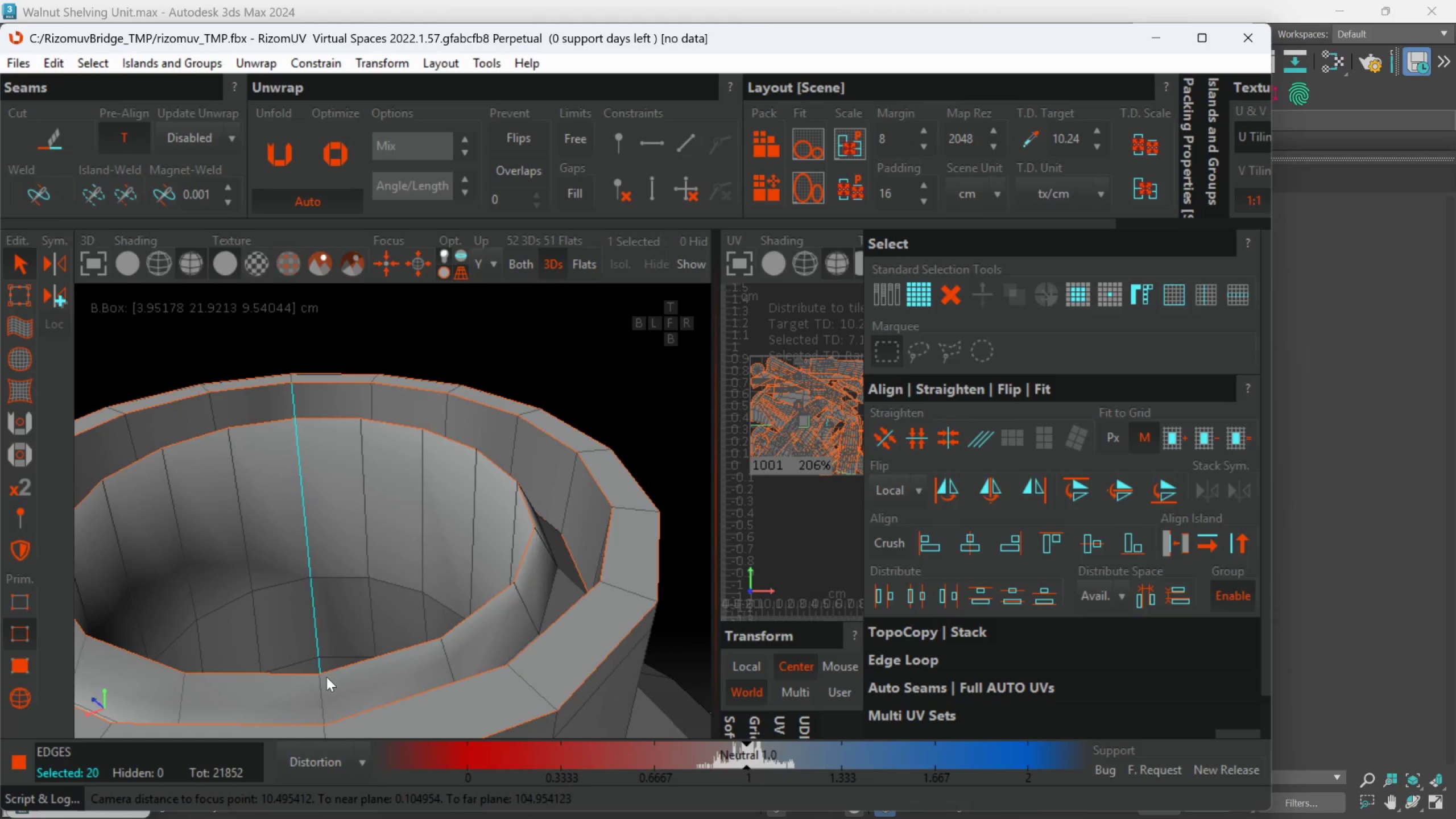 
scroll: coordinate [300, 566], scroll_direction: up, amount: 1.0
 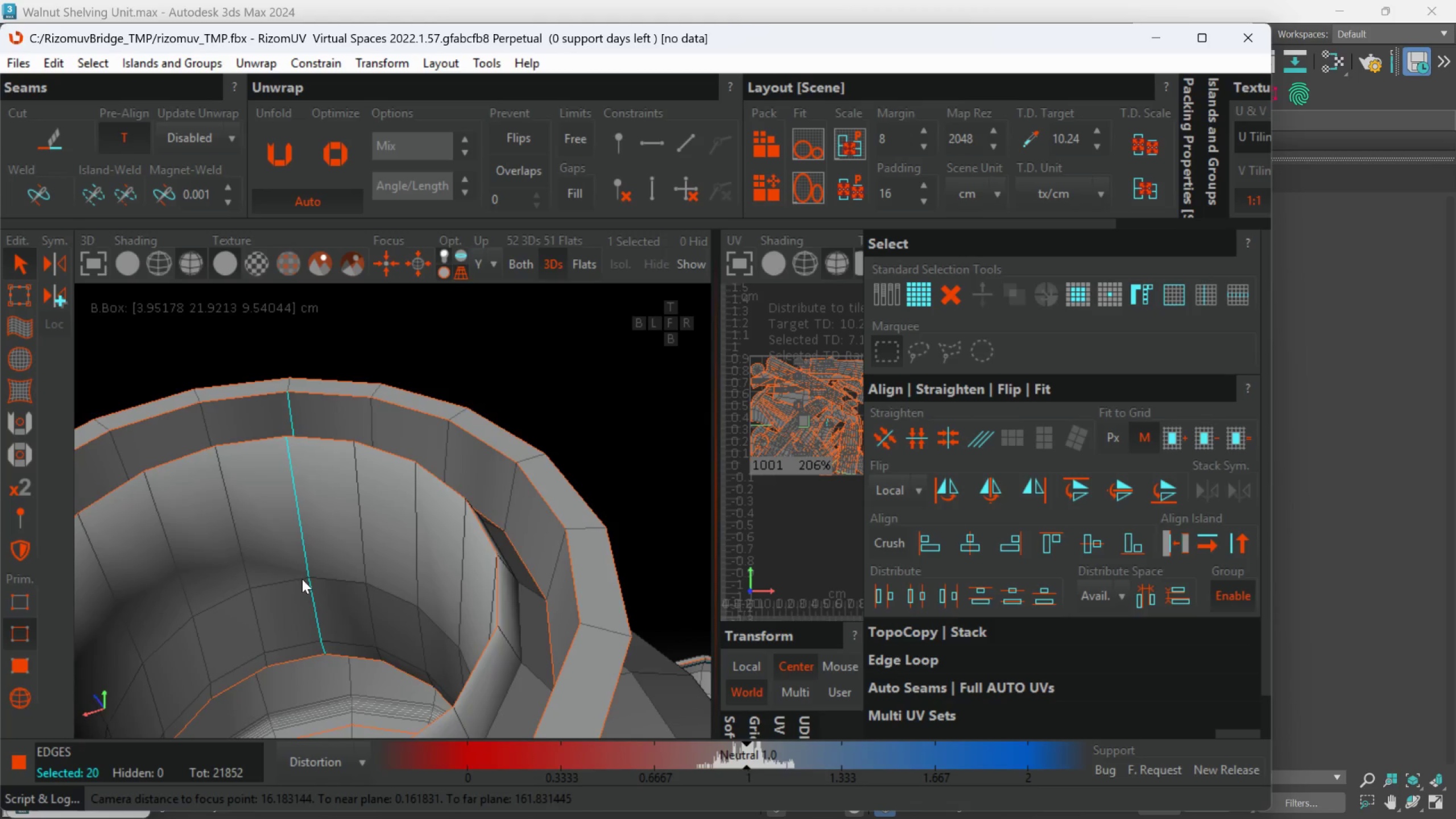 
hold_key(key=AltLeft, duration=1.14)
 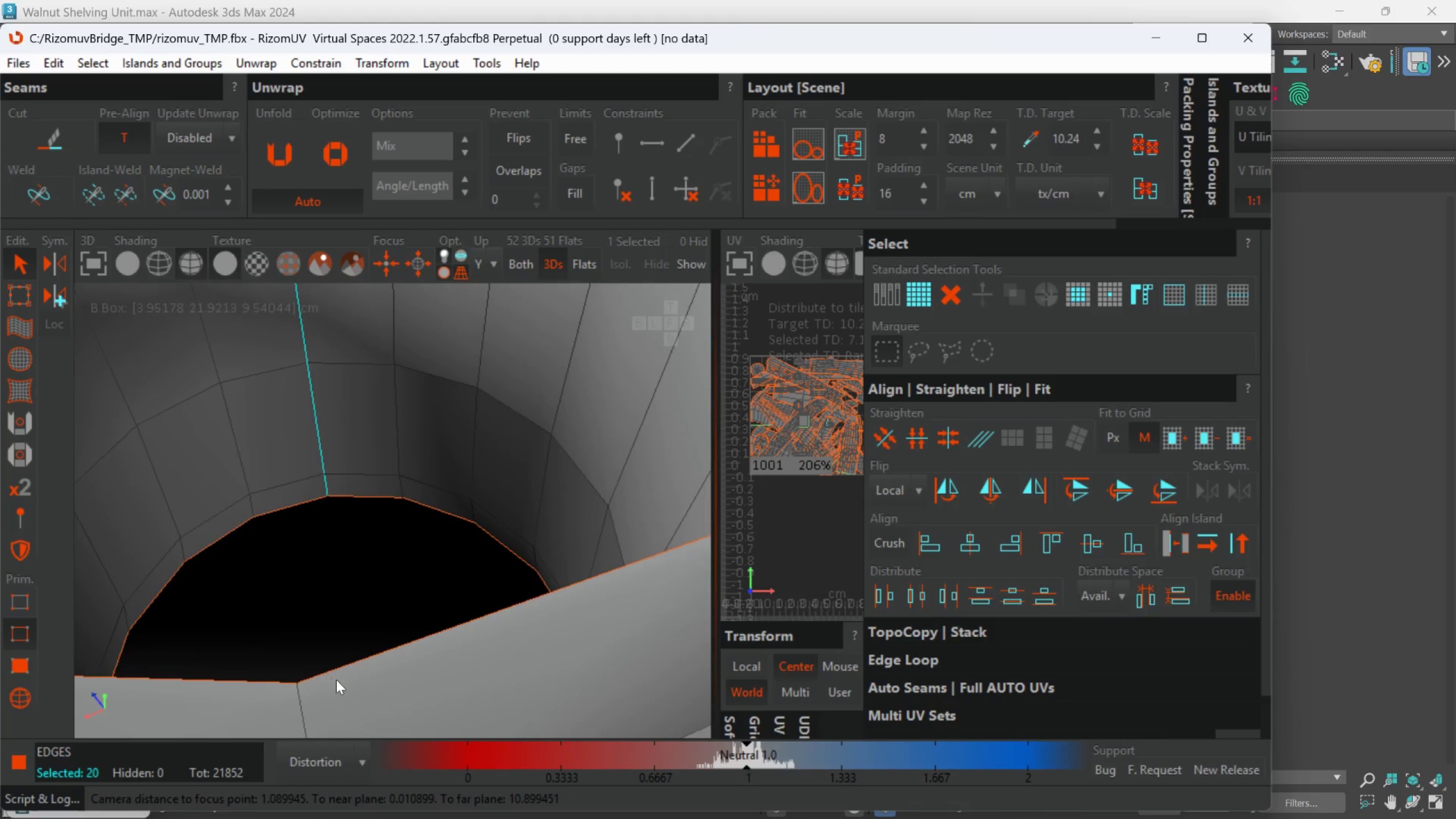 
scroll: coordinate [326, 677], scroll_direction: up, amount: 3.0
 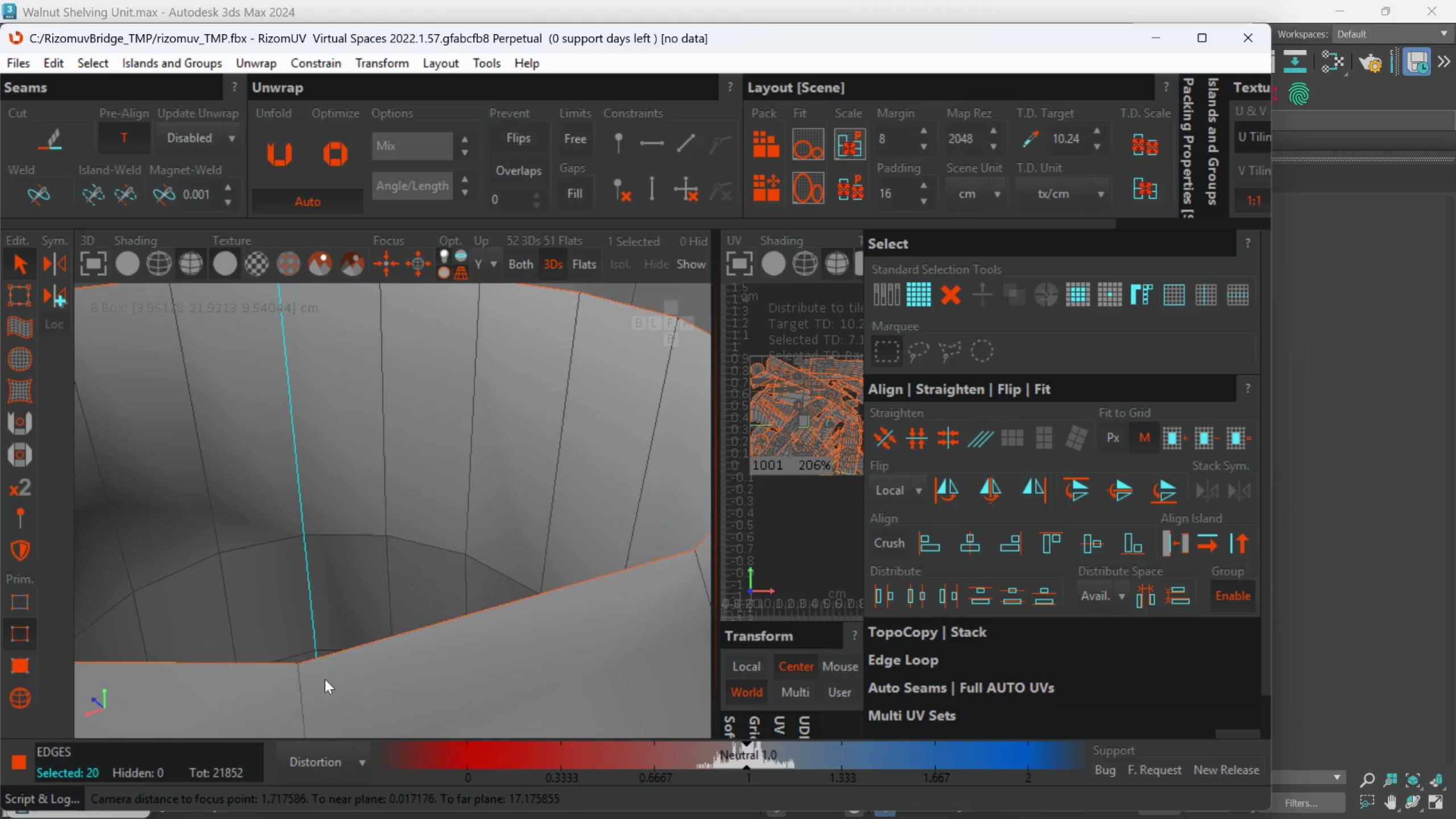 
hold_key(key=AltLeft, duration=0.5)
 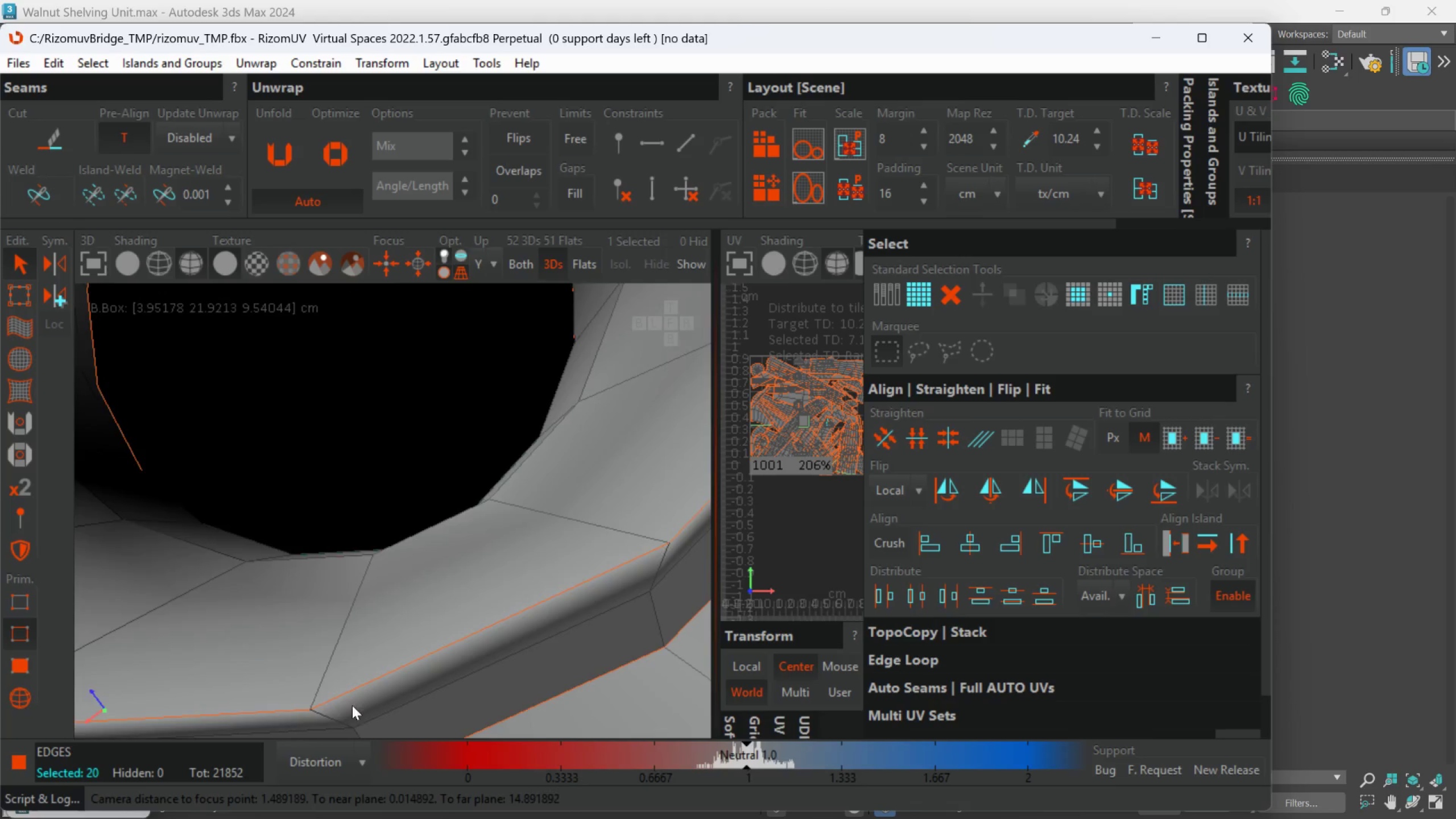 
scroll: coordinate [336, 680], scroll_direction: down, amount: 1.0
 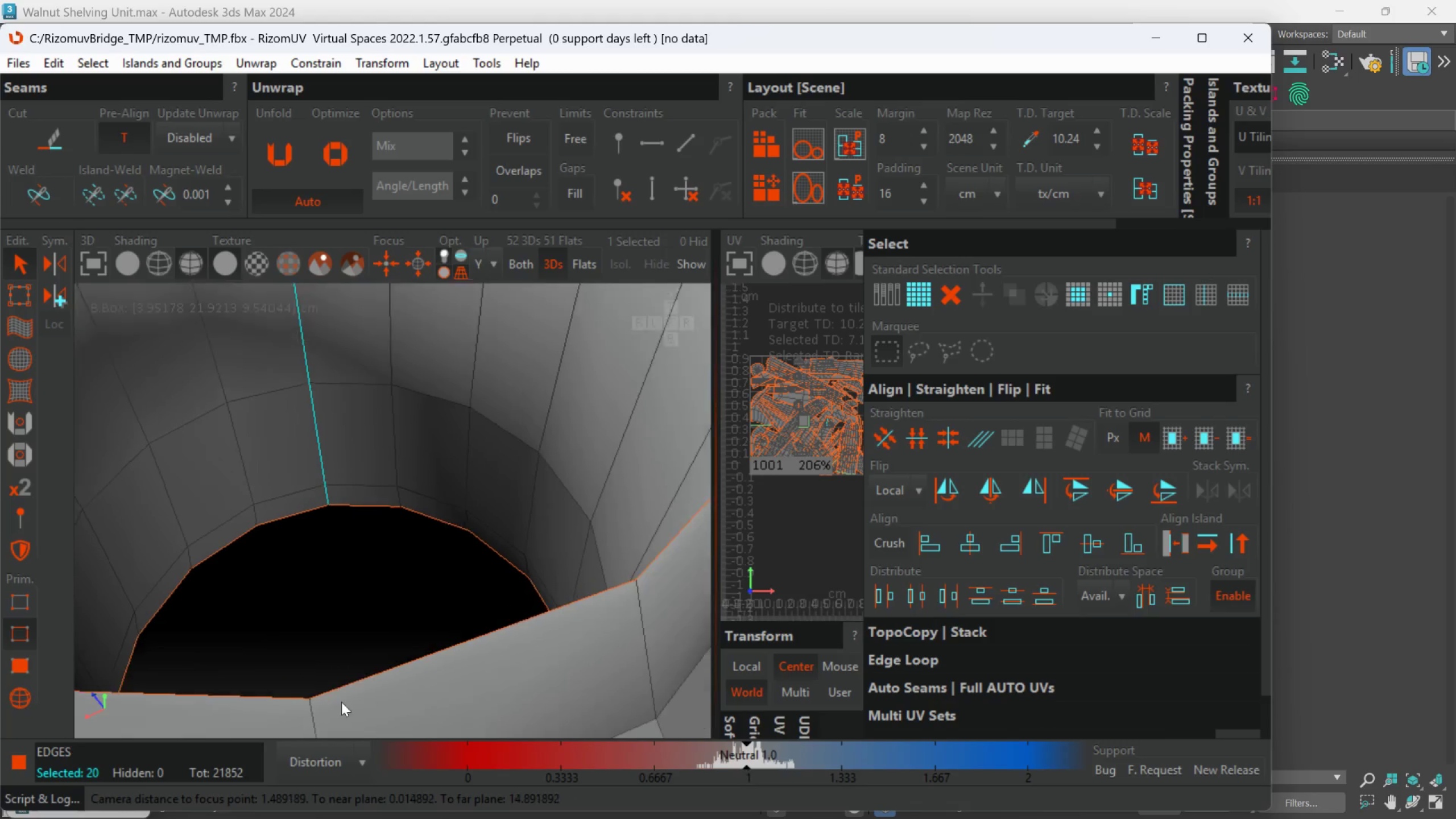 
hold_key(key=AltLeft, duration=0.91)
 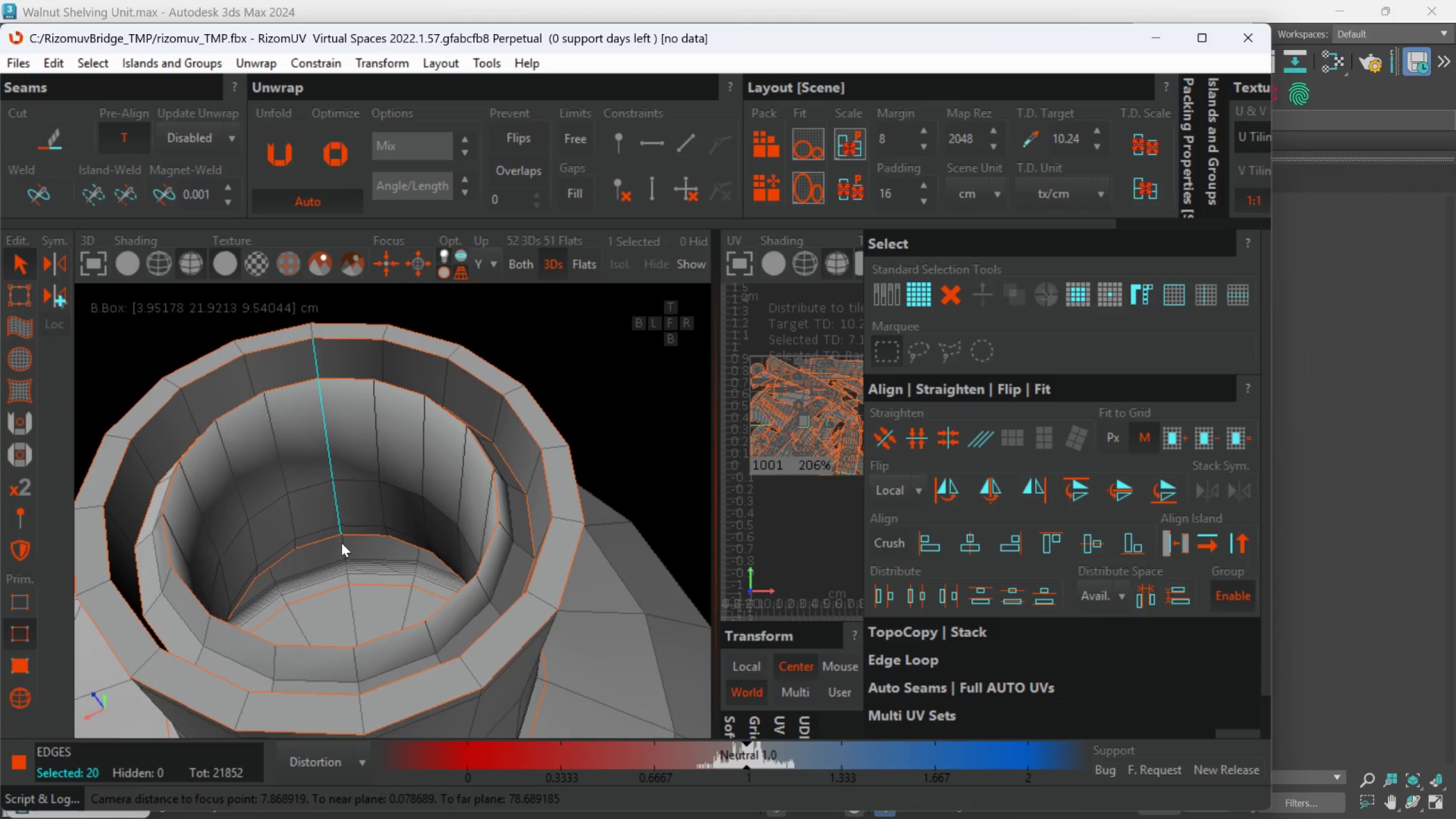 
scroll: coordinate [368, 668], scroll_direction: down, amount: 5.0
 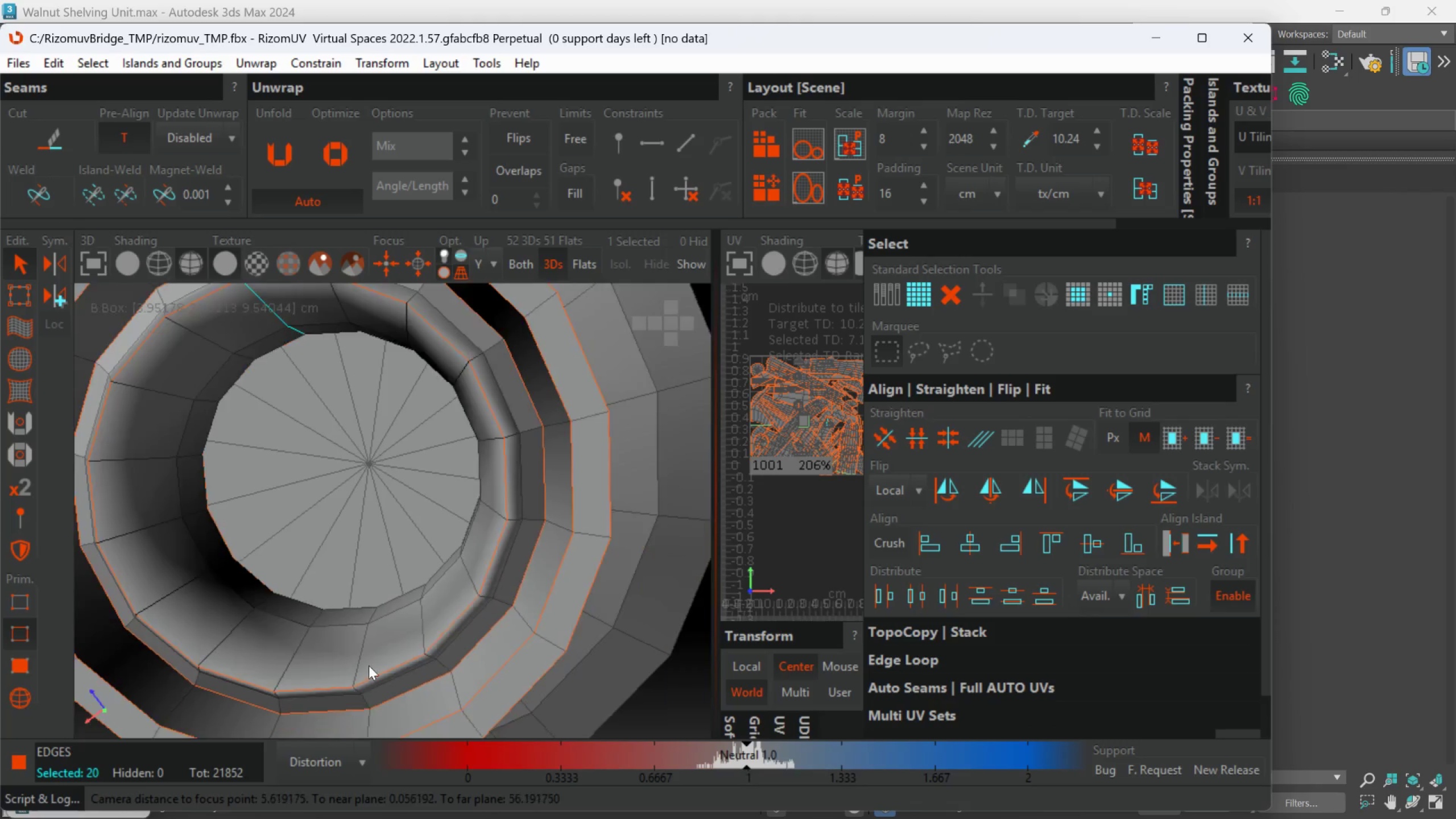 
hold_key(key=ControlLeft, duration=0.58)
 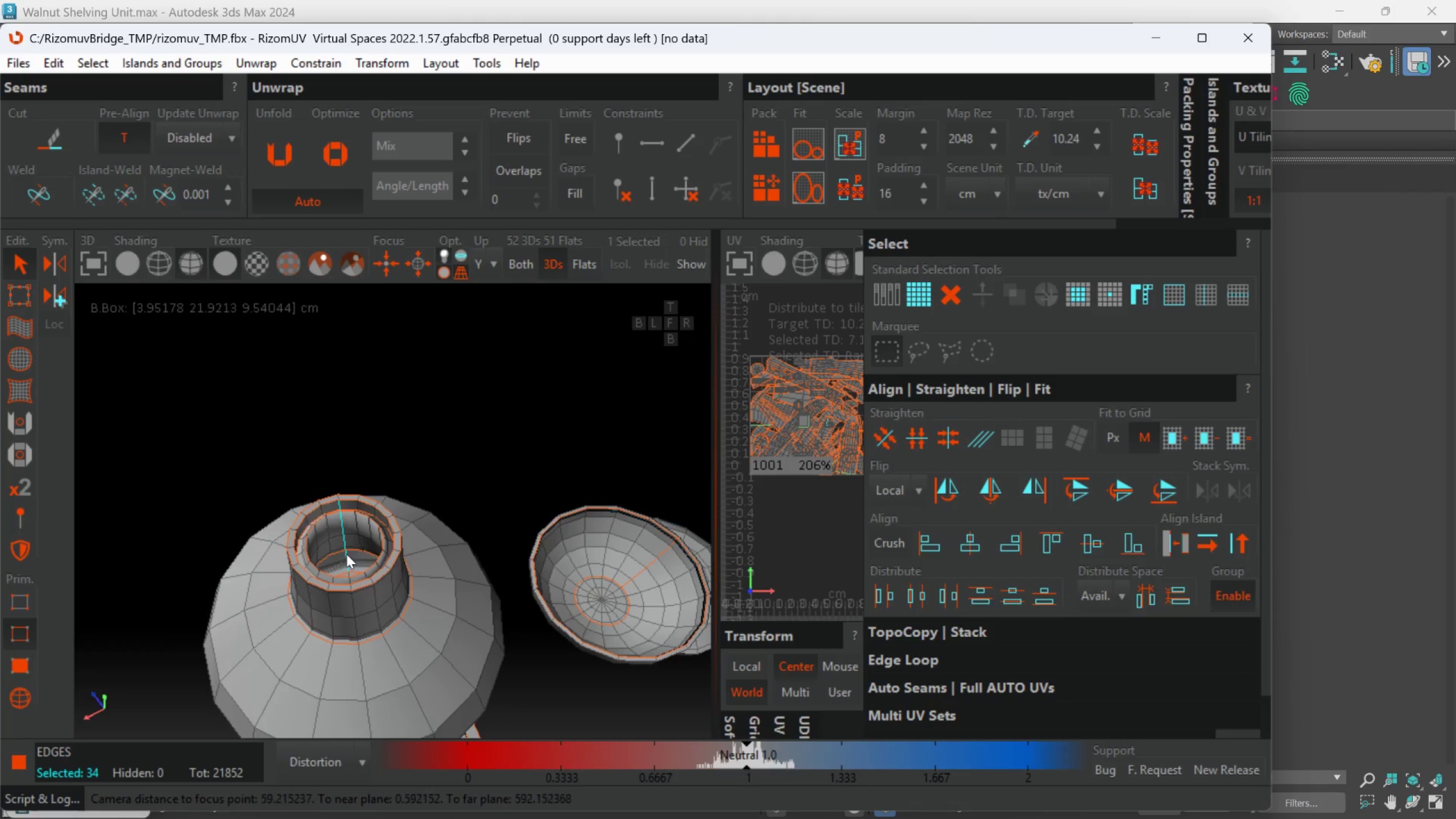 
scroll: coordinate [344, 543], scroll_direction: up, amount: 2.0
 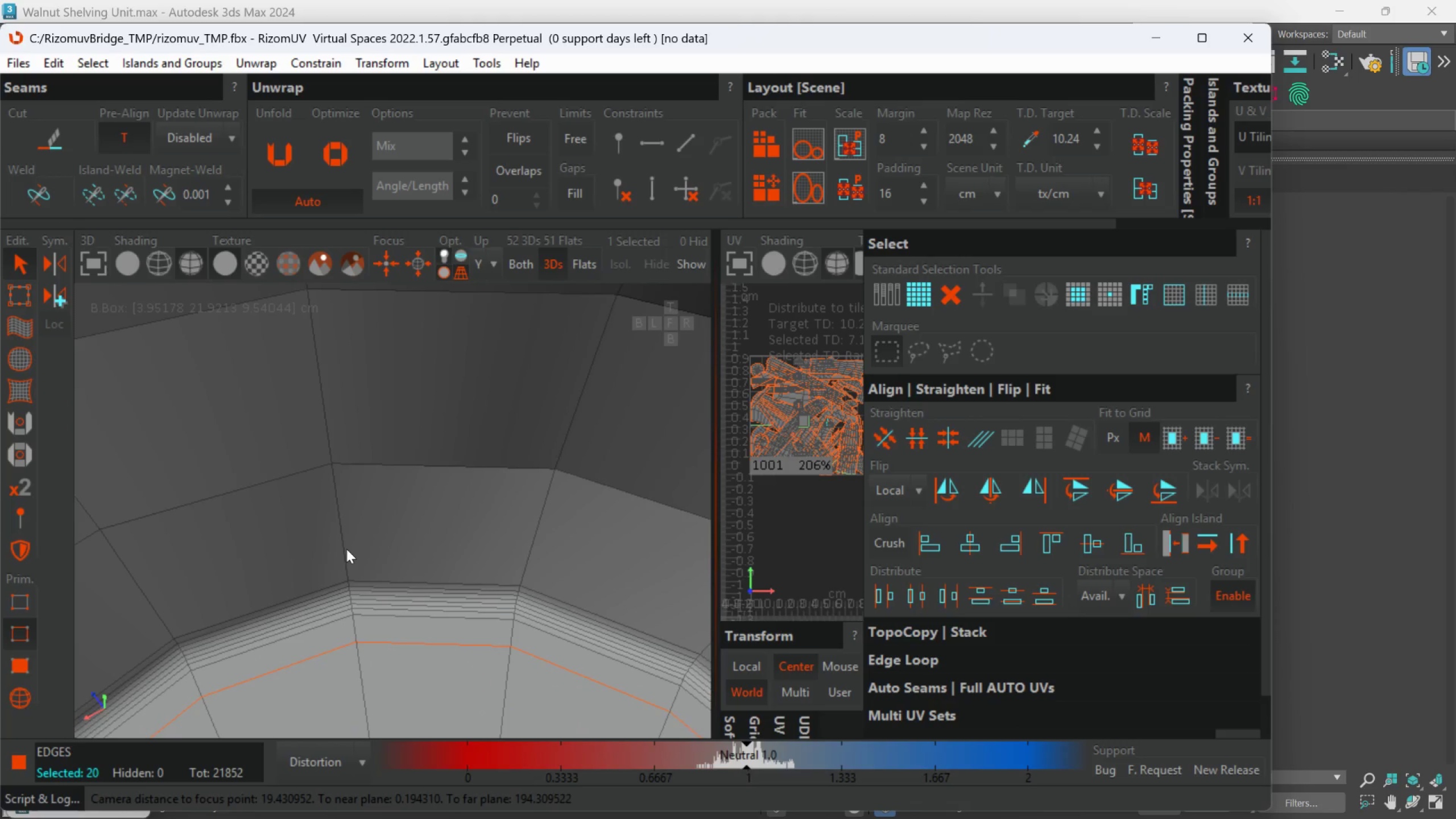 
double_click([346, 549])
 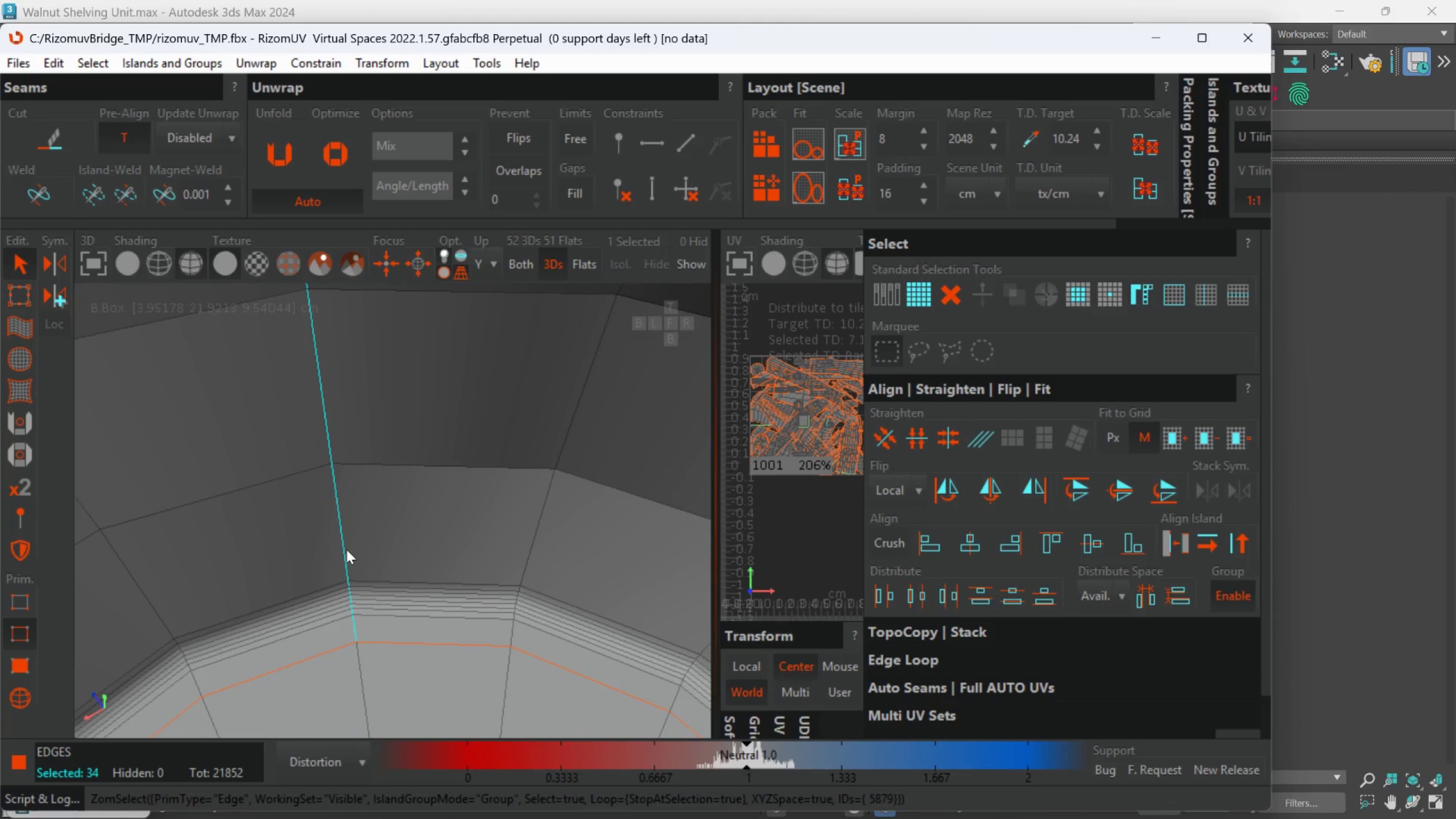 
hold_key(key=AltLeft, duration=0.55)
 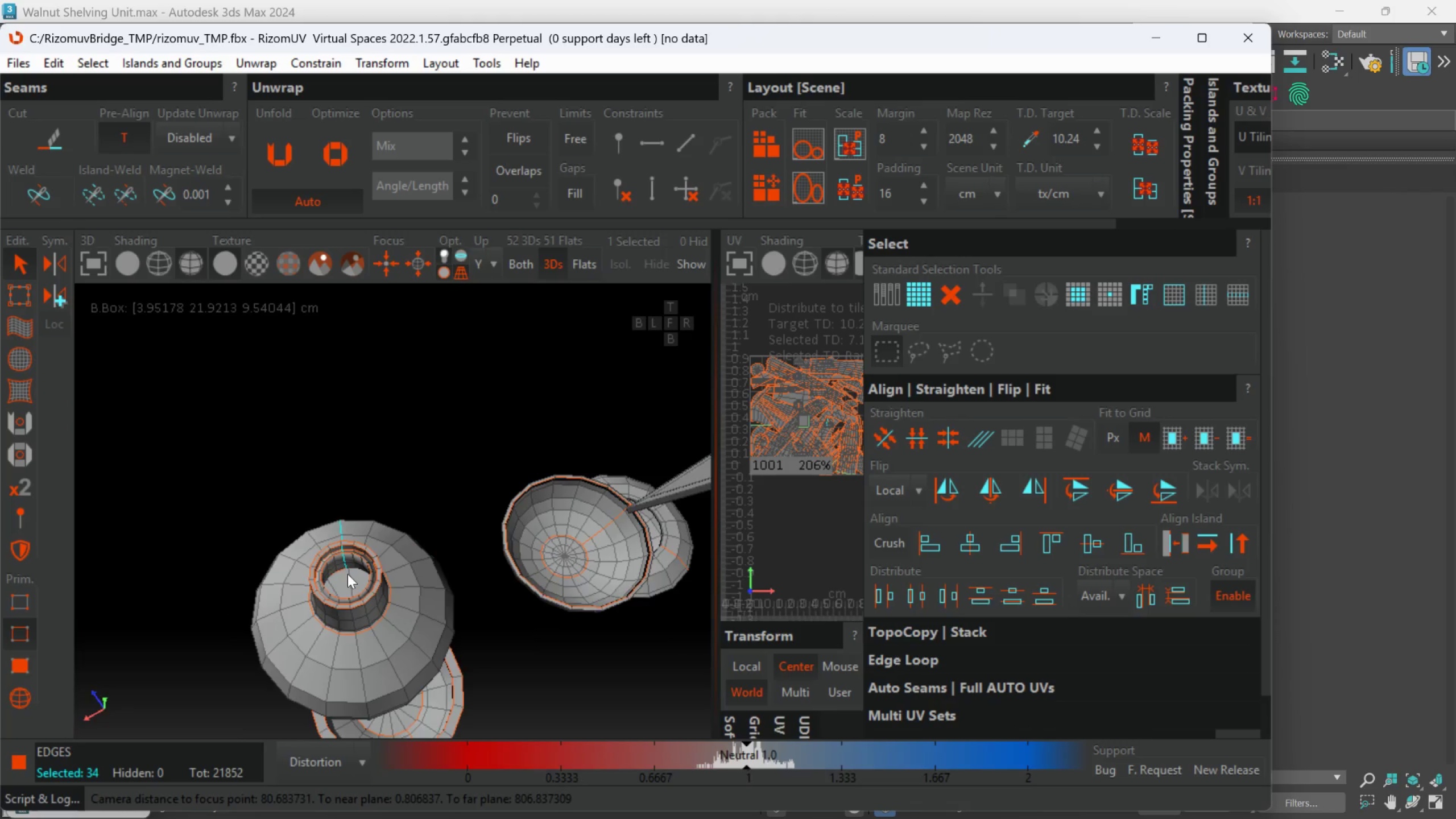 
scroll: coordinate [346, 554], scroll_direction: down, amount: 6.0
 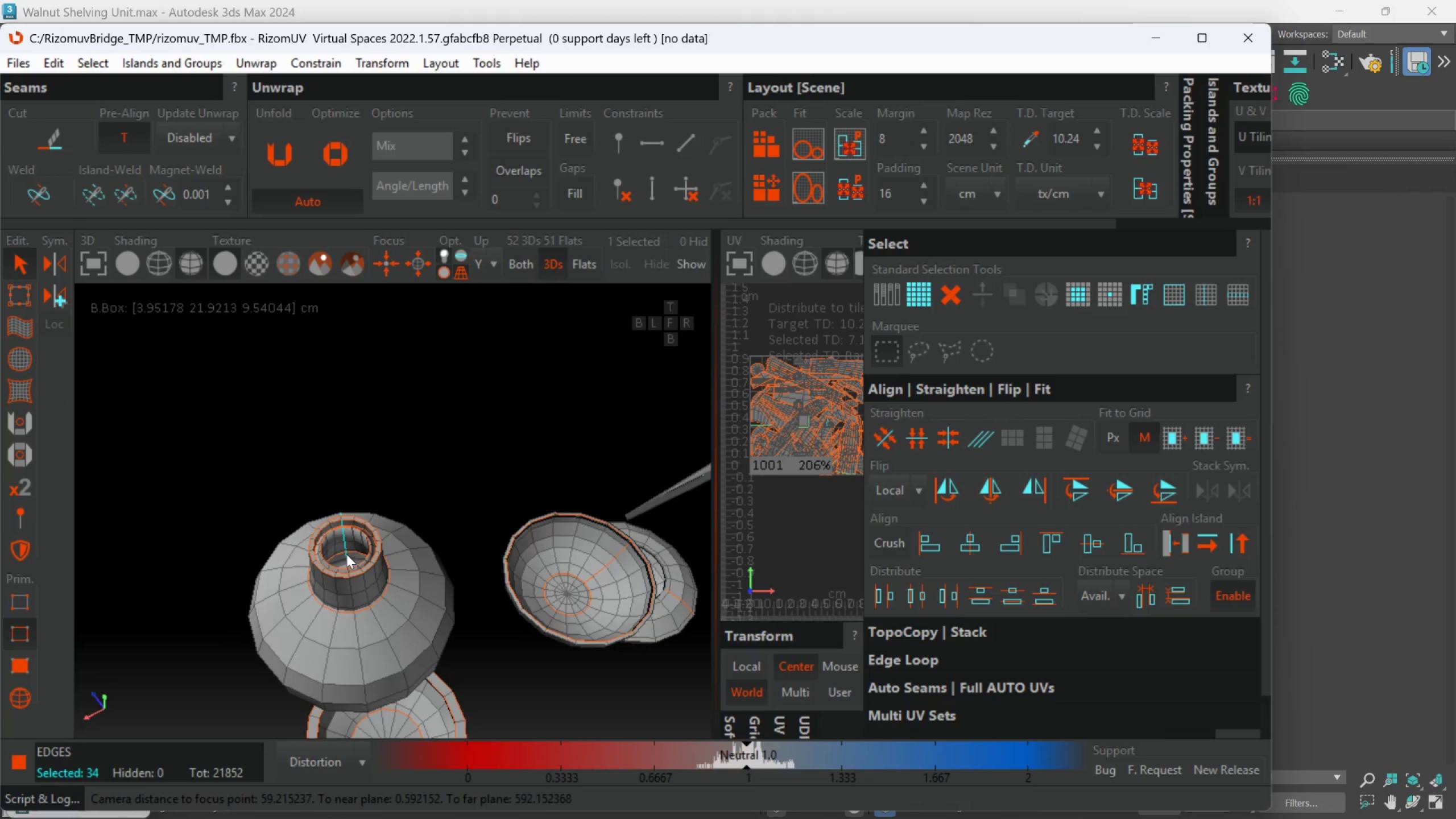 
scroll: coordinate [348, 574], scroll_direction: up, amount: 3.0
 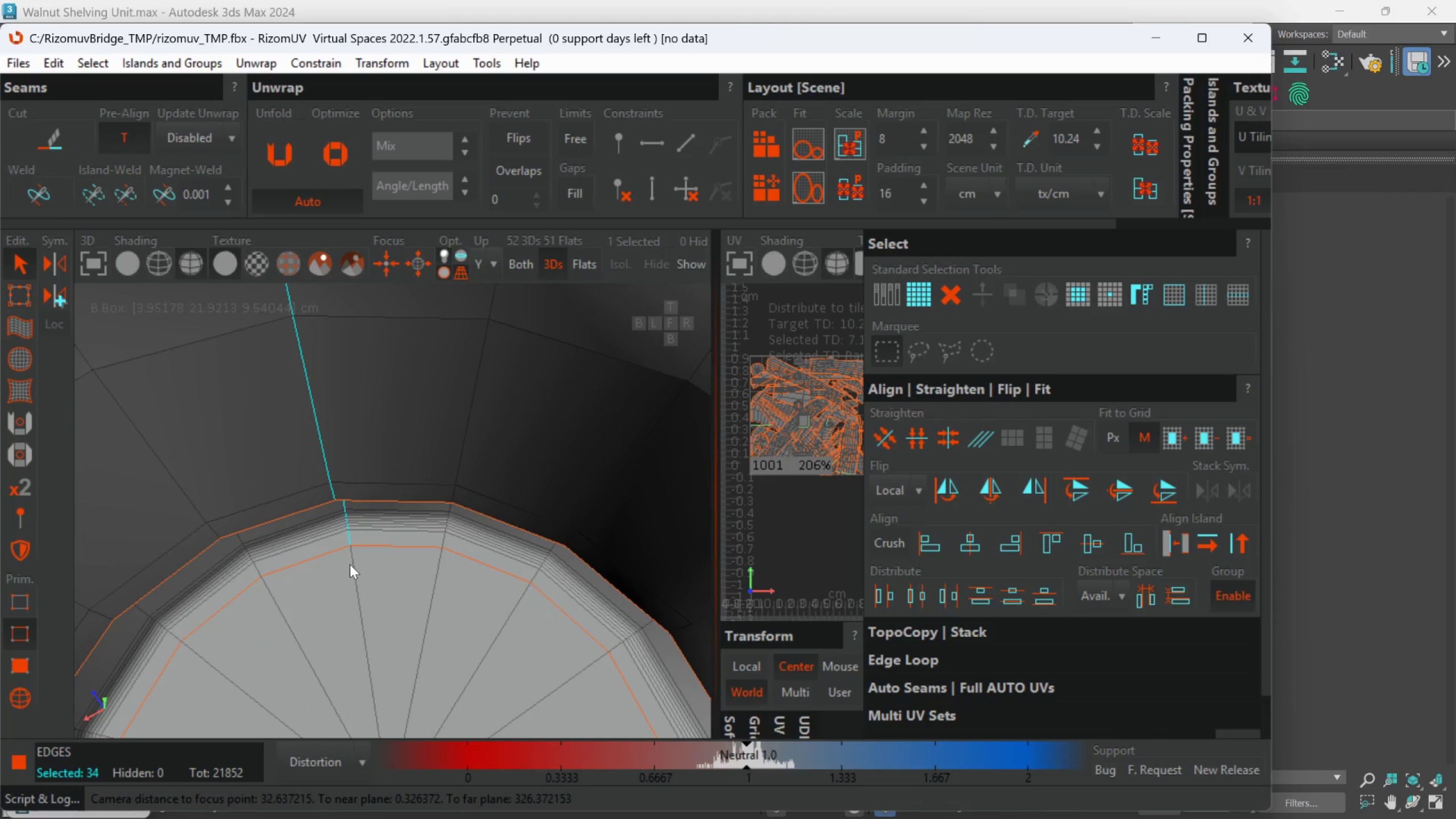 
hold_key(key=AltLeft, duration=1.7)
 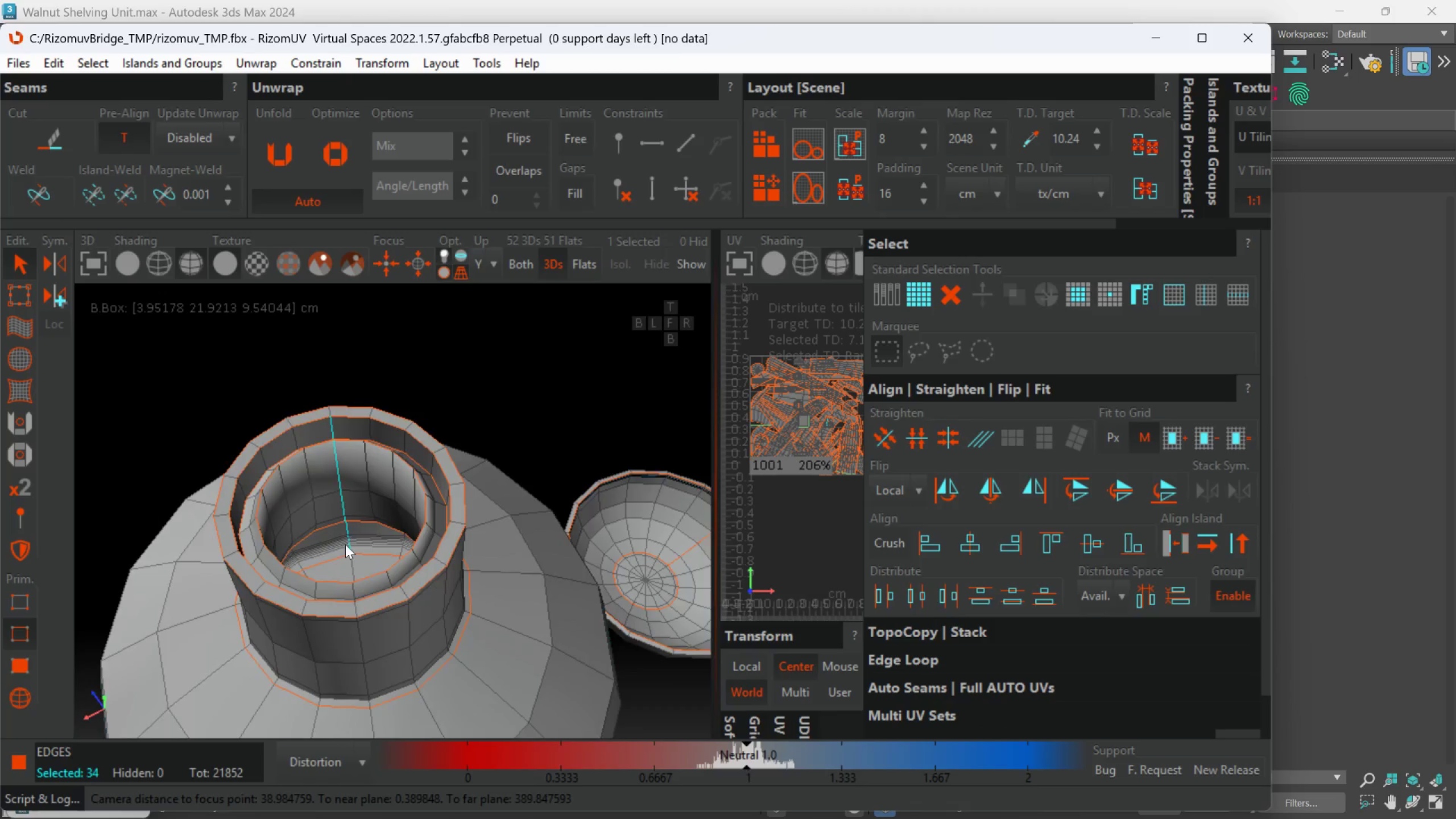 
scroll: coordinate [350, 562], scroll_direction: down, amount: 2.0
 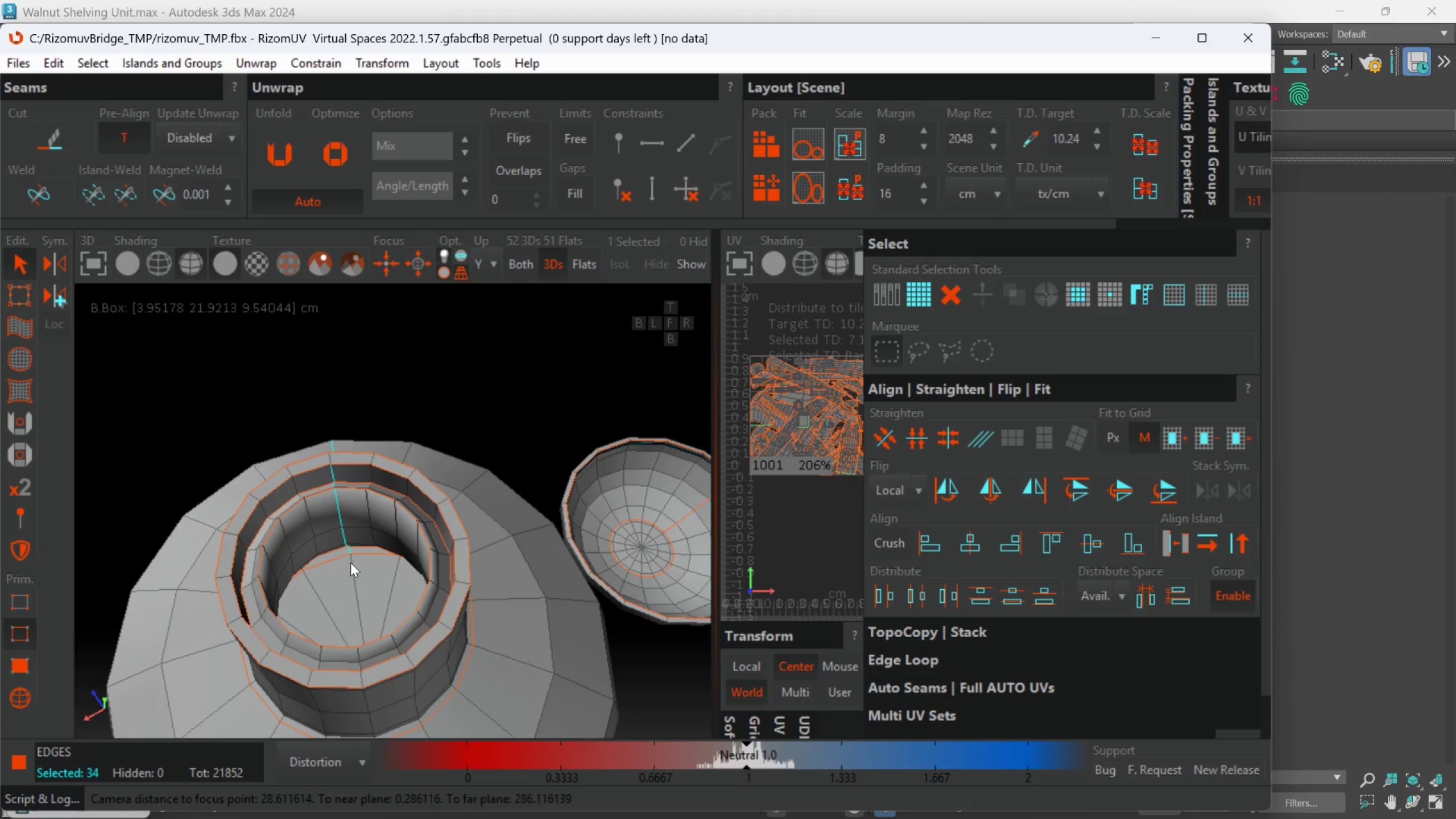 
hold_key(key=ControlLeft, duration=0.83)
 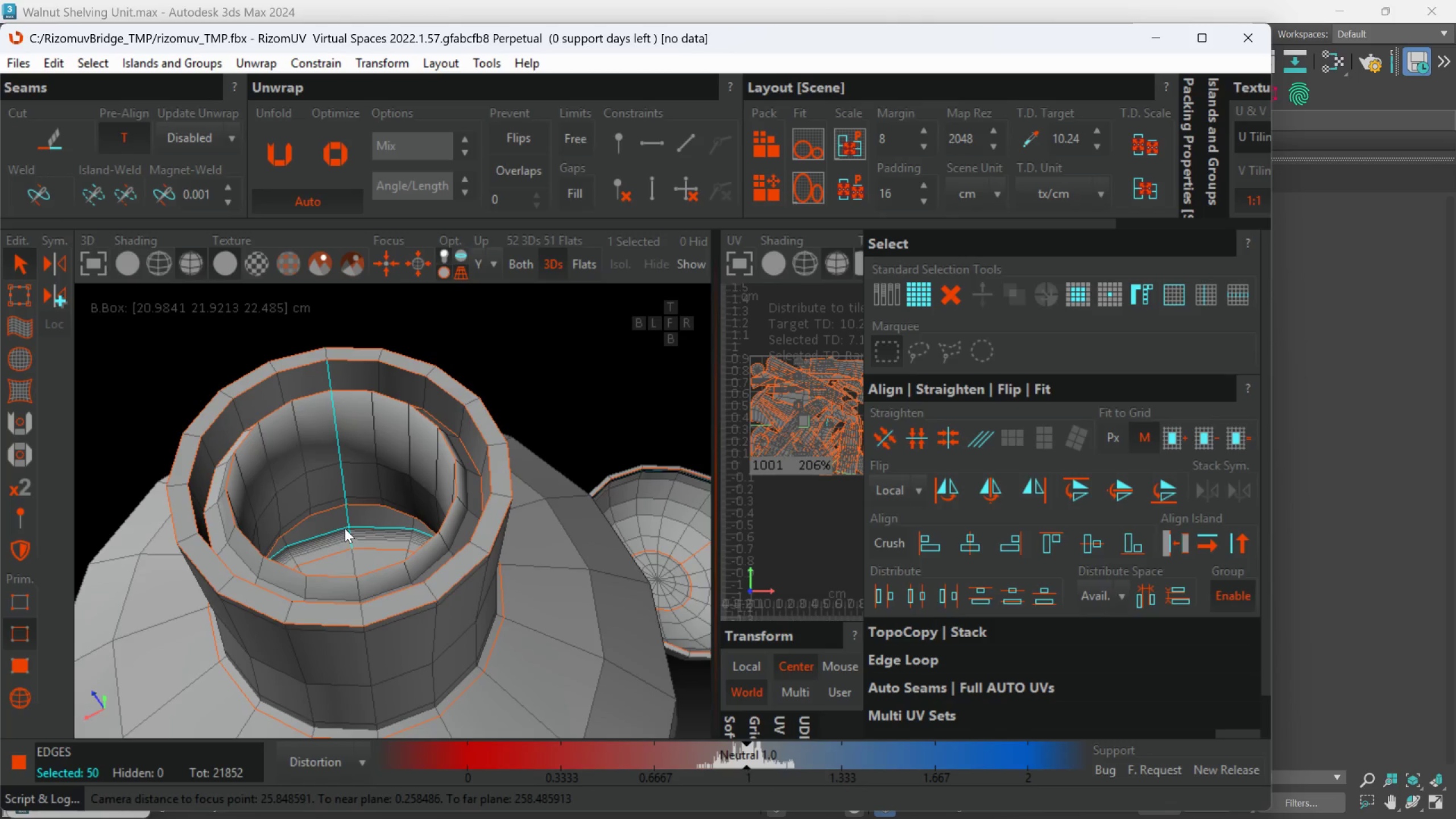 
scroll: coordinate [343, 535], scroll_direction: up, amount: 3.0
 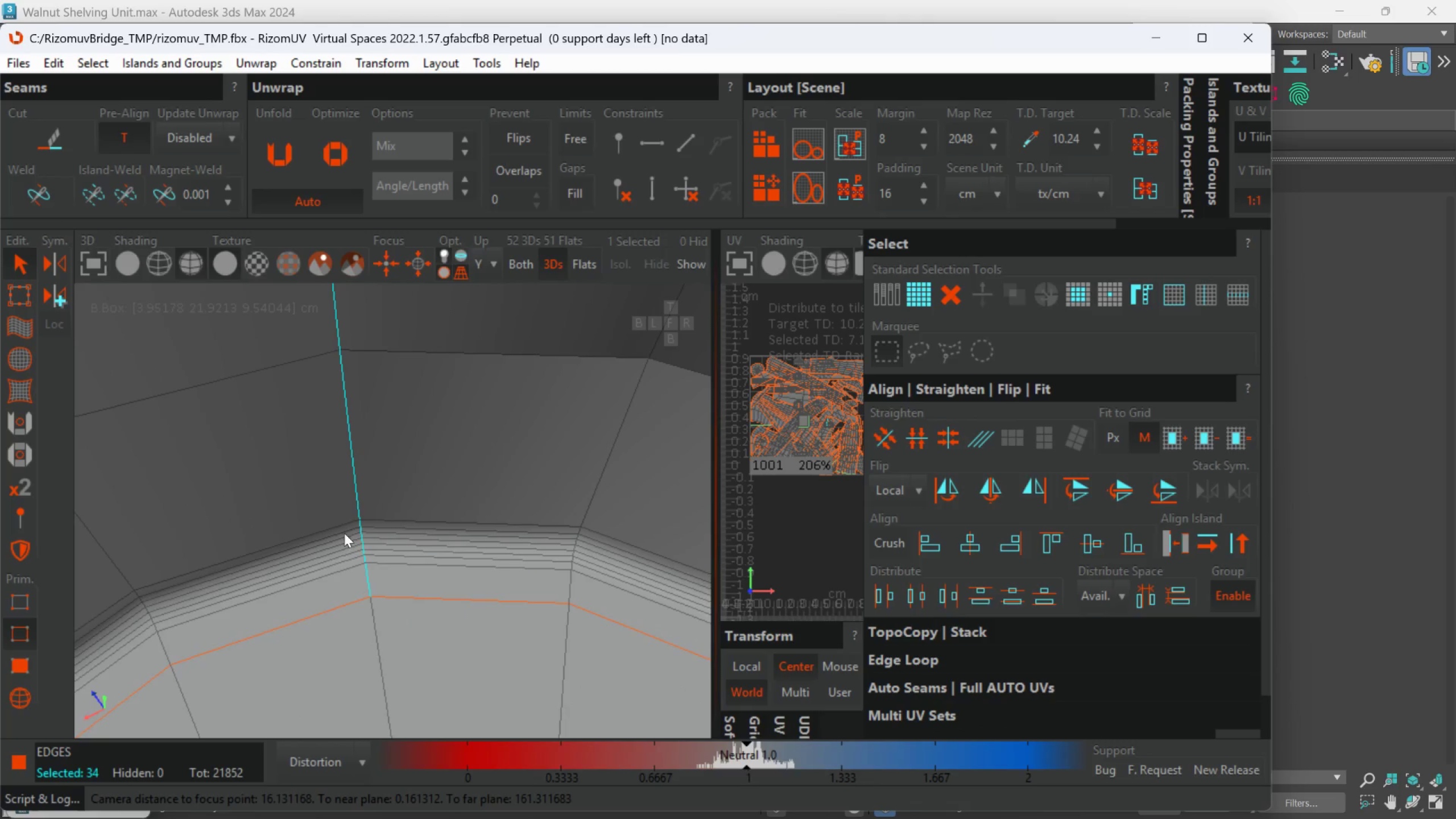 
double_click([345, 528])
 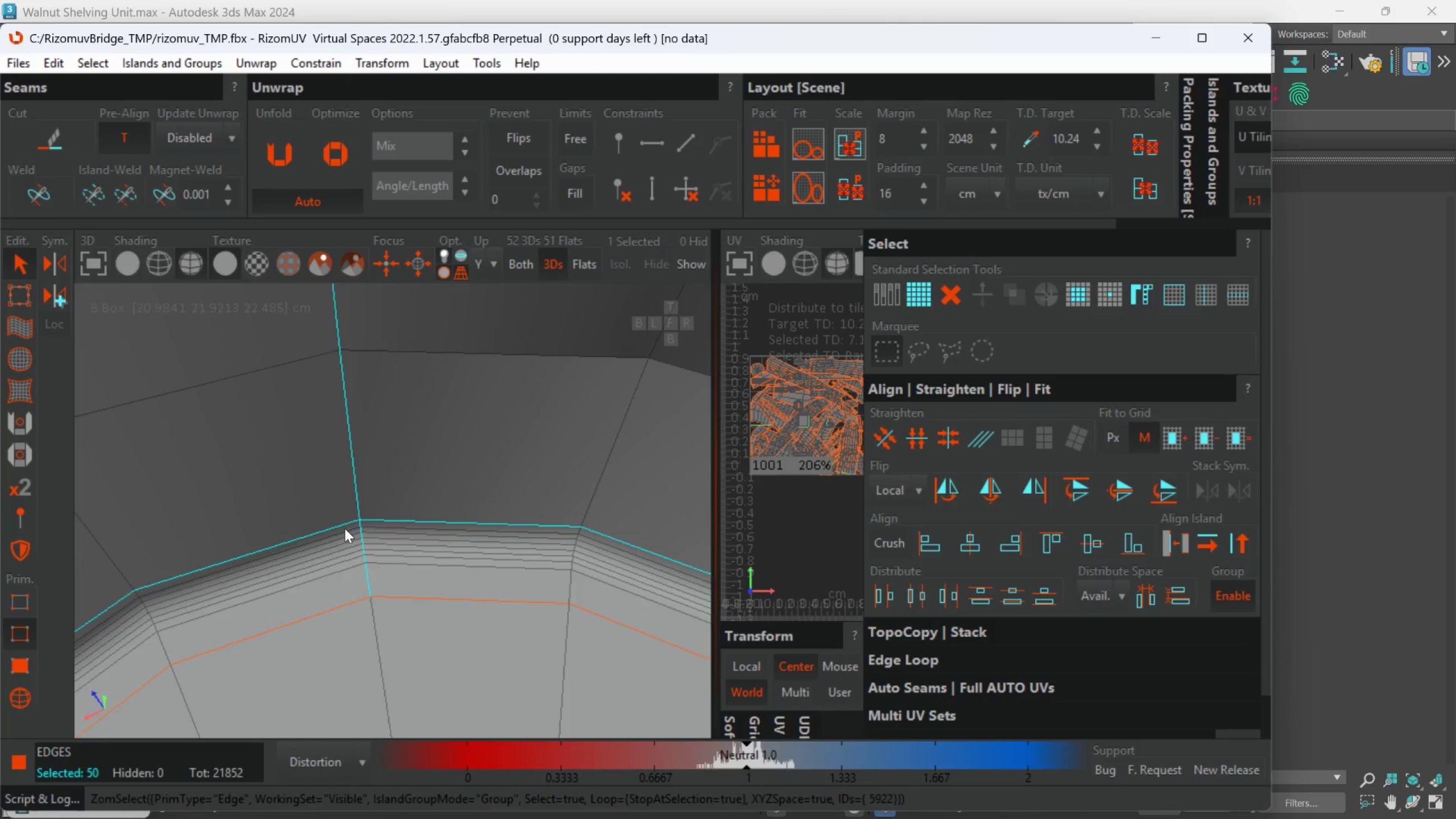 
scroll: coordinate [345, 528], scroll_direction: down, amount: 4.0
 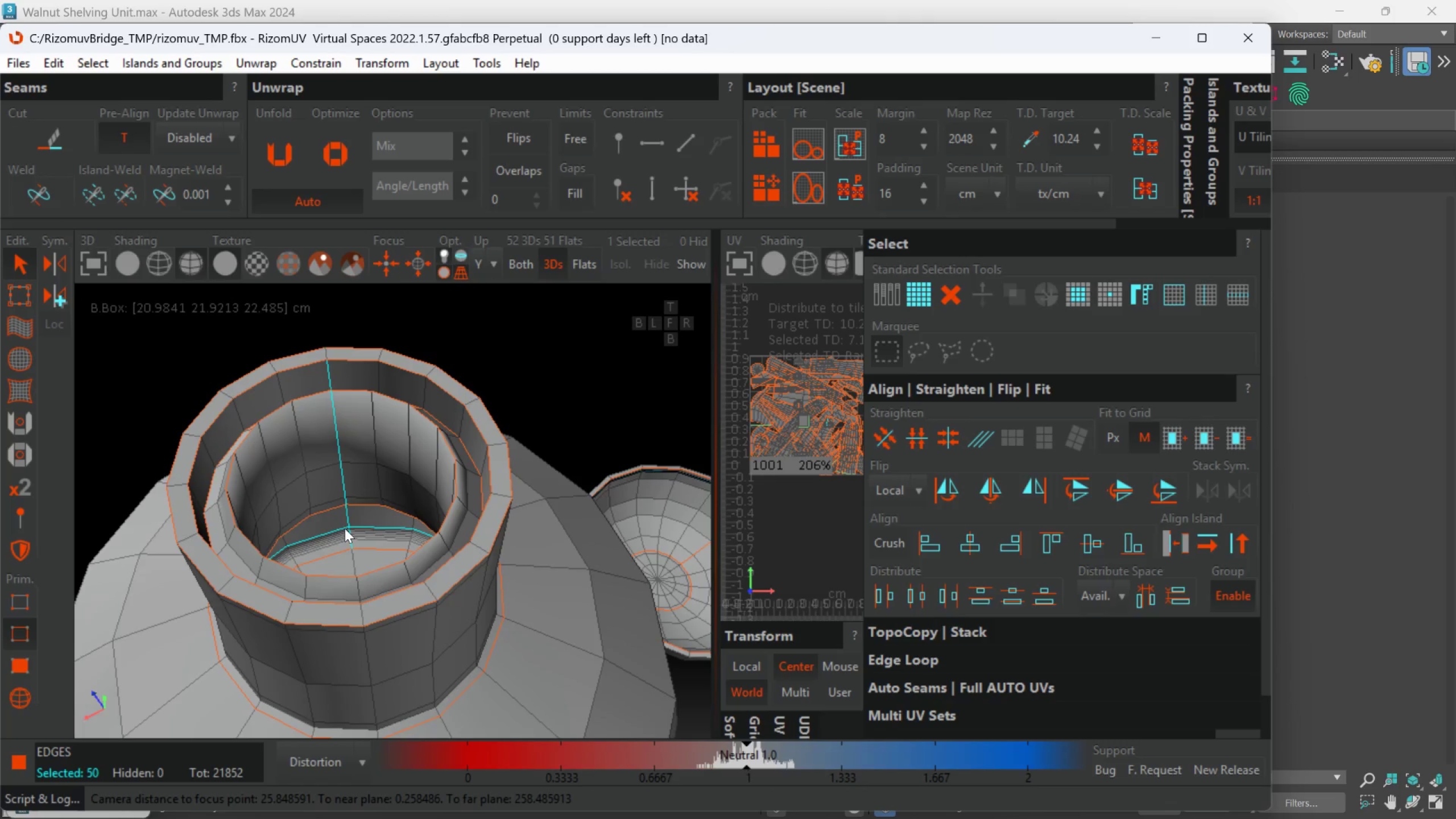 
key(C)
 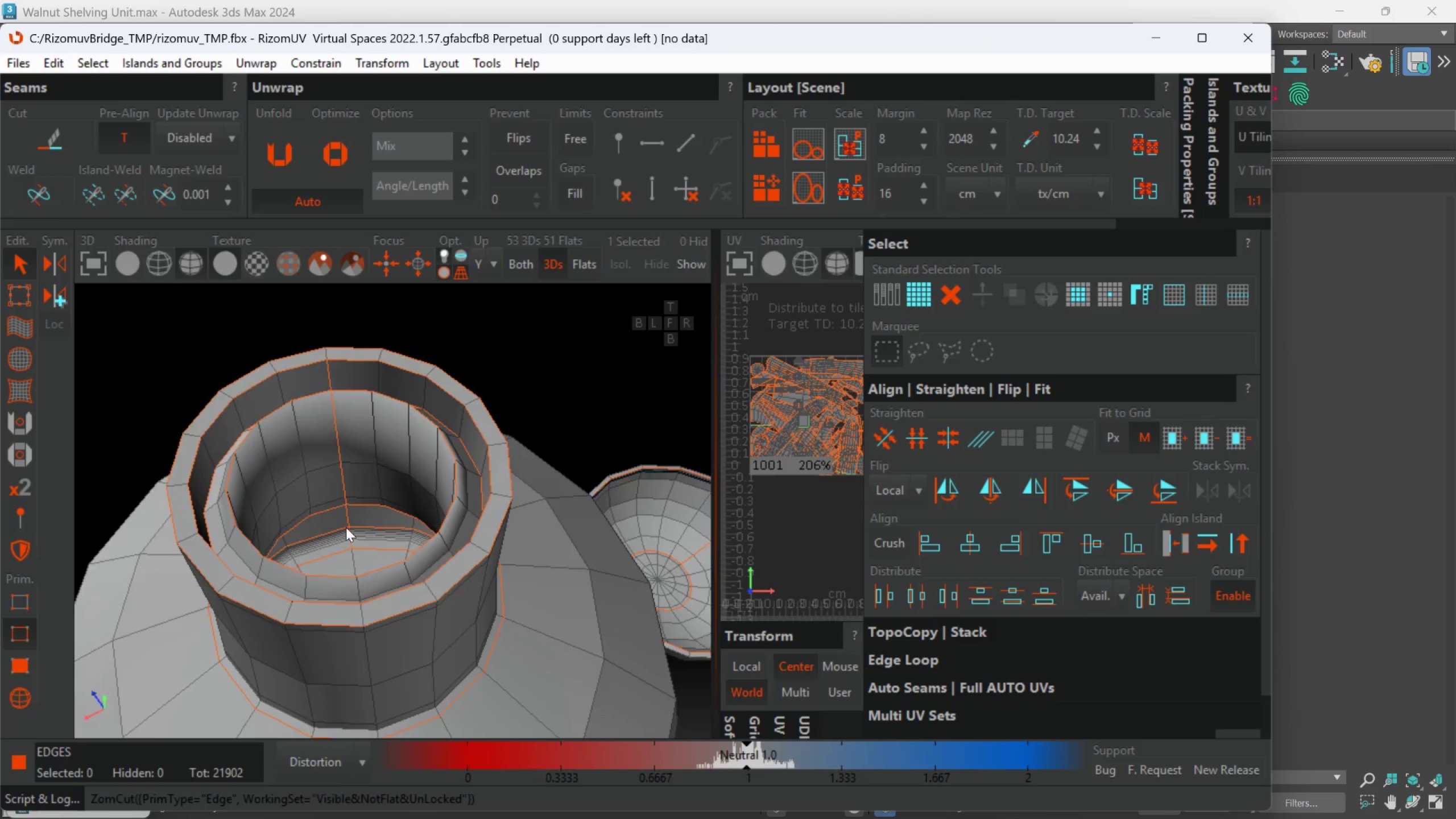 
scroll: coordinate [376, 559], scroll_direction: down, amount: 9.0
 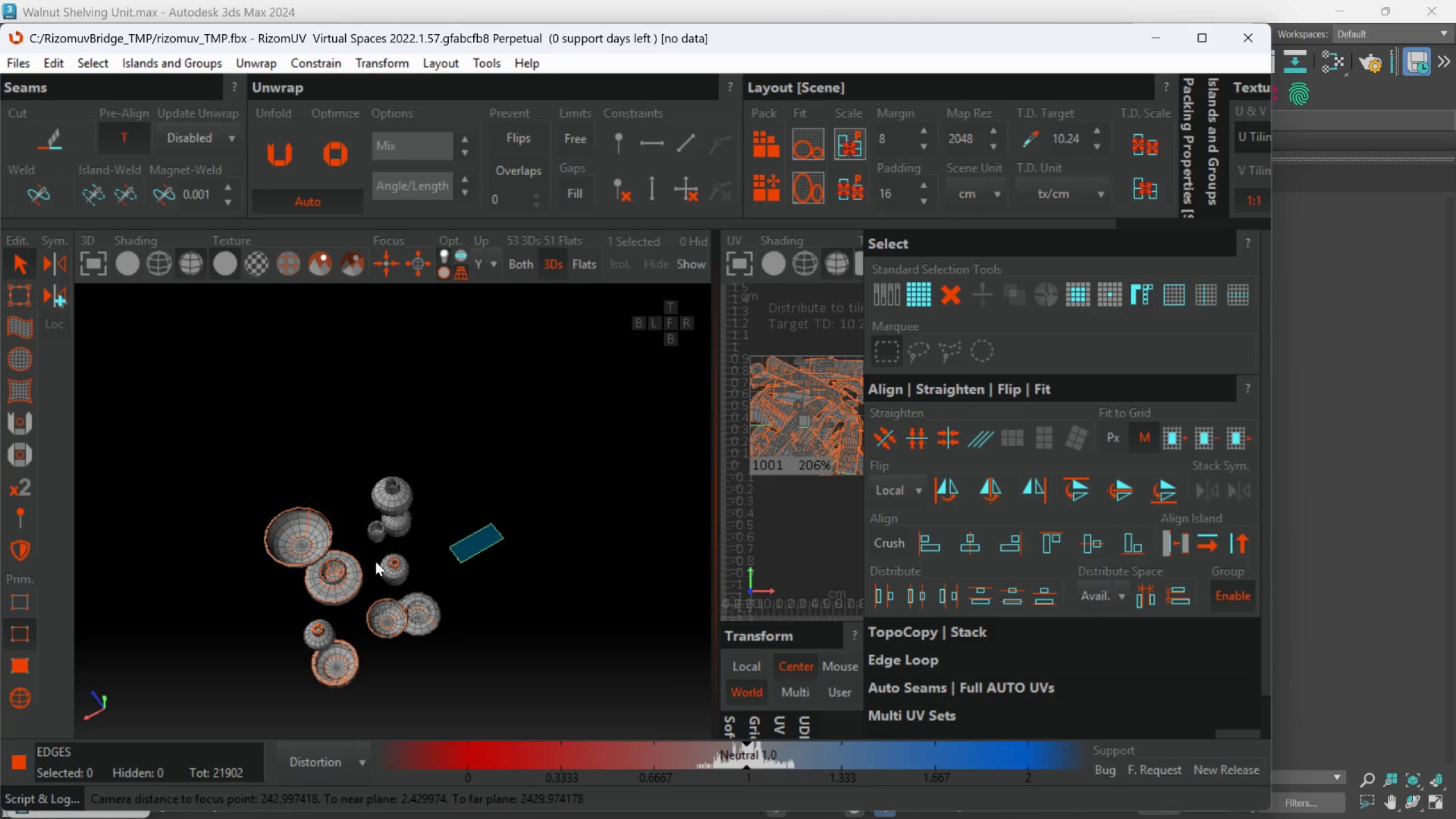 
scroll: coordinate [377, 554], scroll_direction: up, amount: 2.0
 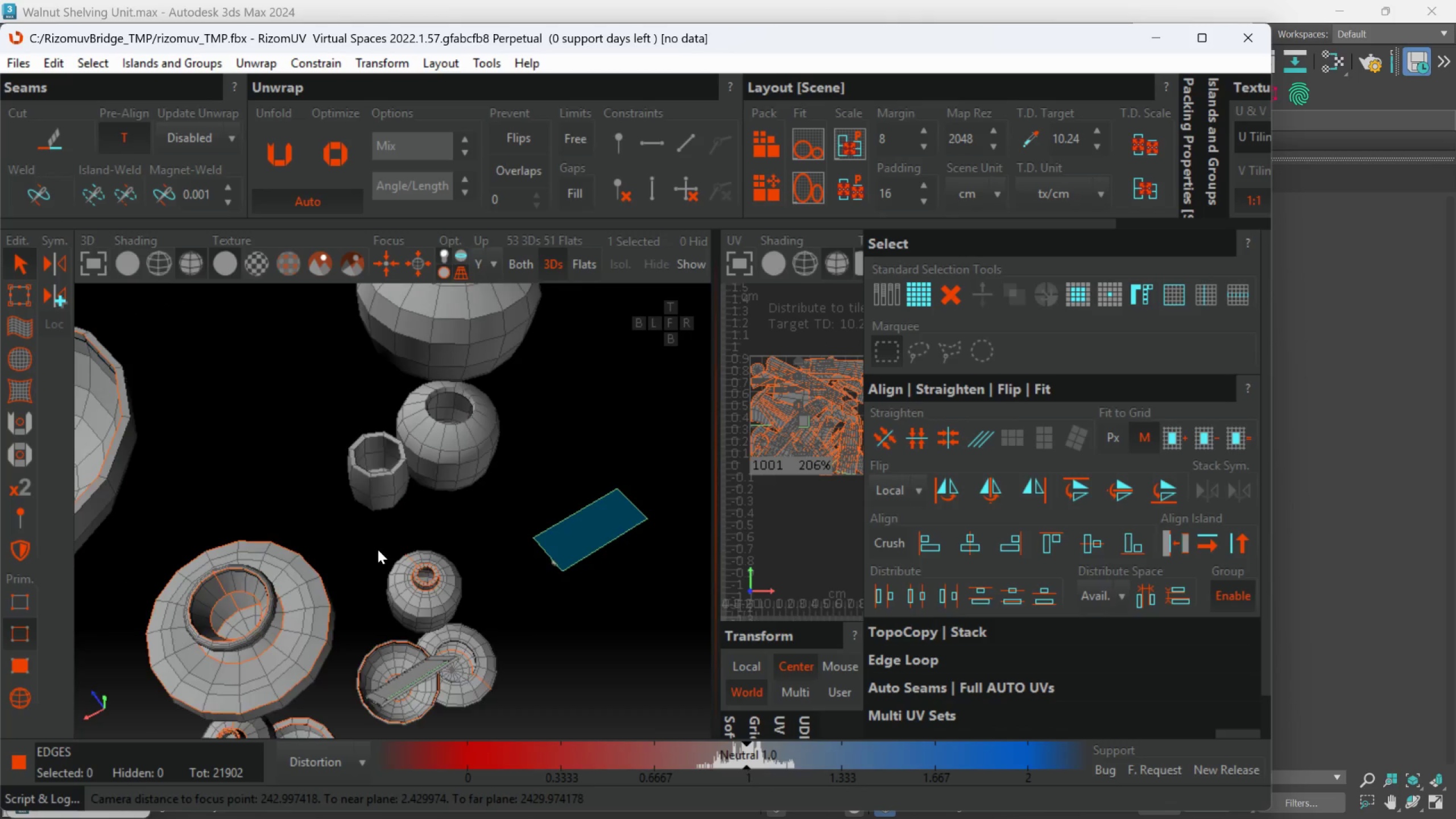 
scroll: coordinate [378, 548], scroll_direction: down, amount: 1.0
 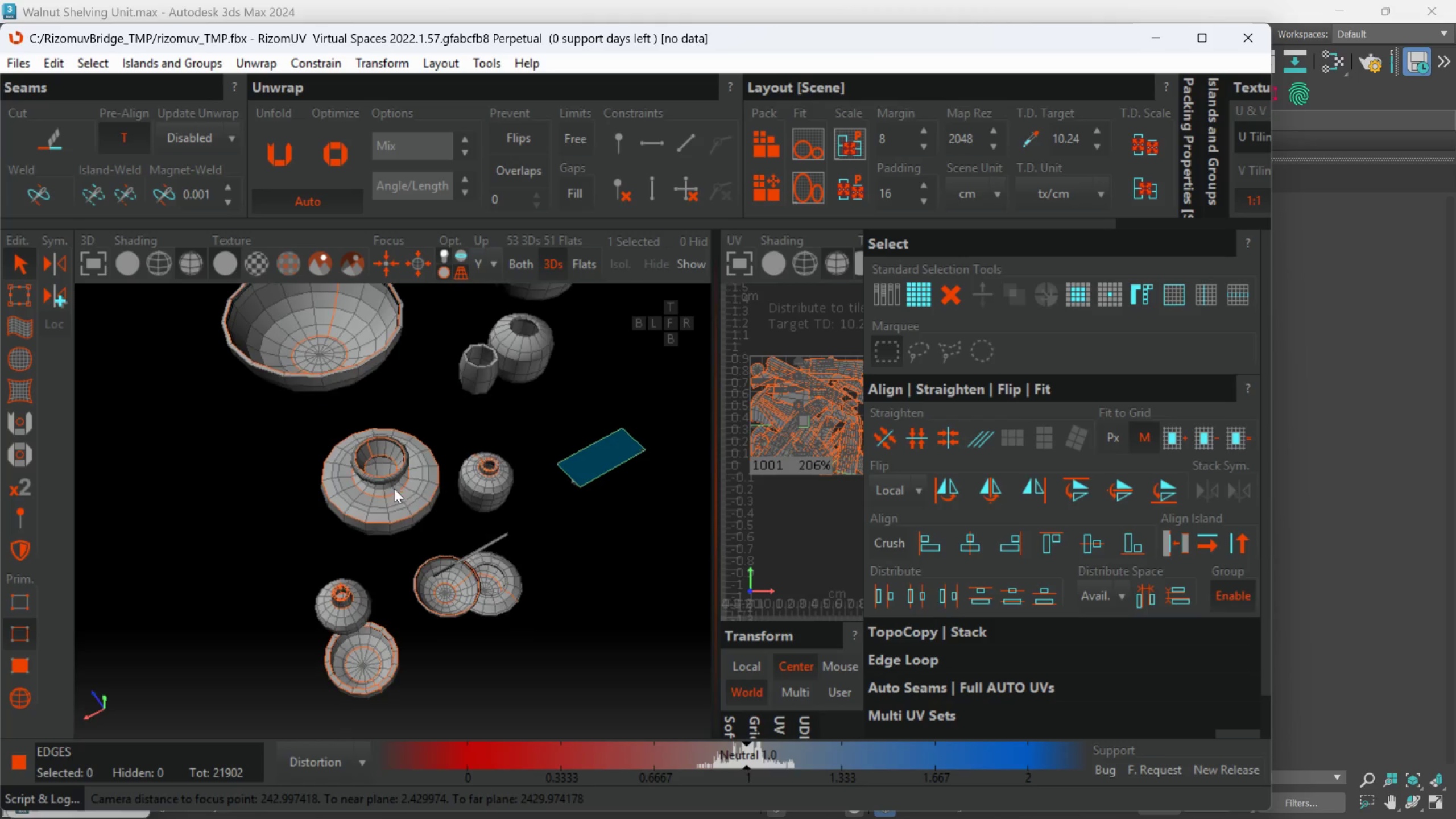 
scroll: coordinate [413, 537], scroll_direction: up, amount: 1.0
 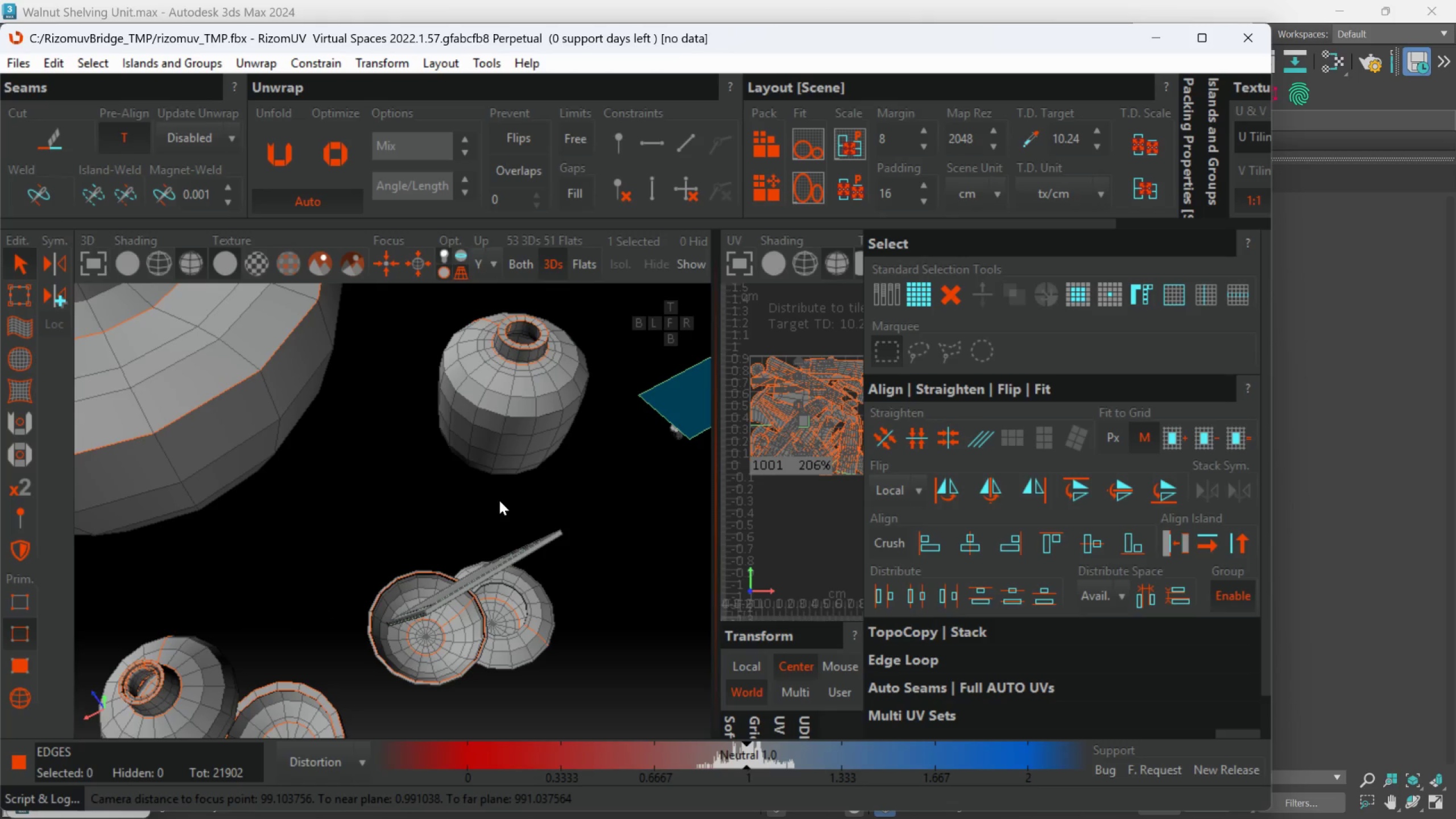 
scroll: coordinate [488, 468], scroll_direction: down, amount: 1.0
 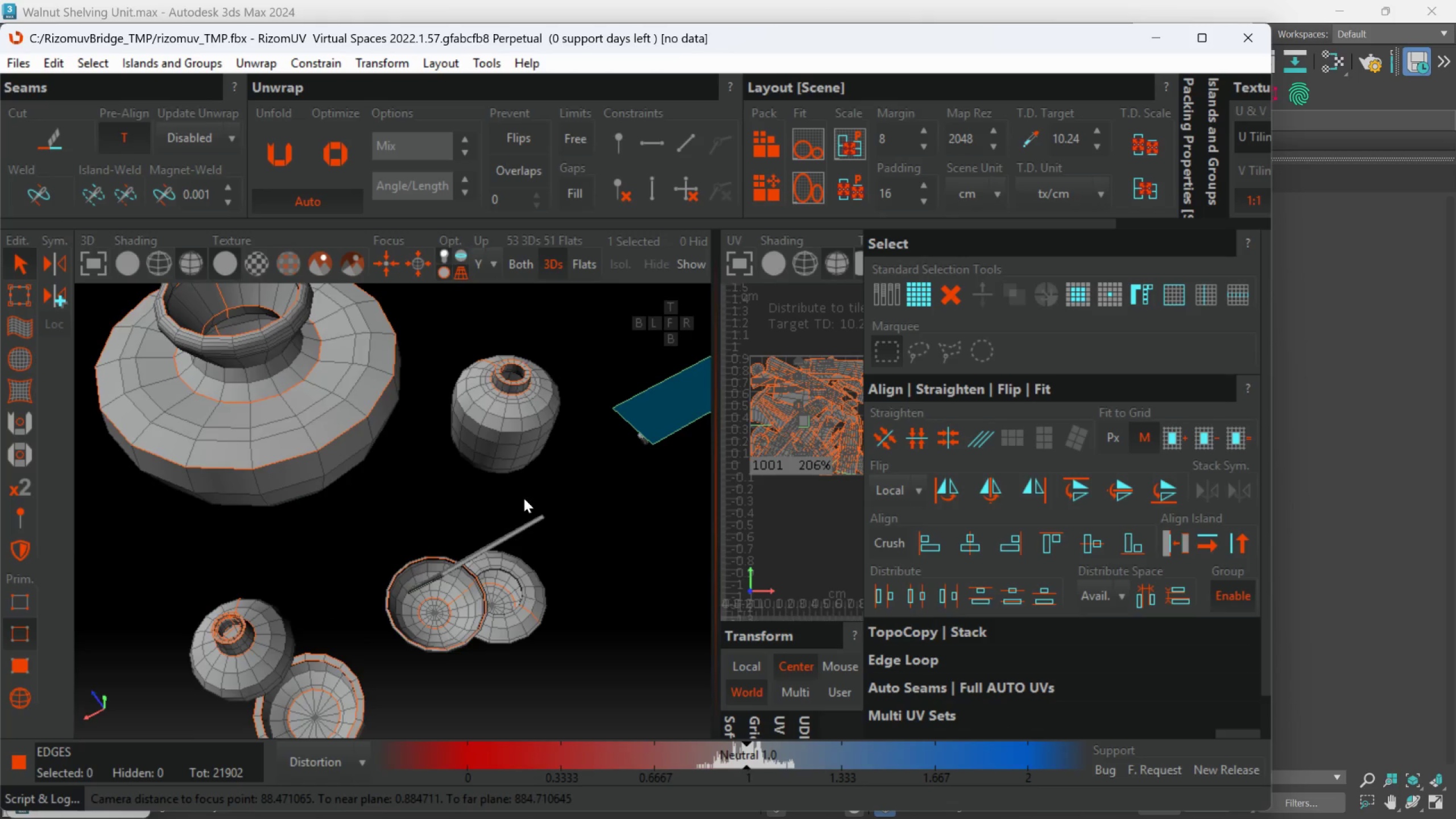 
hold_key(key=AltLeft, duration=0.55)
 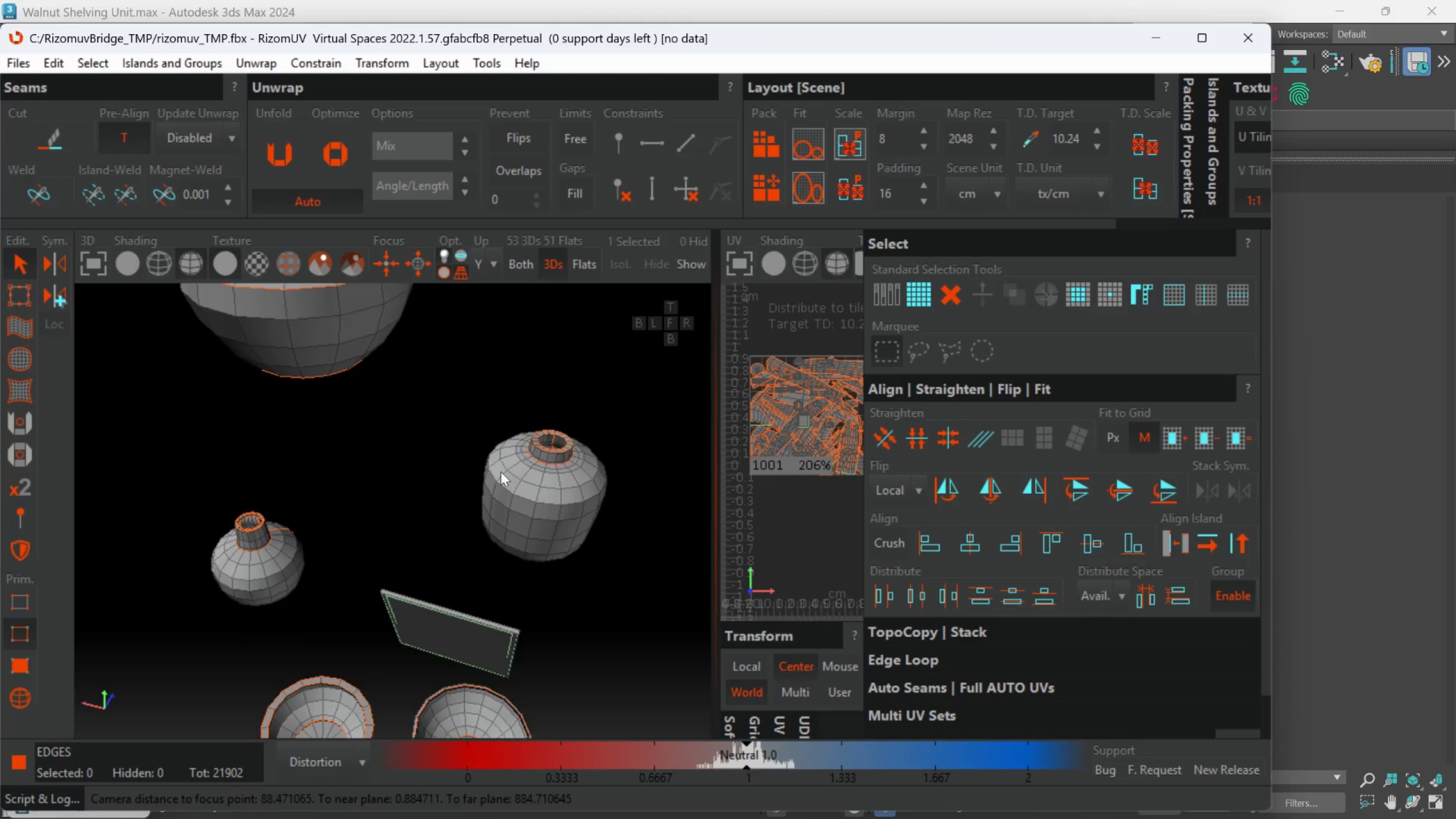 
hold_key(key=AltLeft, duration=2.0)
 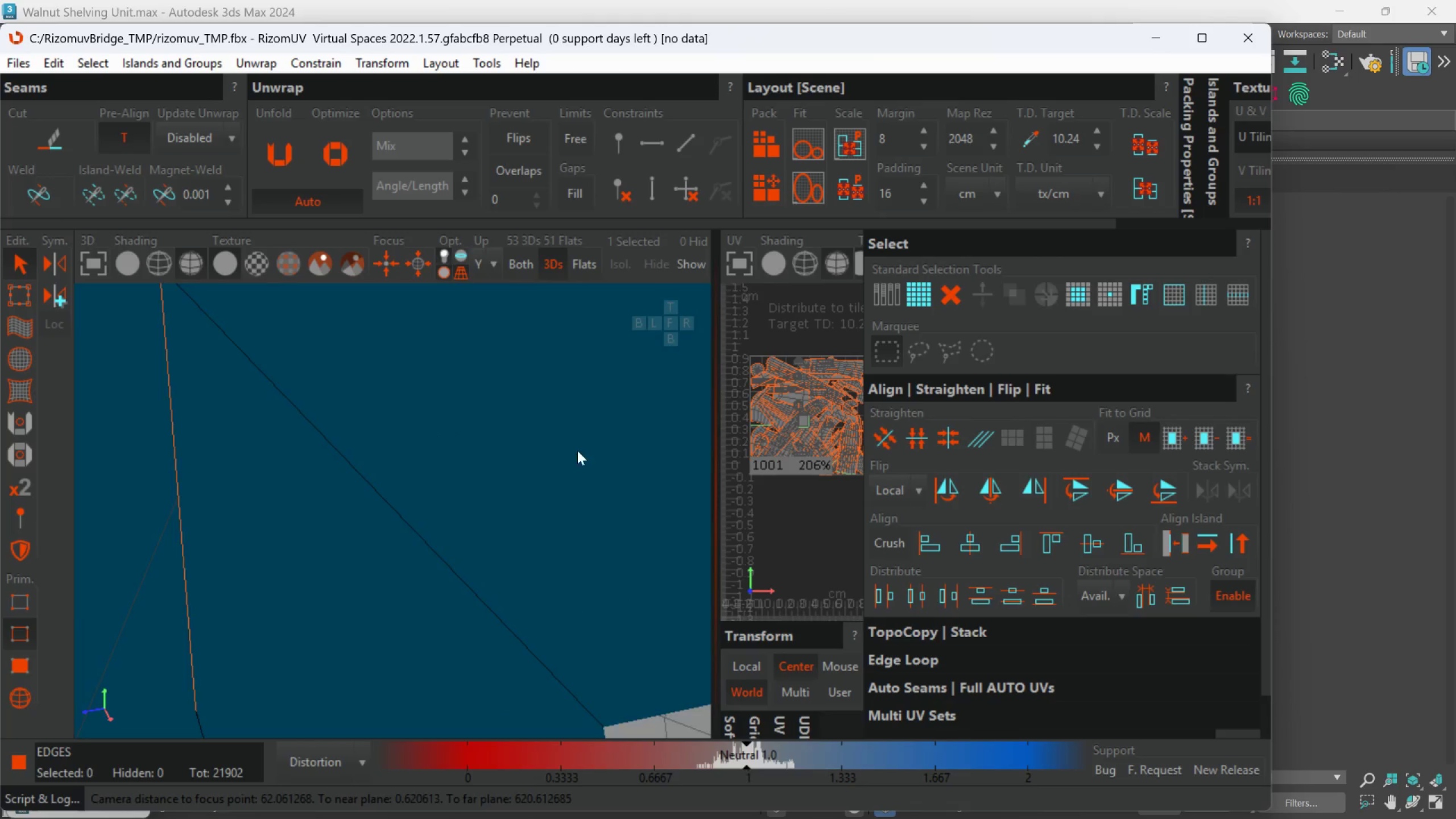 
scroll: coordinate [510, 477], scroll_direction: up, amount: 1.0
 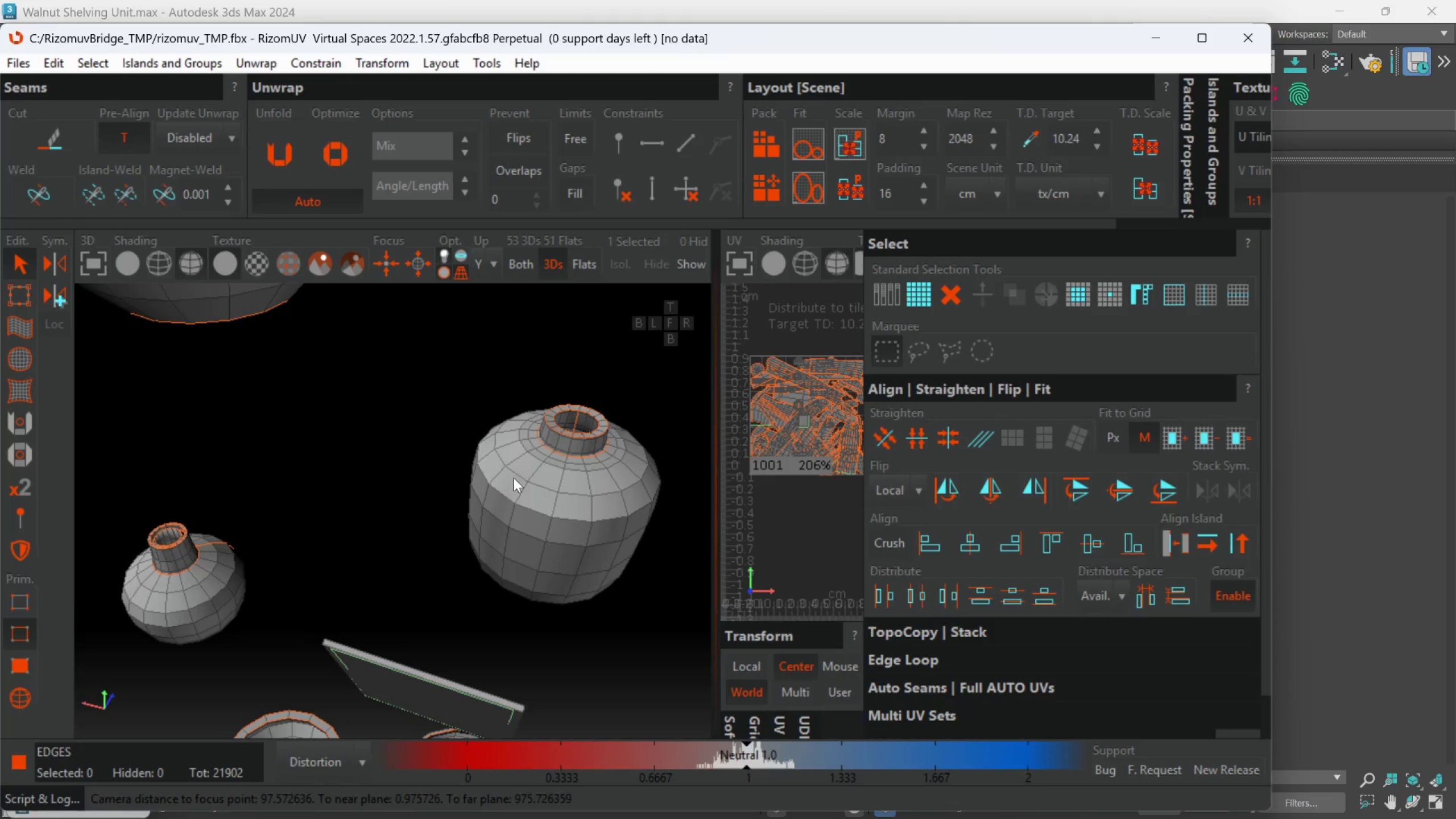 
scroll: coordinate [503, 501], scroll_direction: down, amount: 25.0
 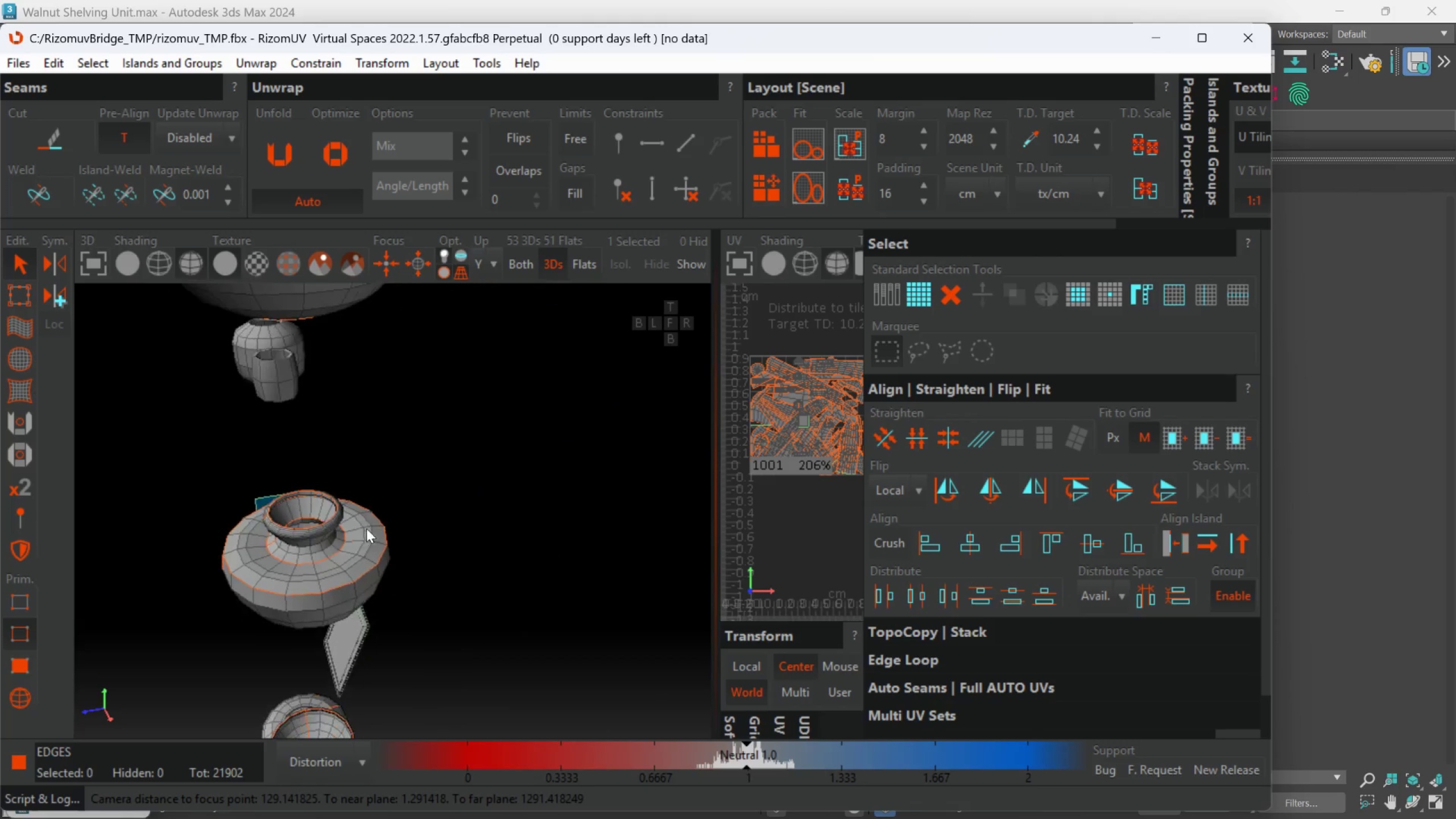 
hold_key(key=AltLeft, duration=0.38)
 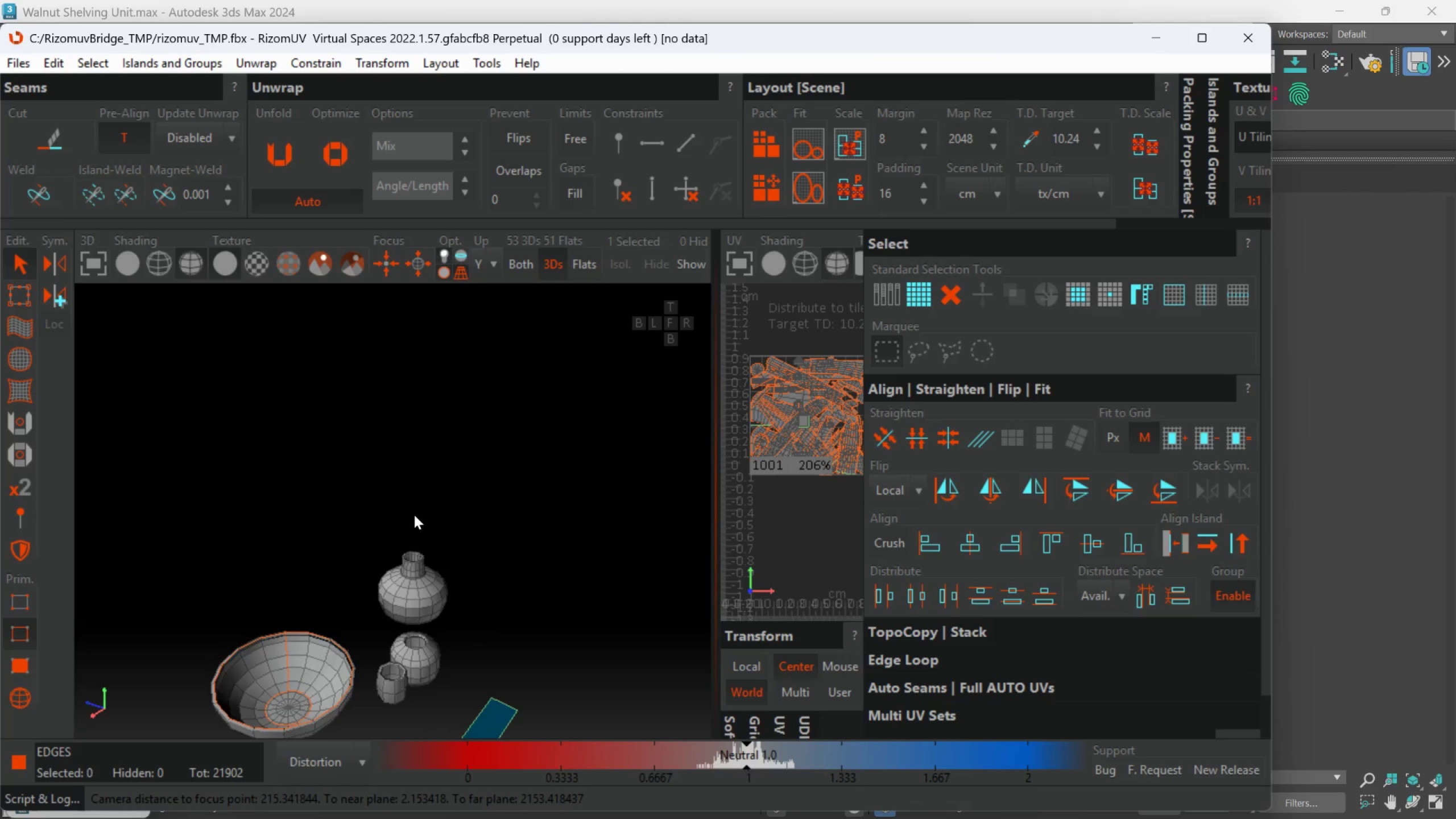 
scroll: coordinate [375, 479], scroll_direction: down, amount: 1.0
 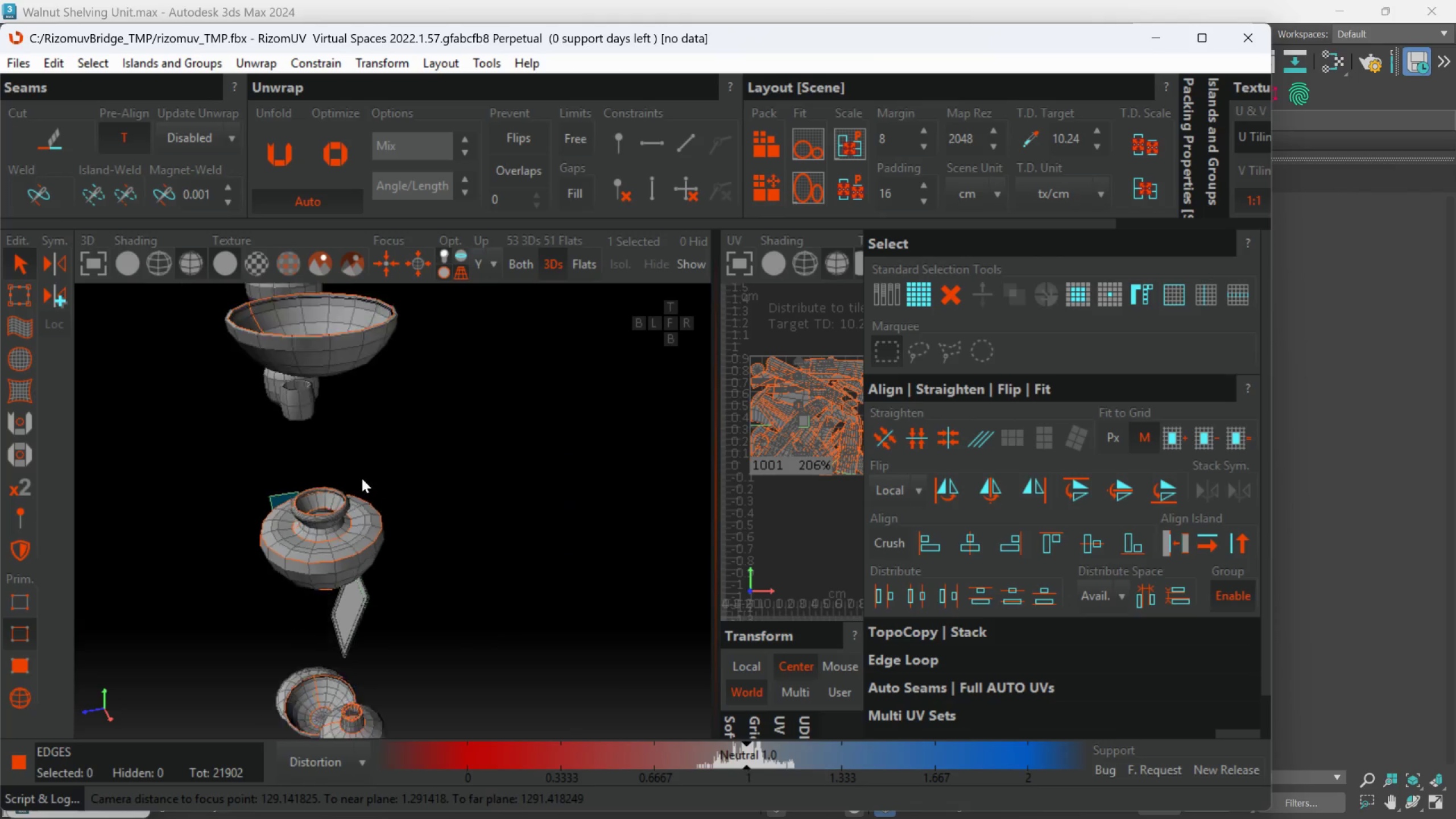 
hold_key(key=AltLeft, duration=0.33)
 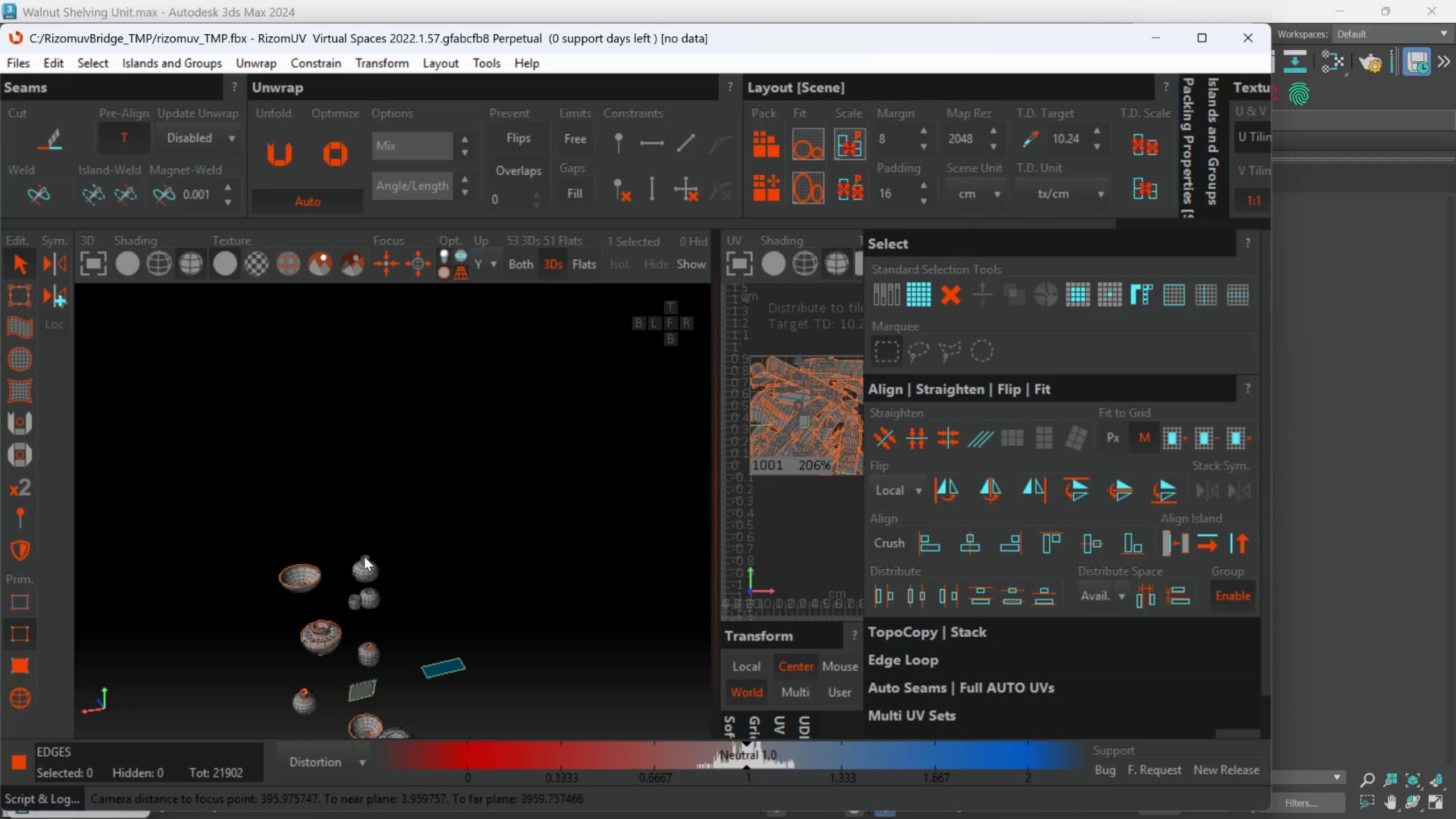 
scroll: coordinate [426, 554], scroll_direction: down, amount: 3.0
 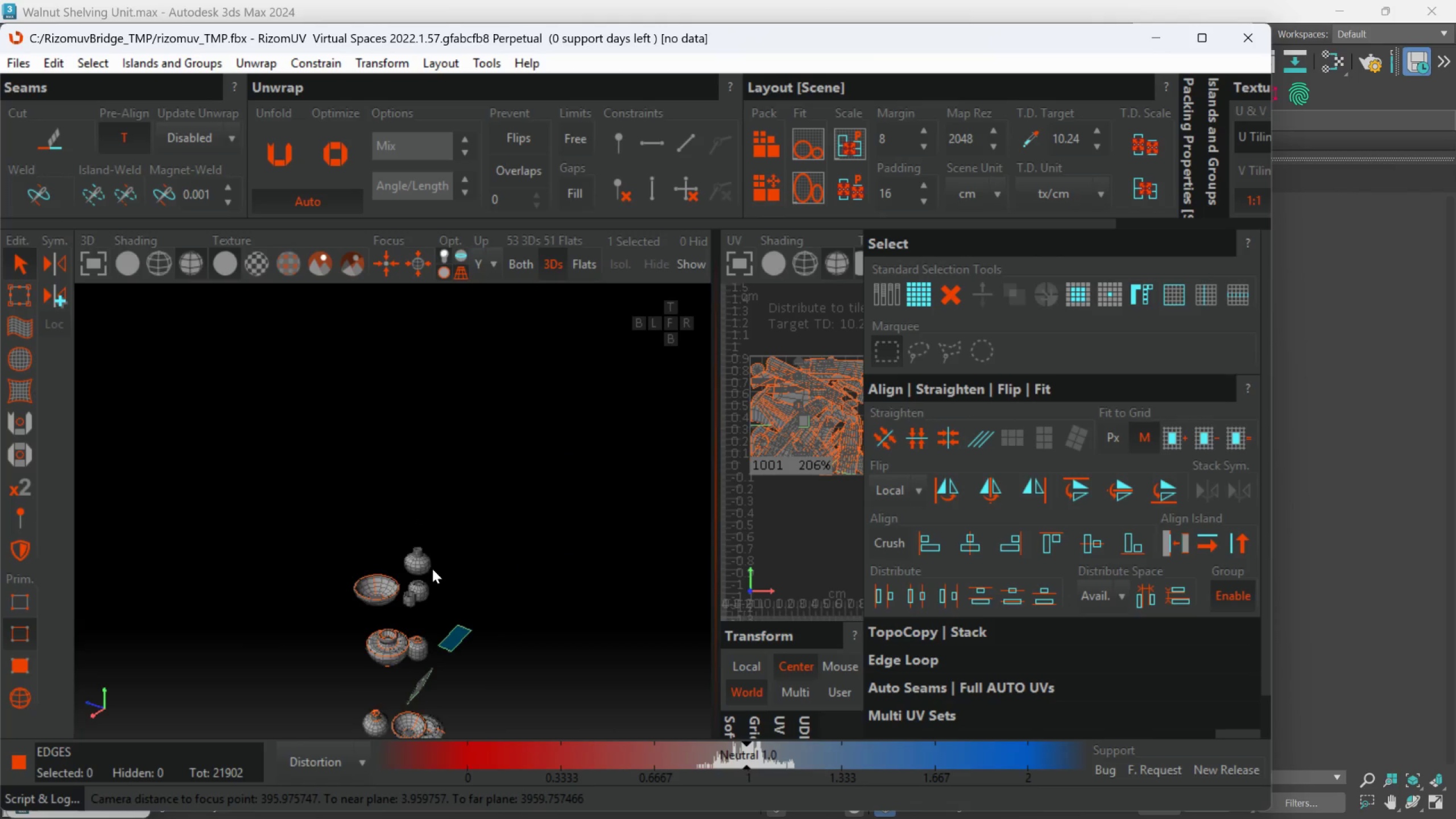 
hold_key(key=AltLeft, duration=0.47)
 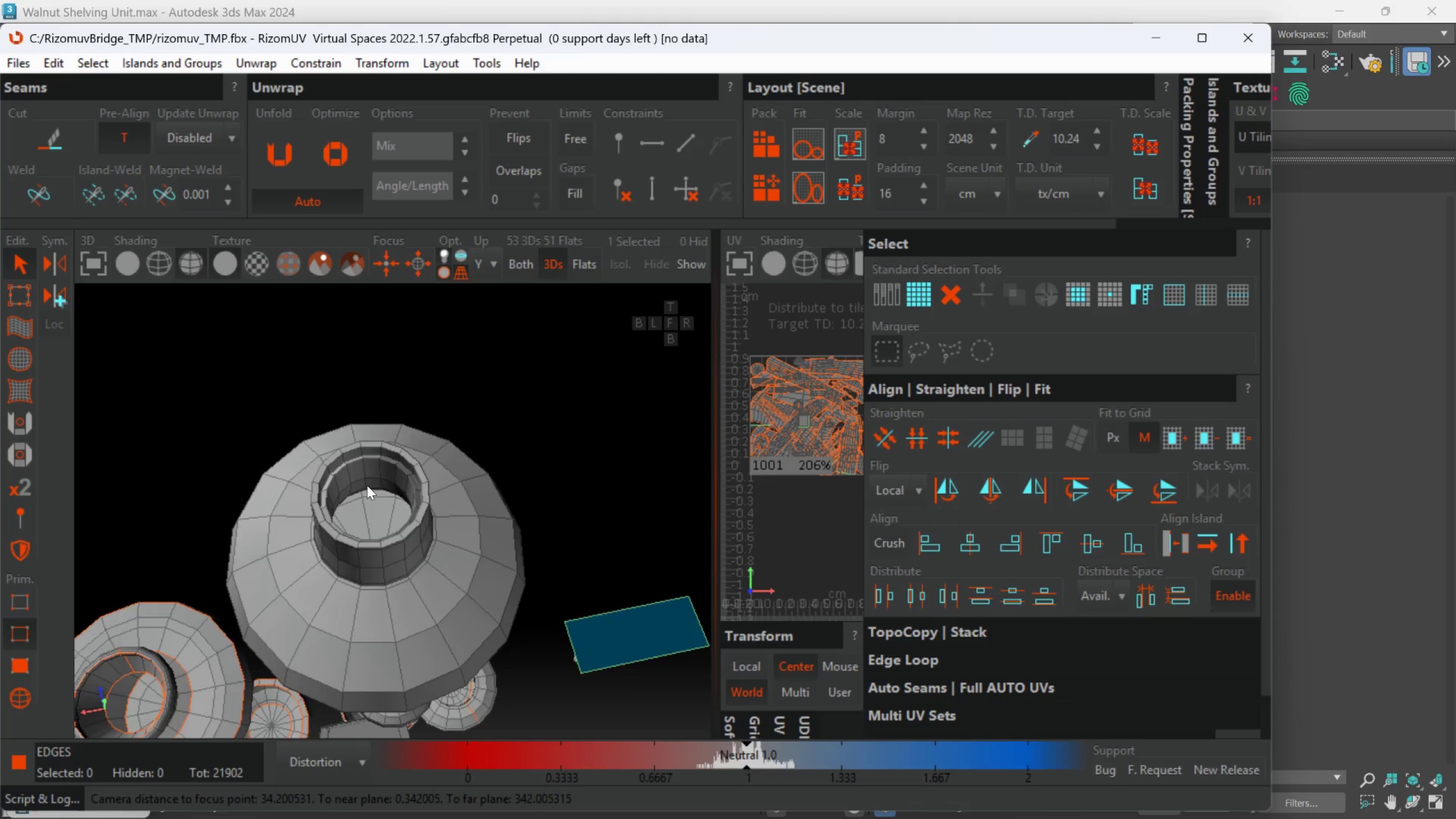 
scroll: coordinate [296, 474], scroll_direction: up, amount: 10.0
 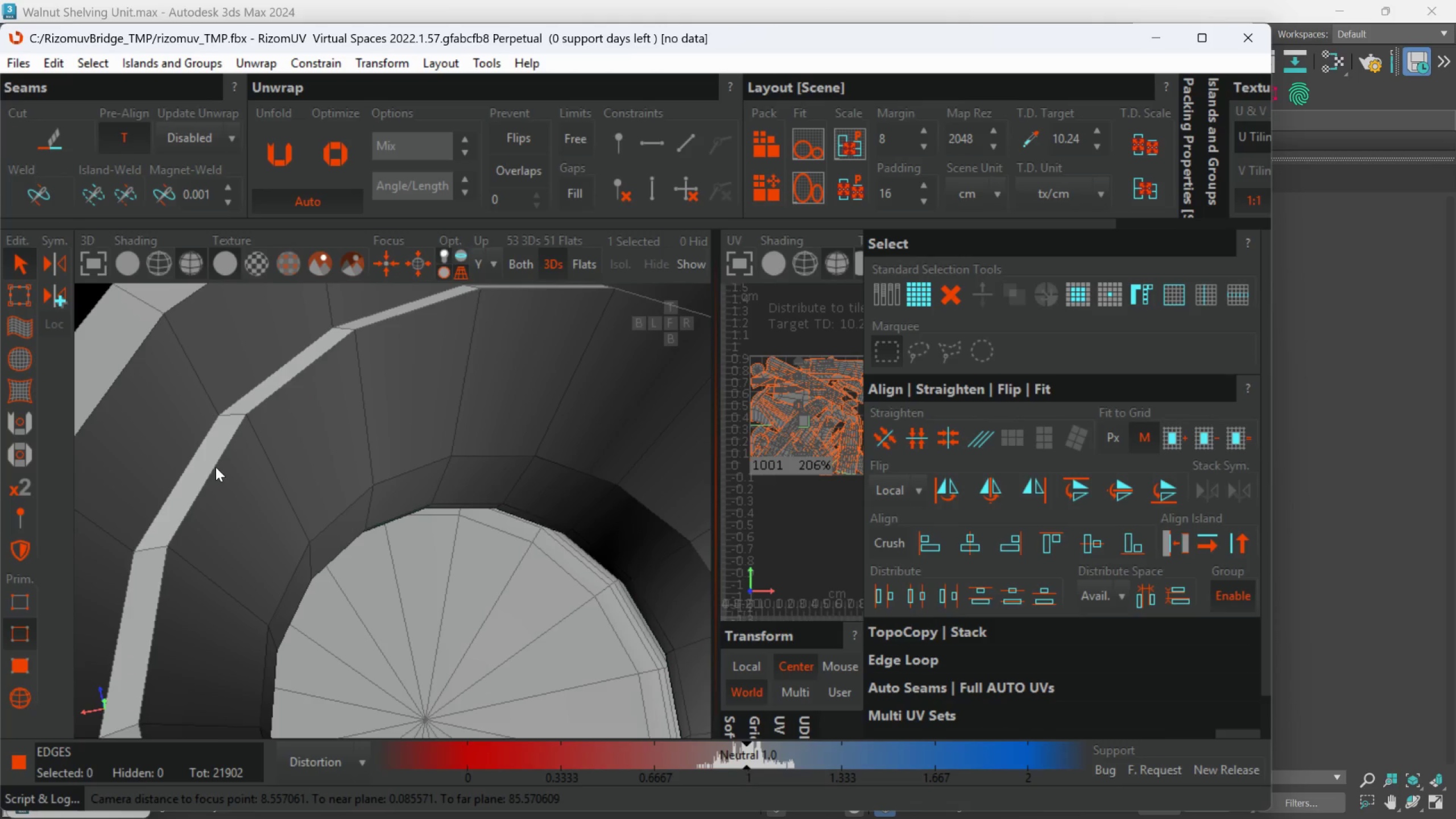 
double_click([216, 467])
 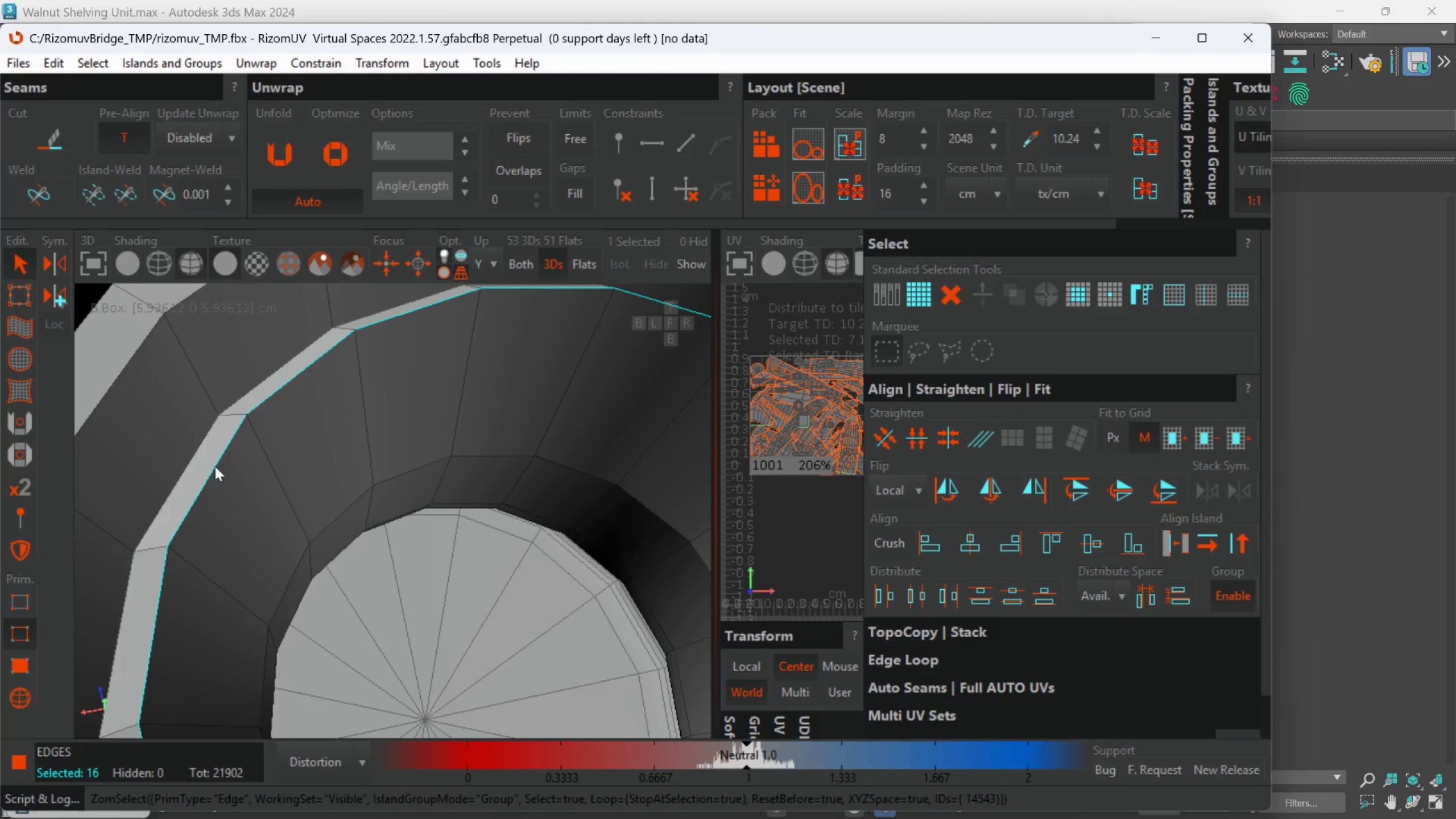 
hold_key(key=ControlLeft, duration=0.8)
double_click([188, 452])
 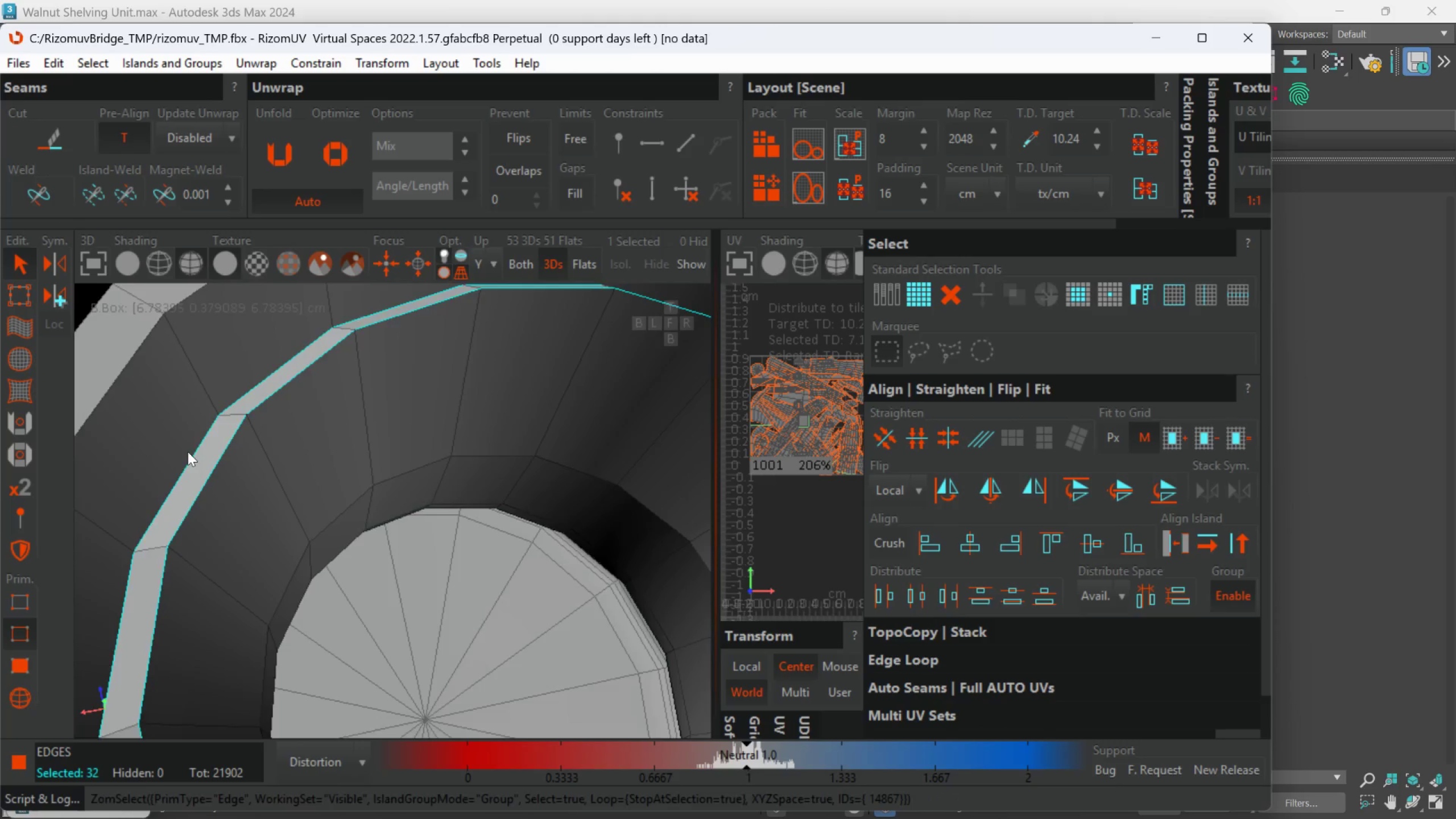 
scroll: coordinate [188, 450], scroll_direction: down, amount: 3.0
 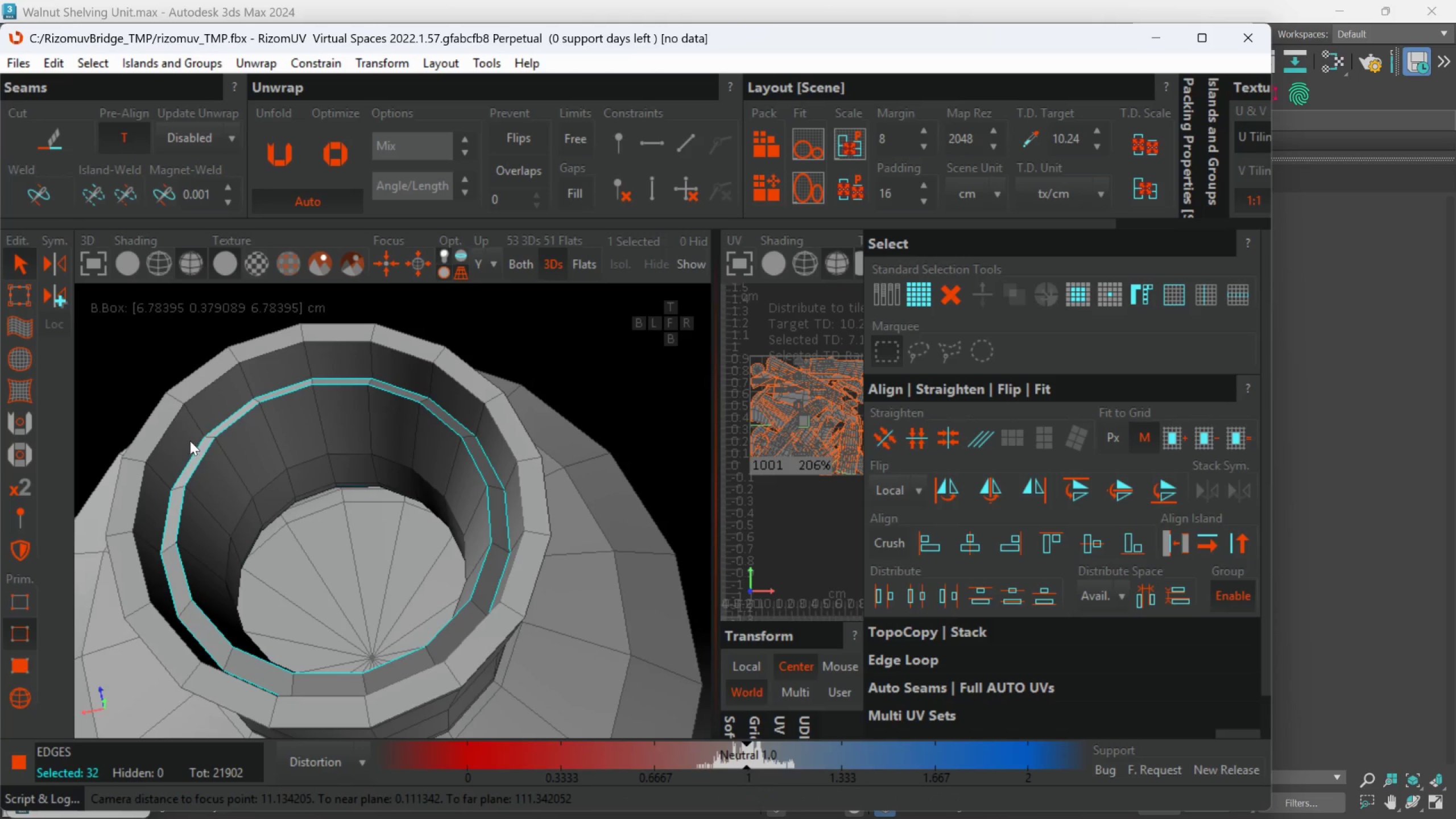 
hold_key(key=ControlLeft, duration=2.0)
double_click([175, 414])
 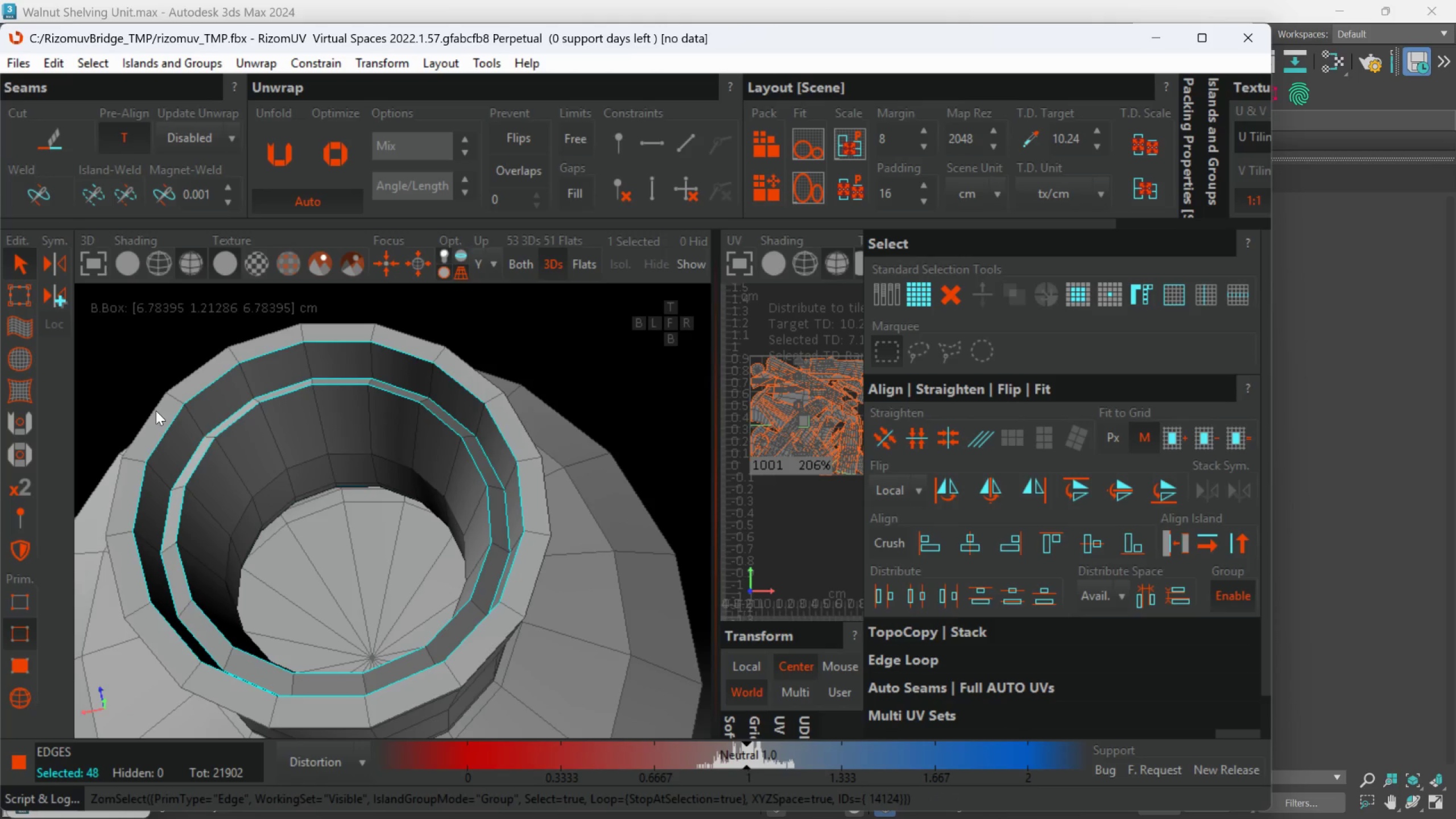 
double_click([156, 411])
 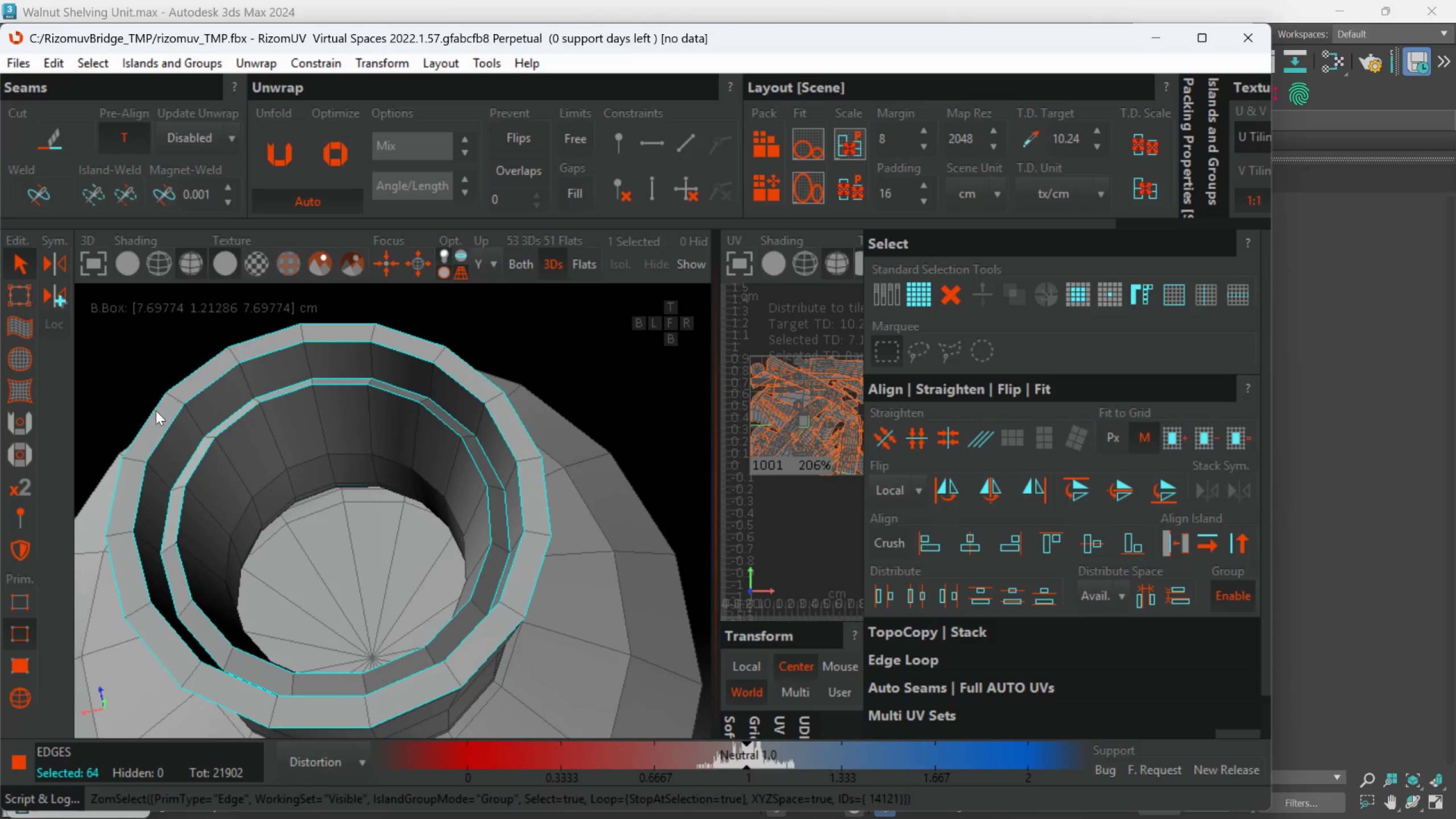 
middle_click([177, 442])
 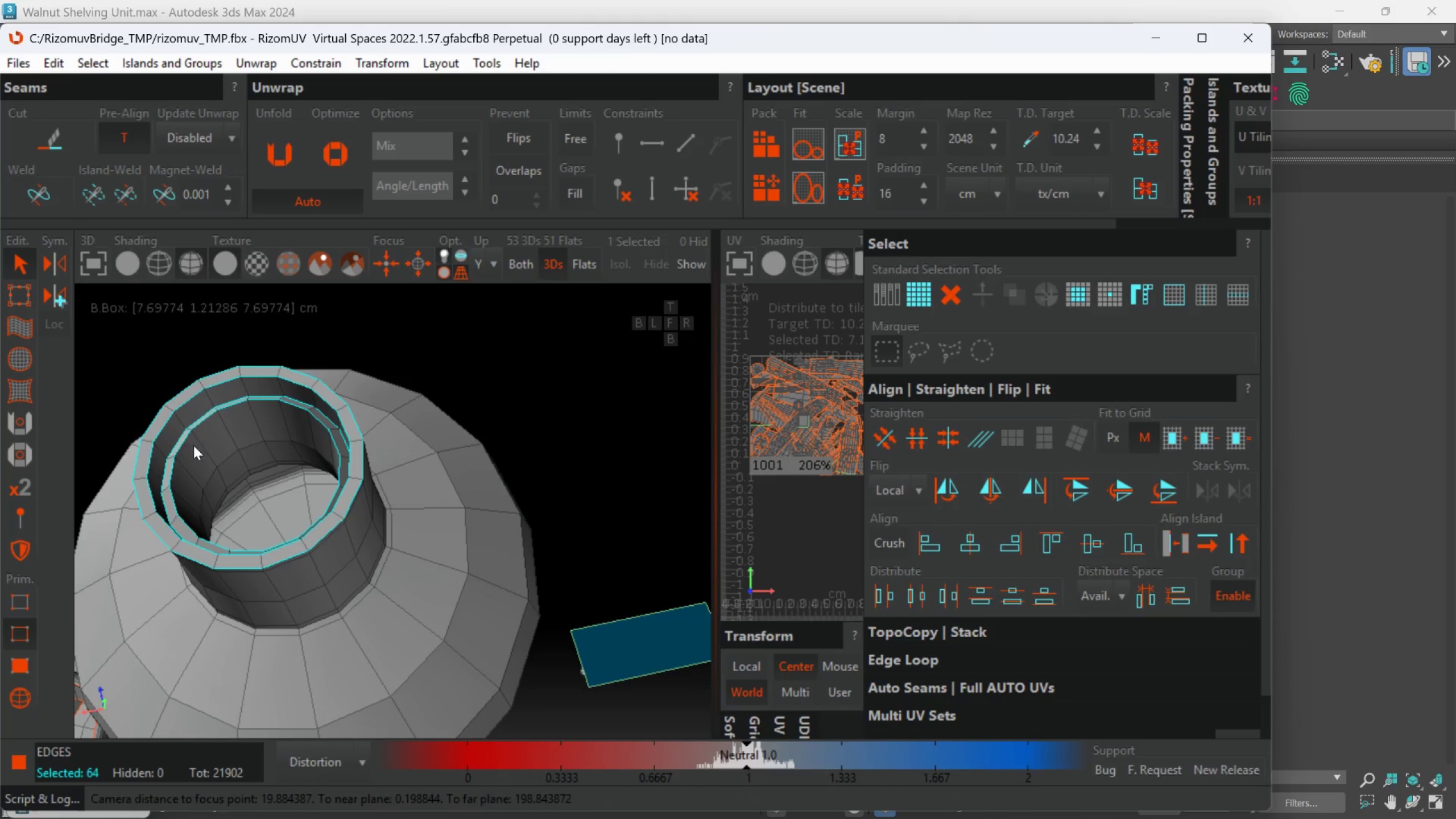 
scroll: coordinate [166, 424], scroll_direction: down, amount: 2.0
 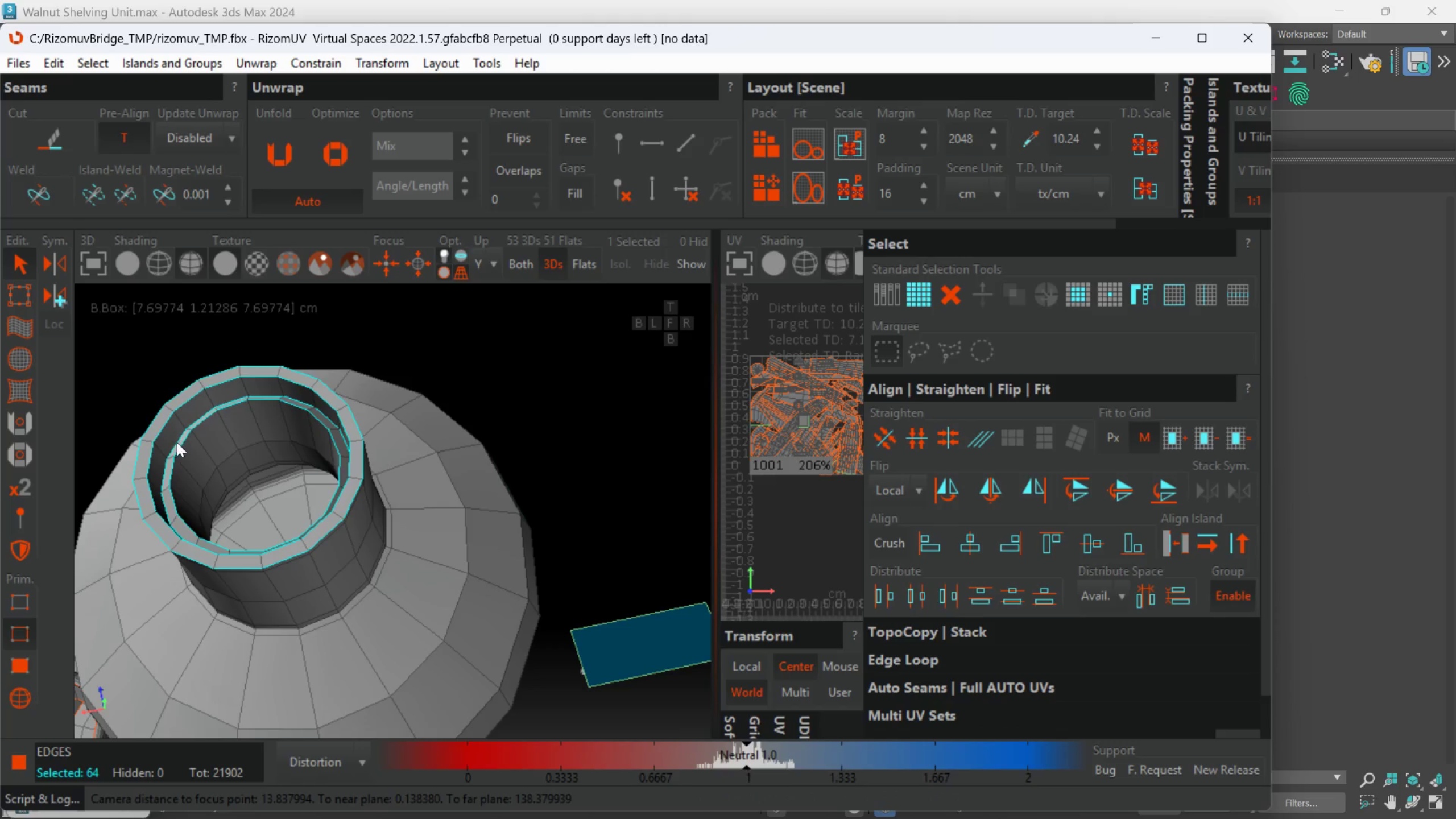 
hold_key(key=AltLeft, duration=0.47)
 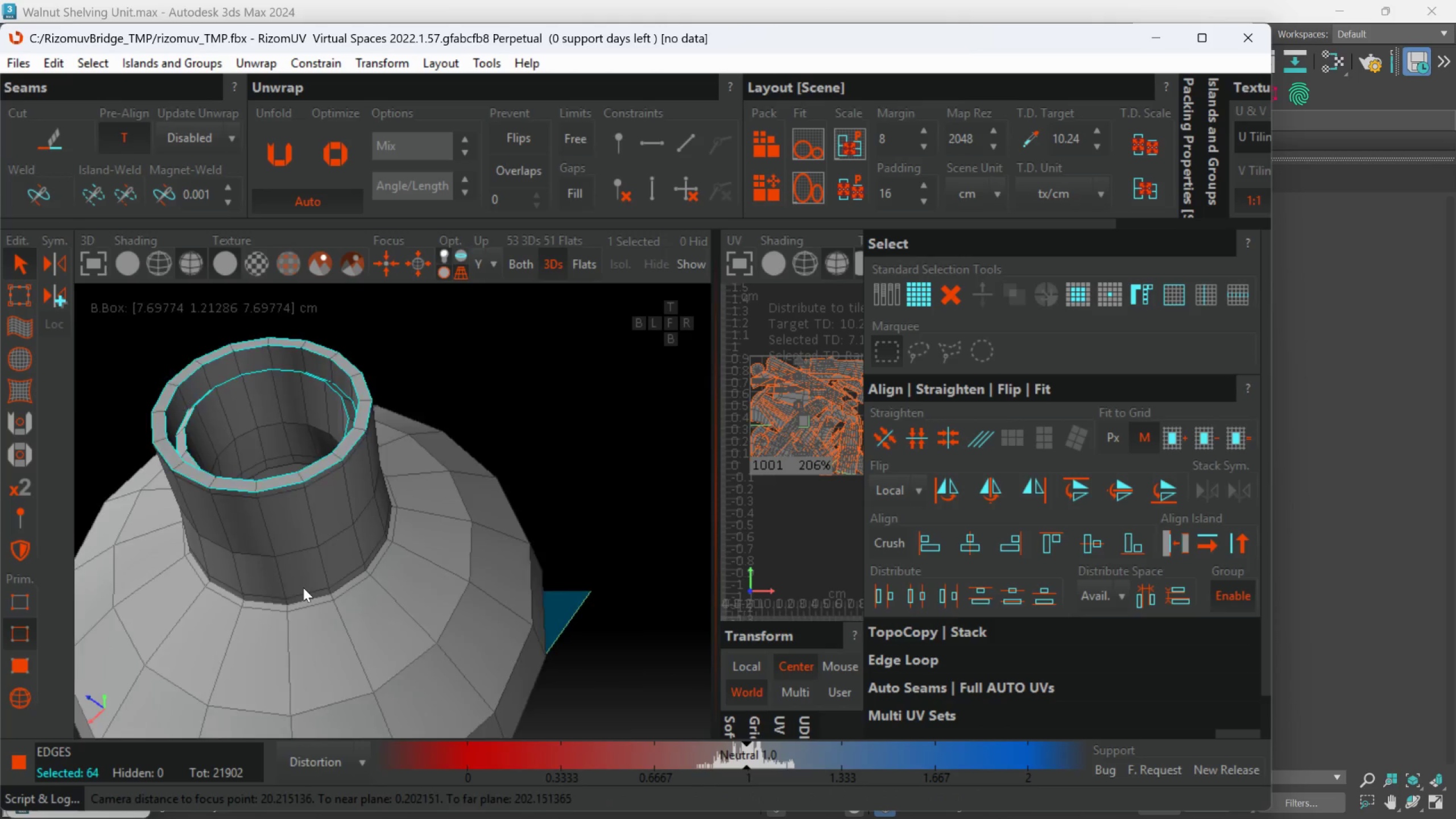 
hold_key(key=ControlLeft, duration=0.73)
left_click([307, 601])
 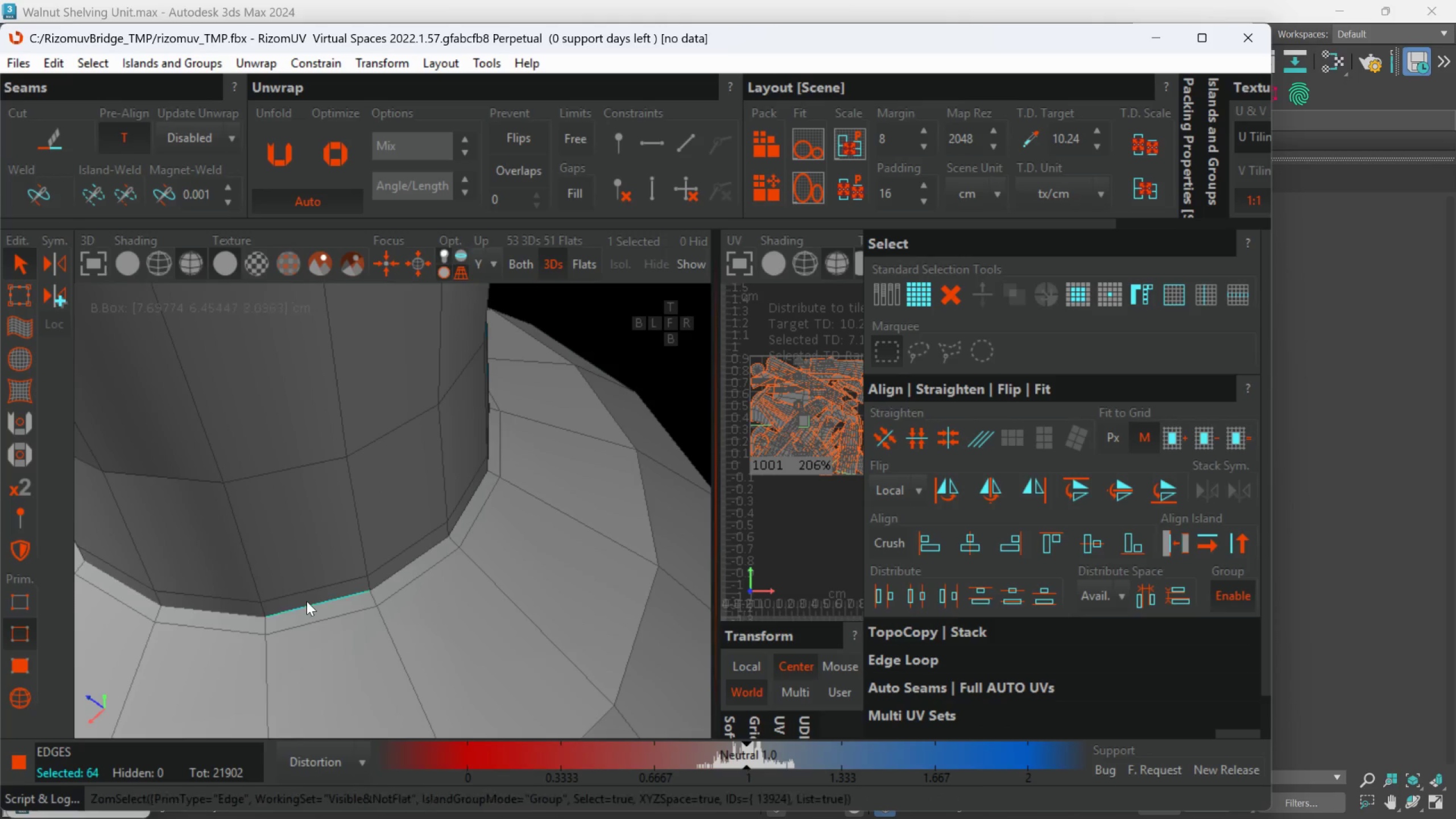 
scroll: coordinate [300, 607], scroll_direction: up, amount: 2.0
 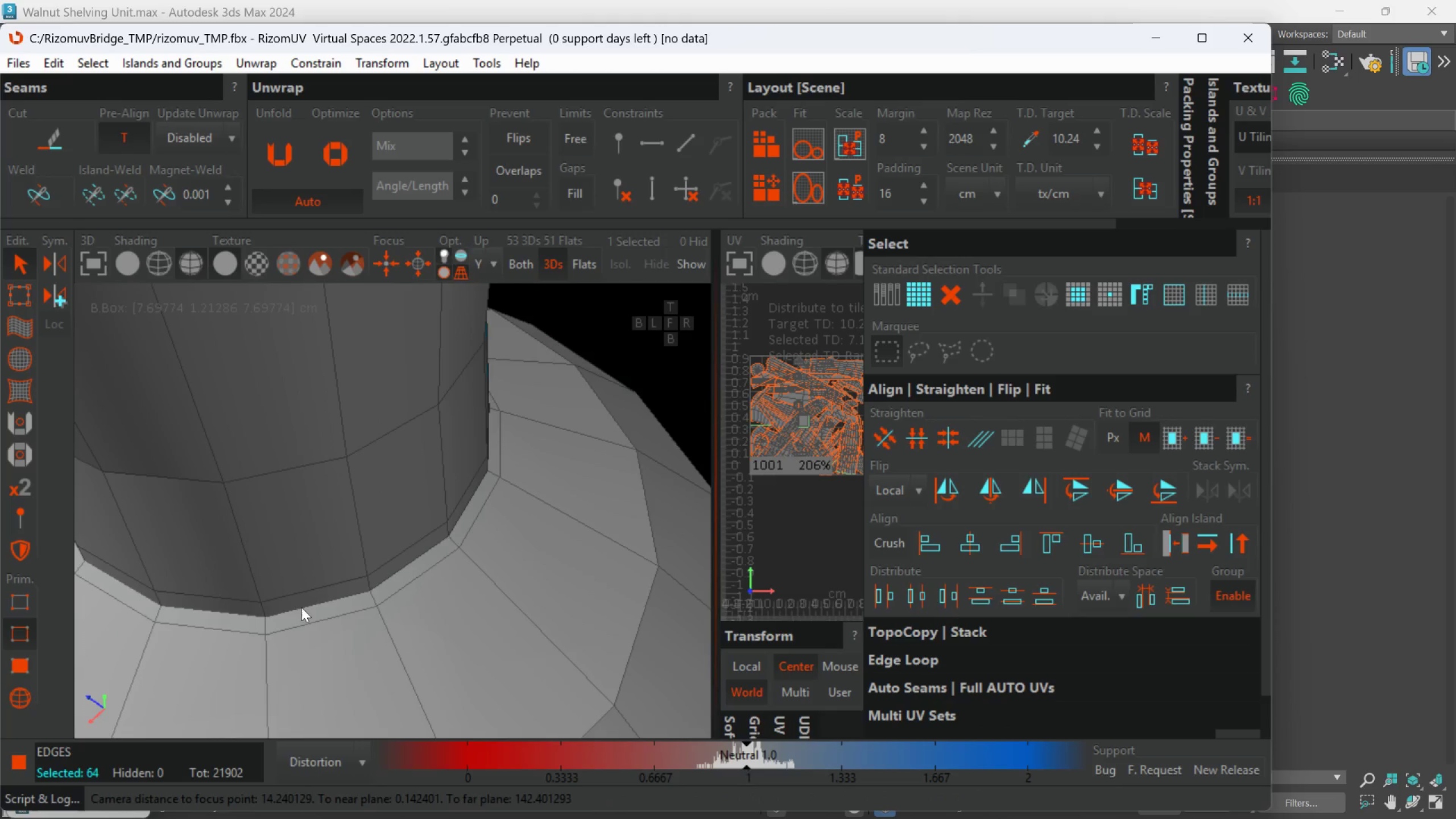 
double_click([307, 601])
 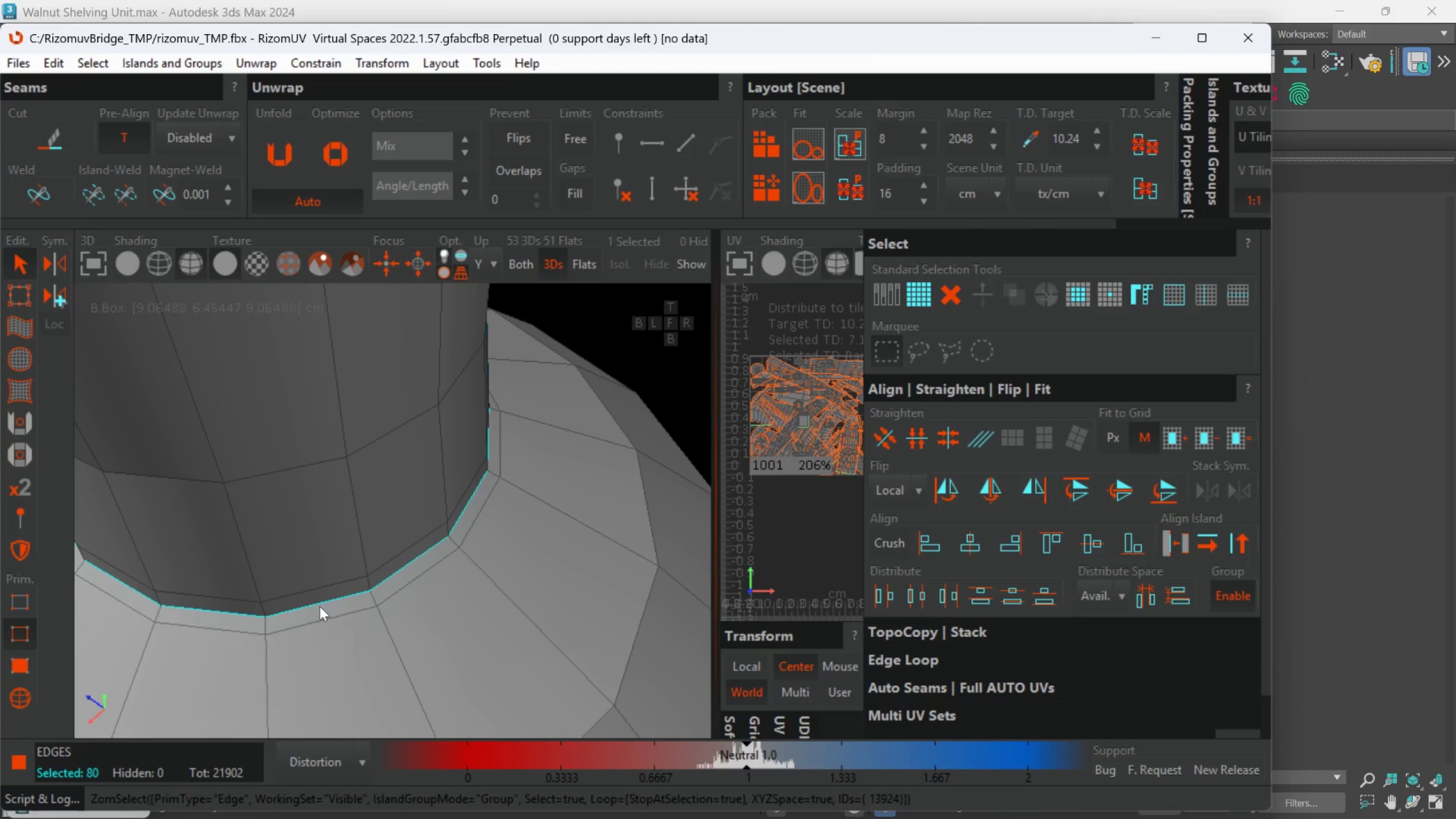 
middle_click([329, 610])
 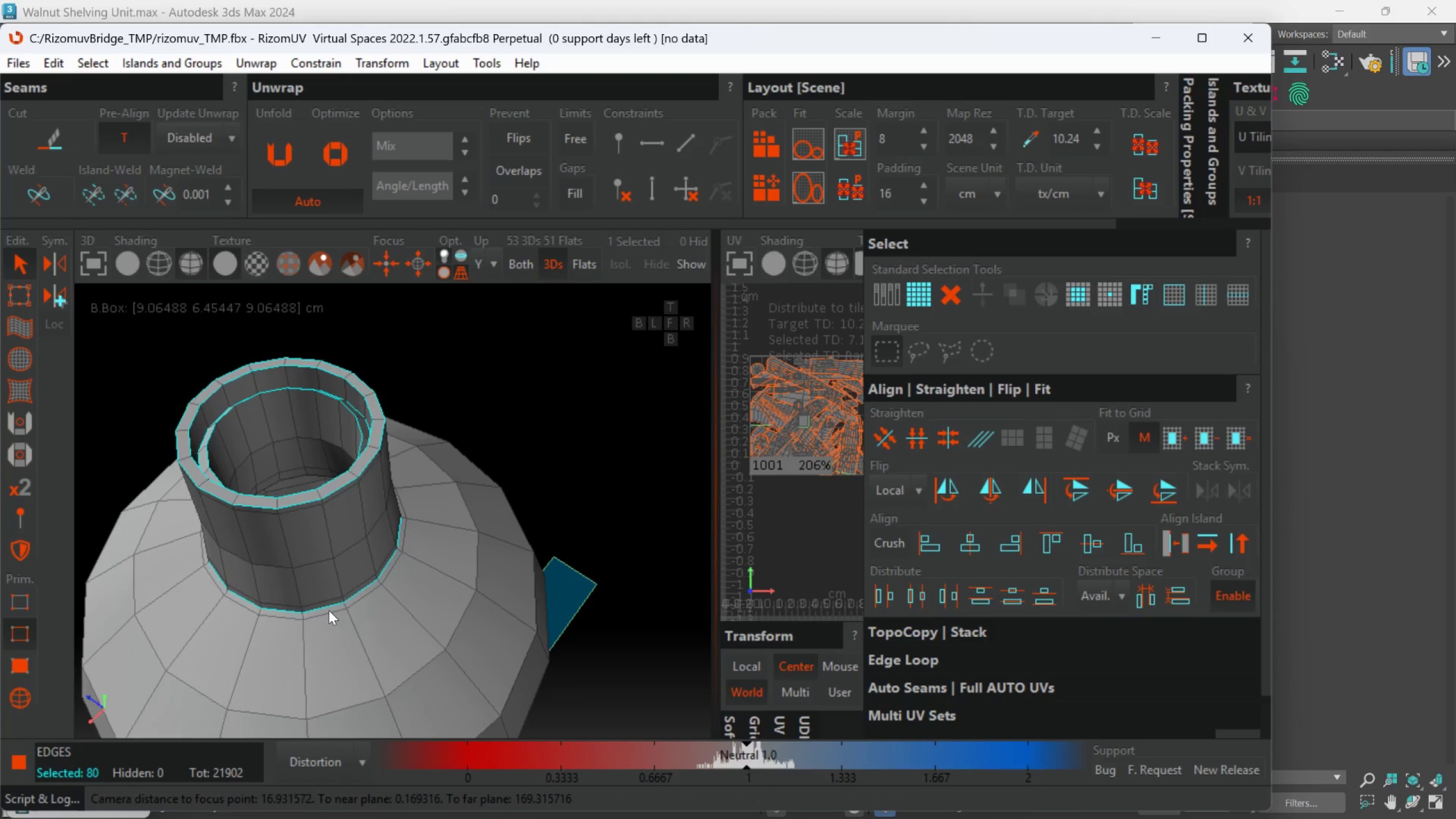 
scroll: coordinate [326, 609], scroll_direction: down, amount: 2.0
 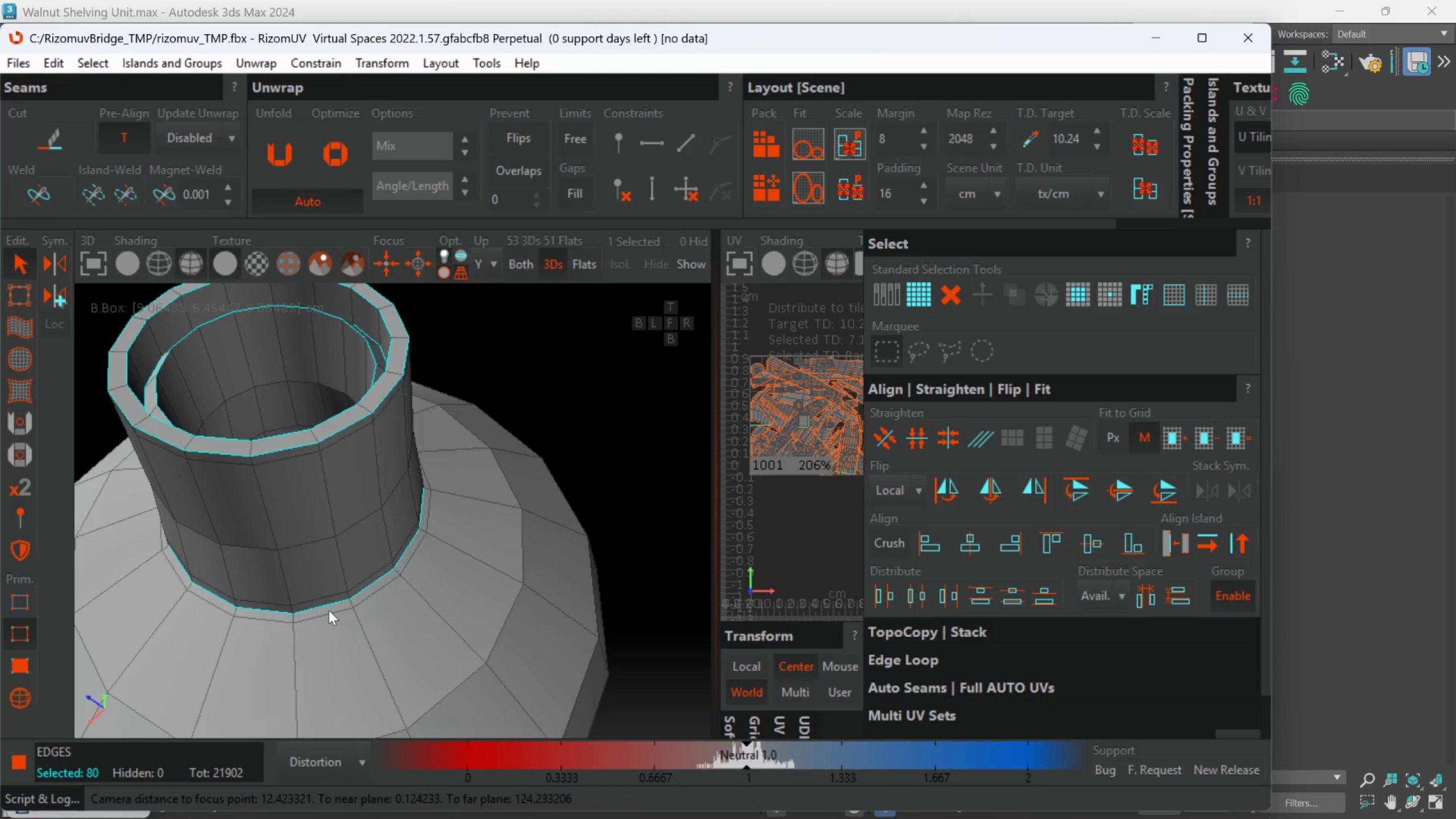 
hold_key(key=AltLeft, duration=0.34)
 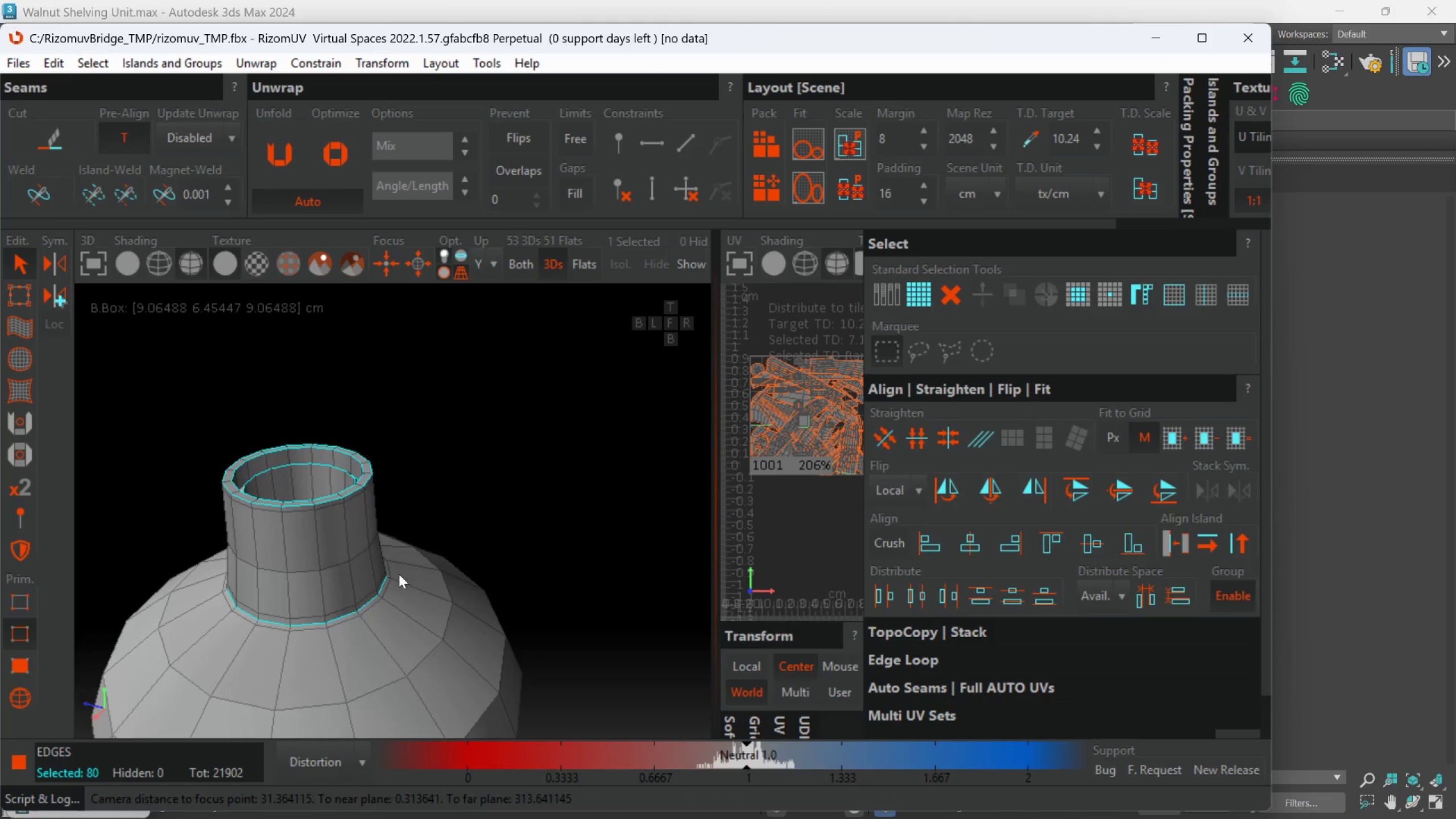 
scroll: coordinate [420, 632], scroll_direction: down, amount: 4.0
 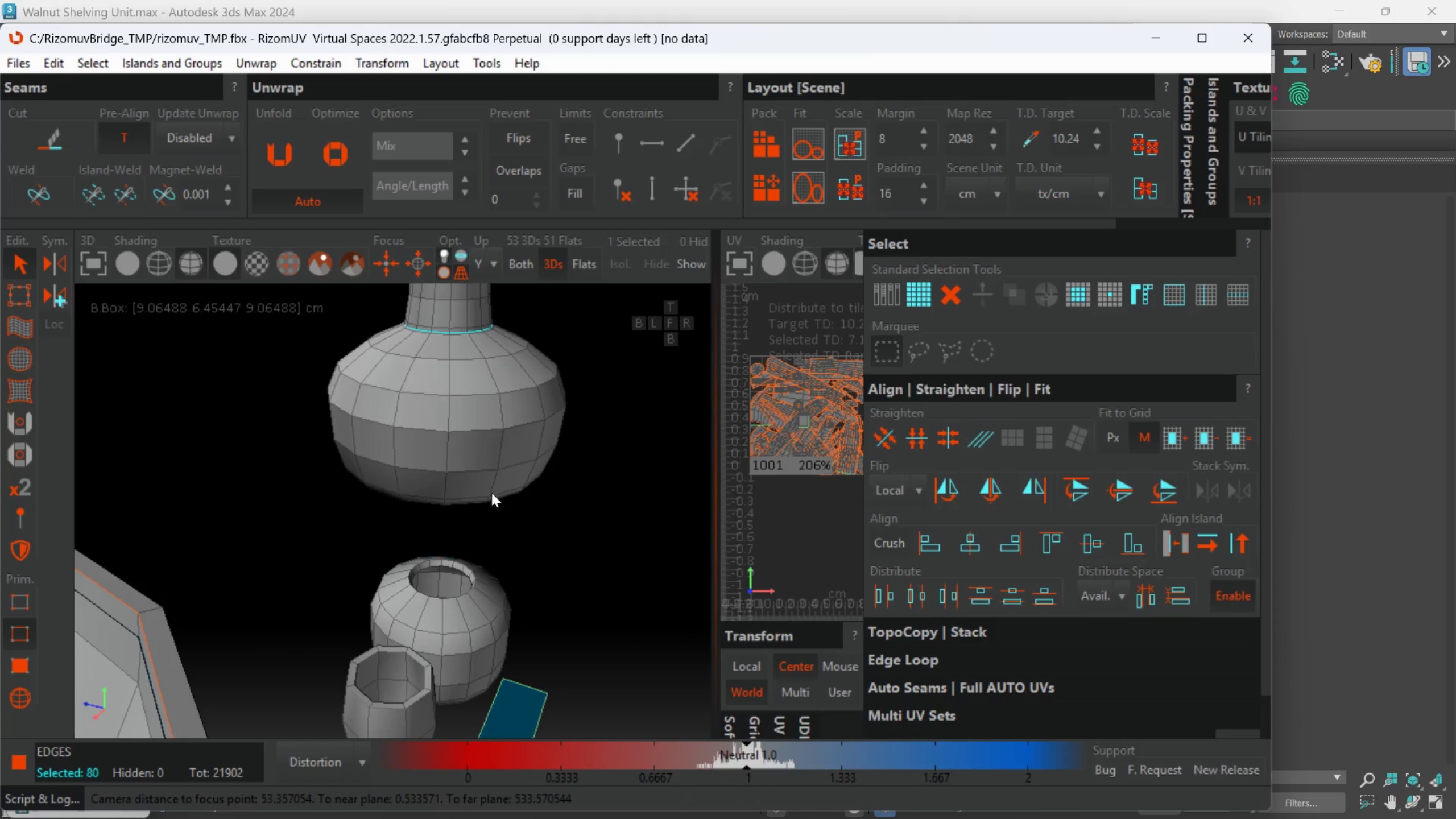 
hold_key(key=AltLeft, duration=0.45)
 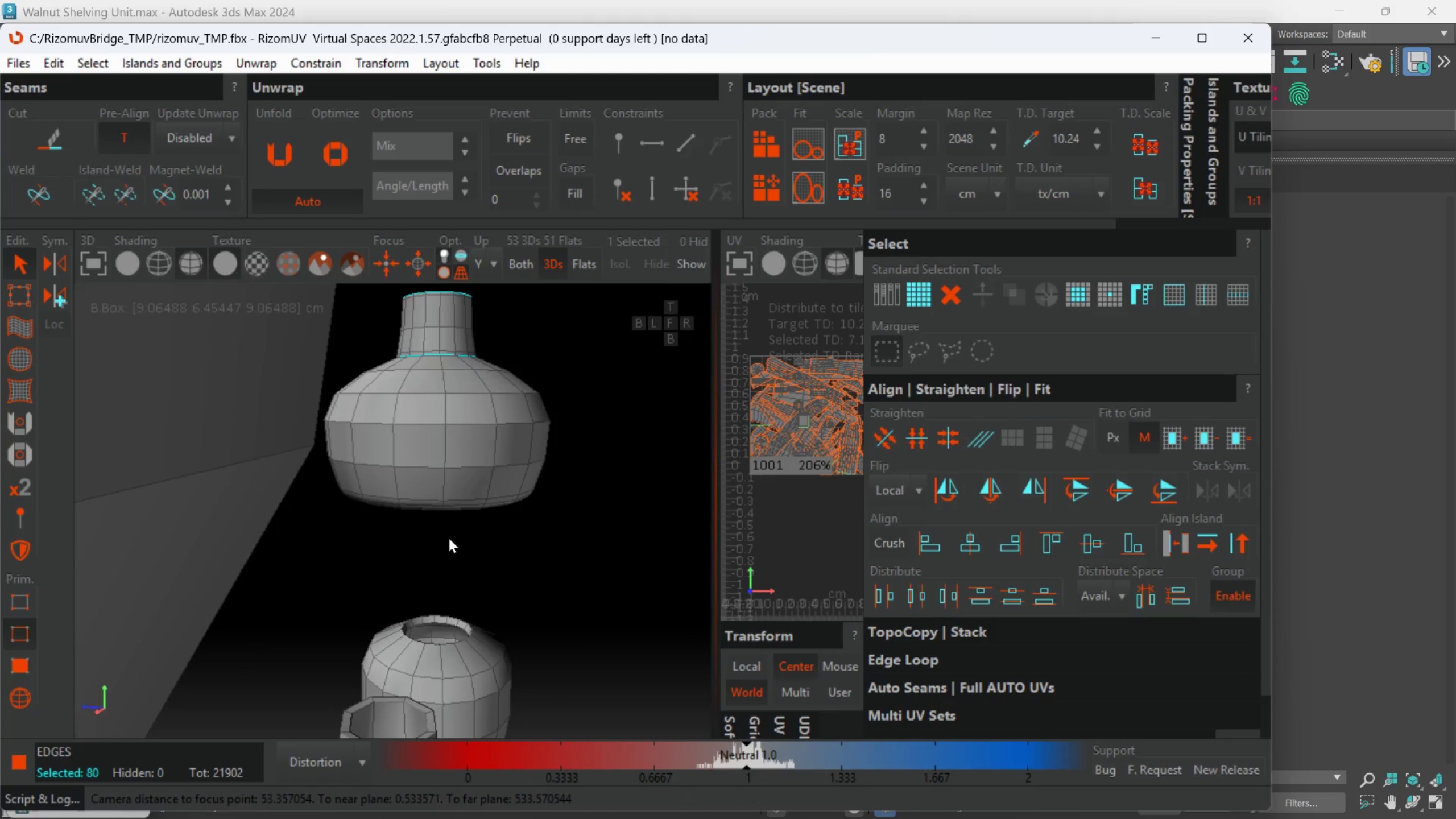 
hold_key(key=AltLeft, duration=0.39)
 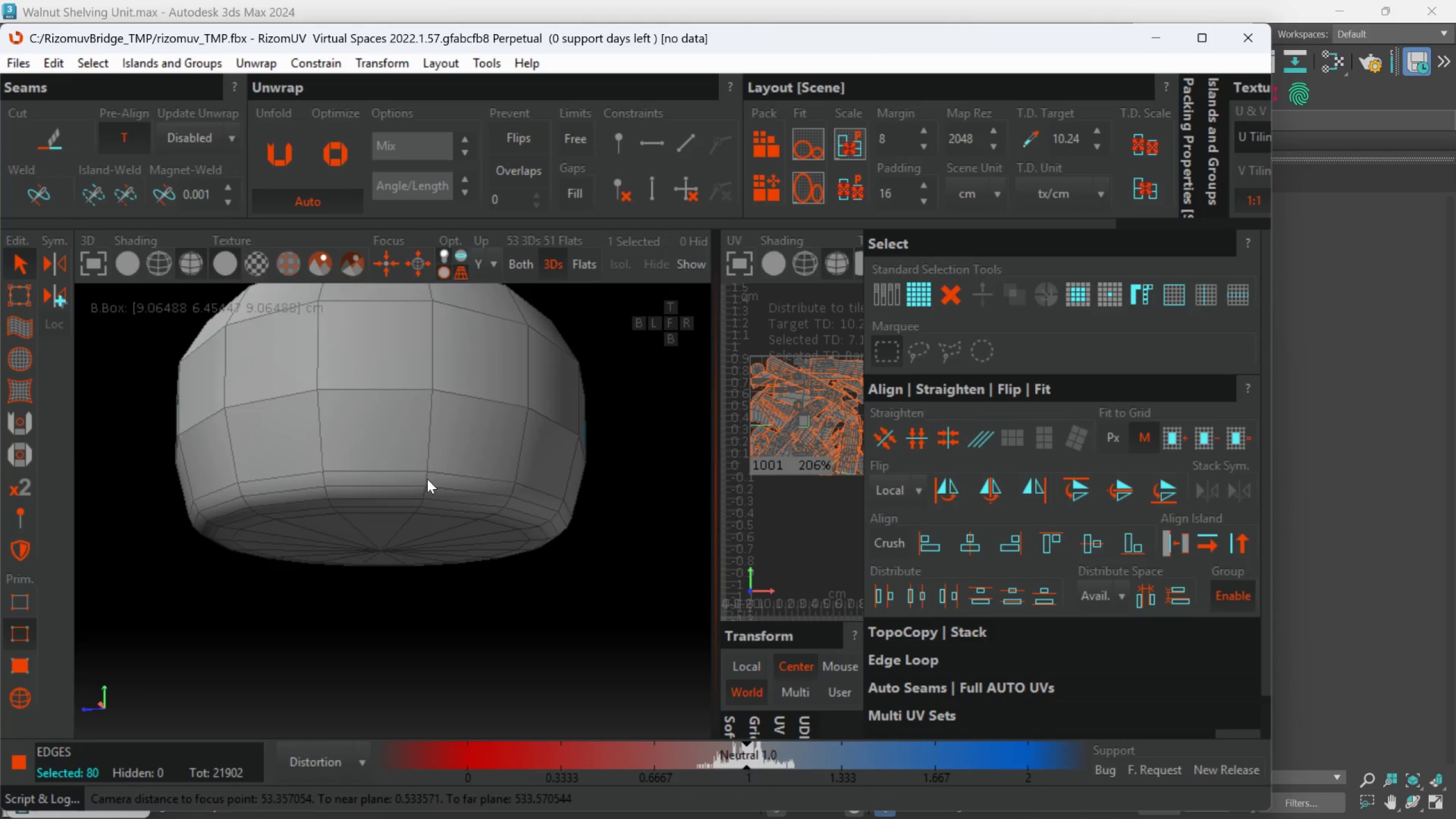 
scroll: coordinate [448, 528], scroll_direction: up, amount: 2.0
 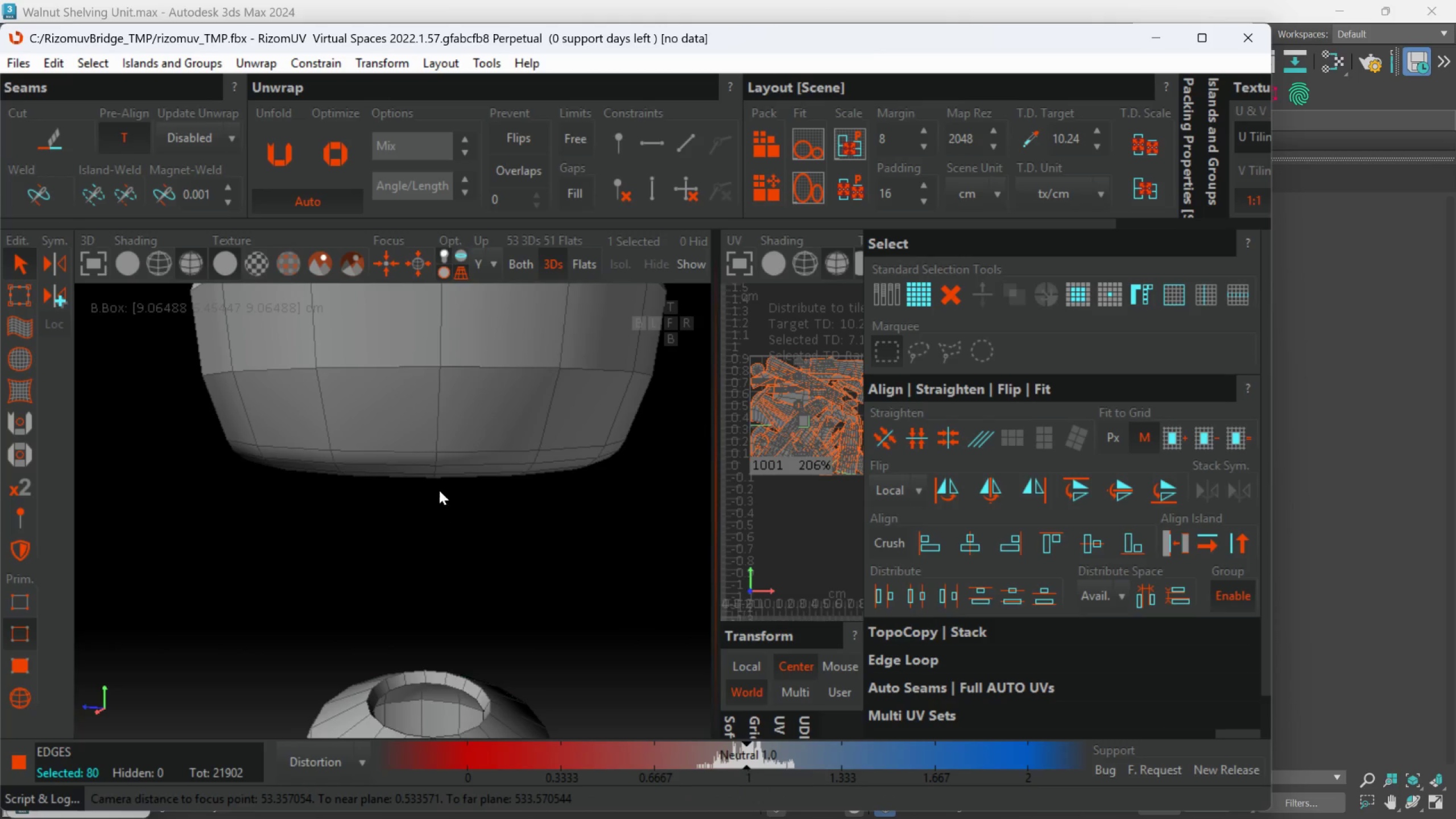 
hold_key(key=ControlLeft, duration=1.06)
 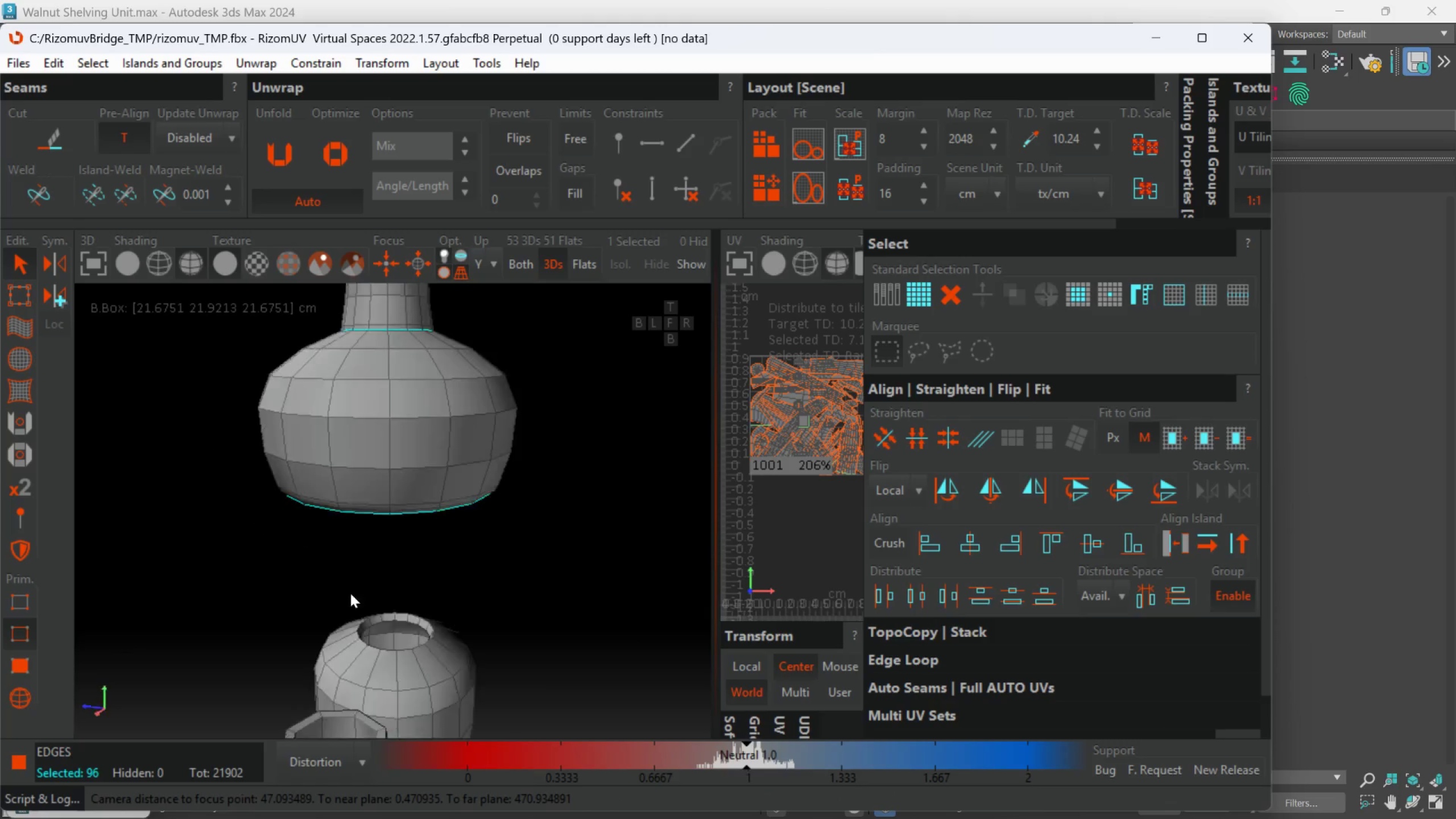 
scroll: coordinate [419, 482], scroll_direction: up, amount: 2.0
 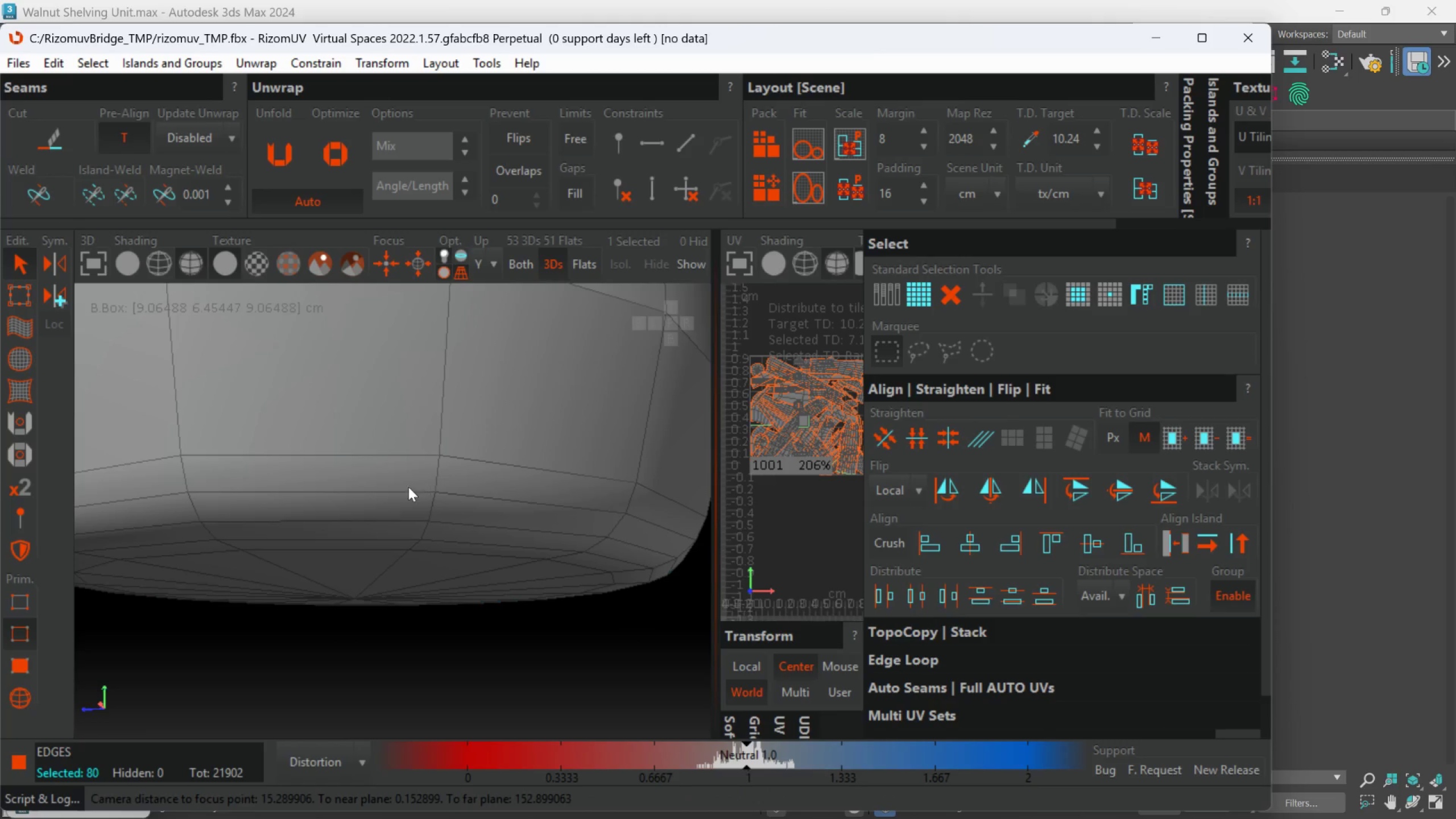 
double_click([377, 515])
 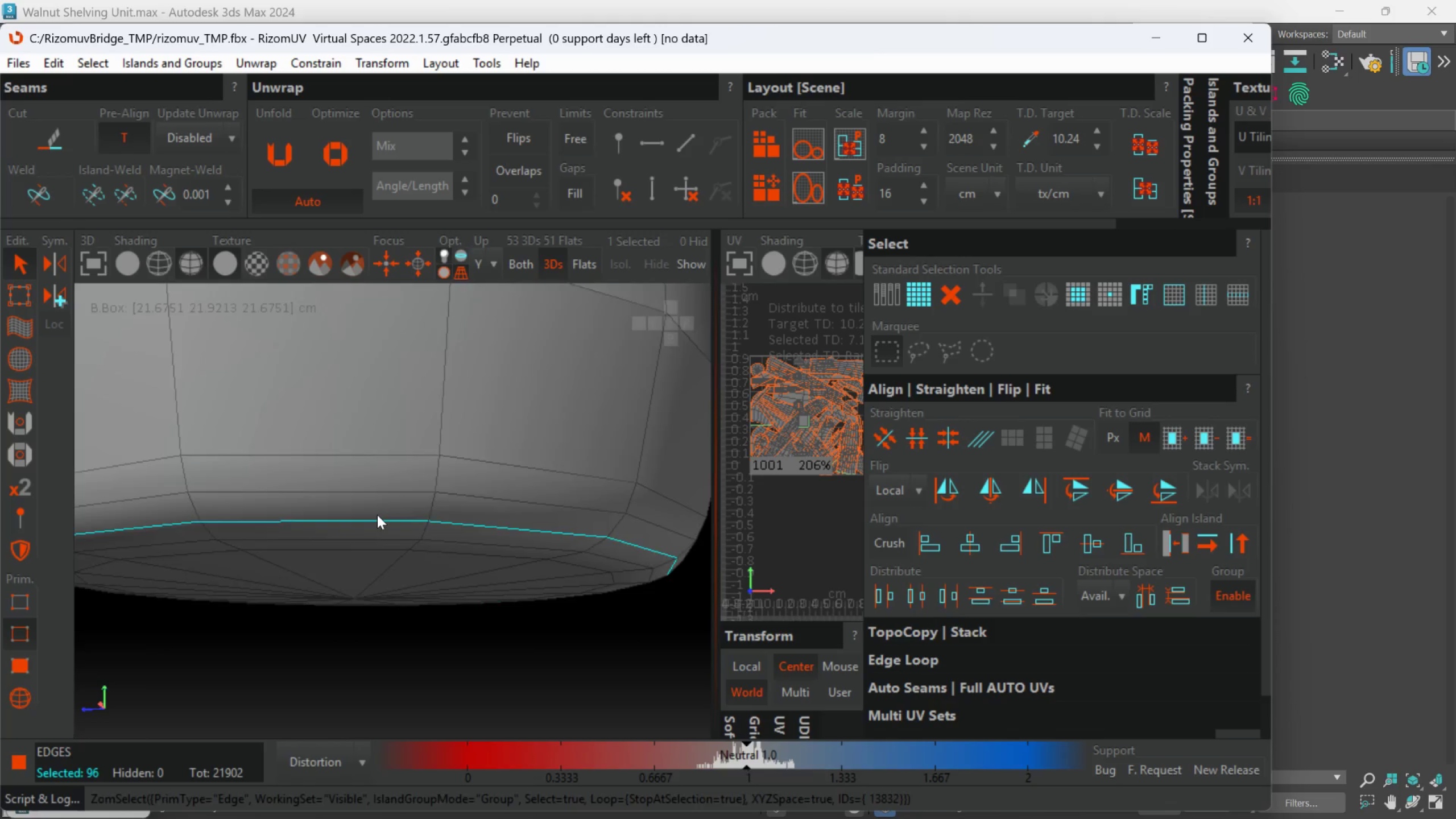 
hold_key(key=AltLeft, duration=0.41)
 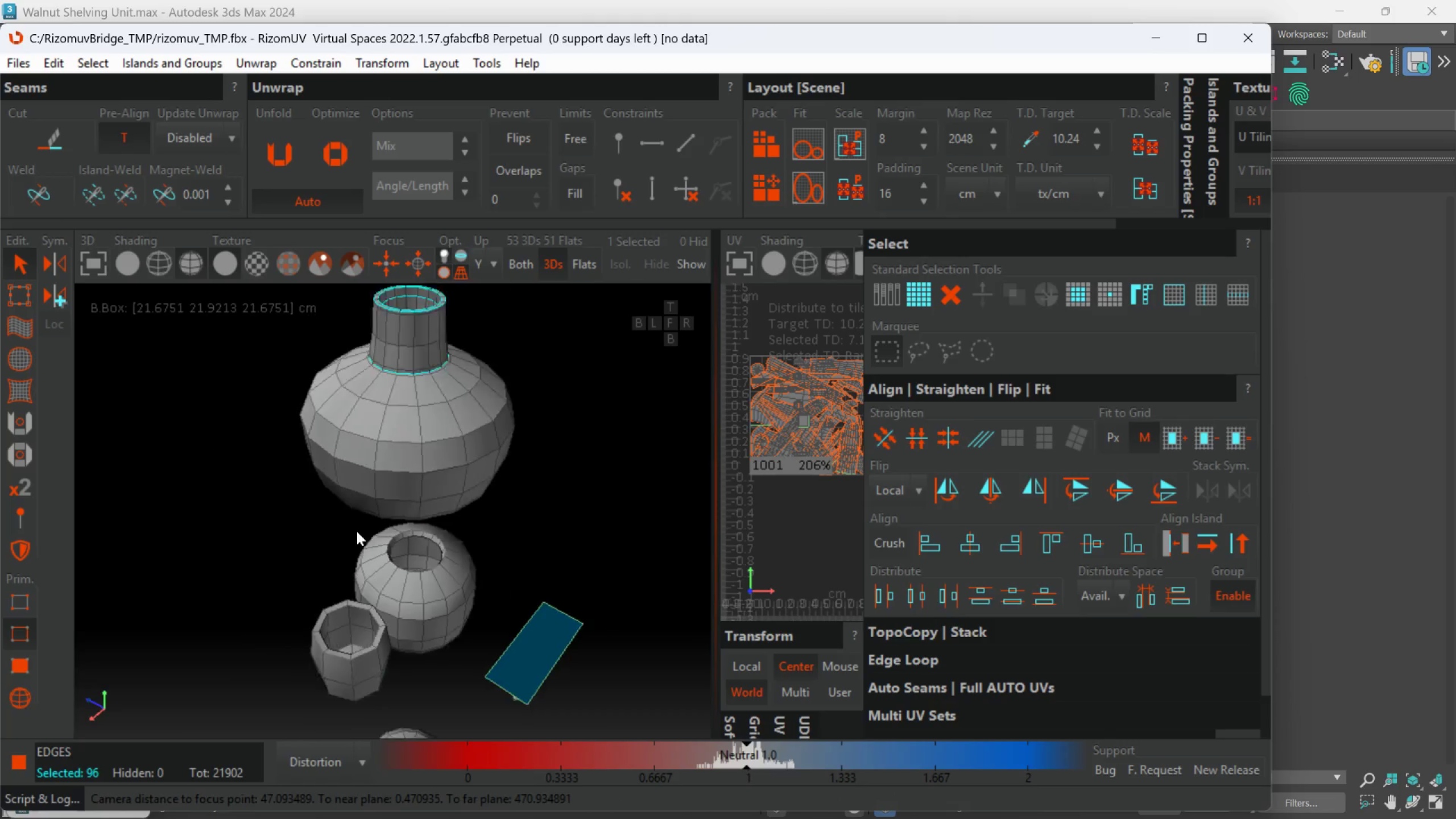 
scroll: coordinate [377, 516], scroll_direction: down, amount: 5.0
 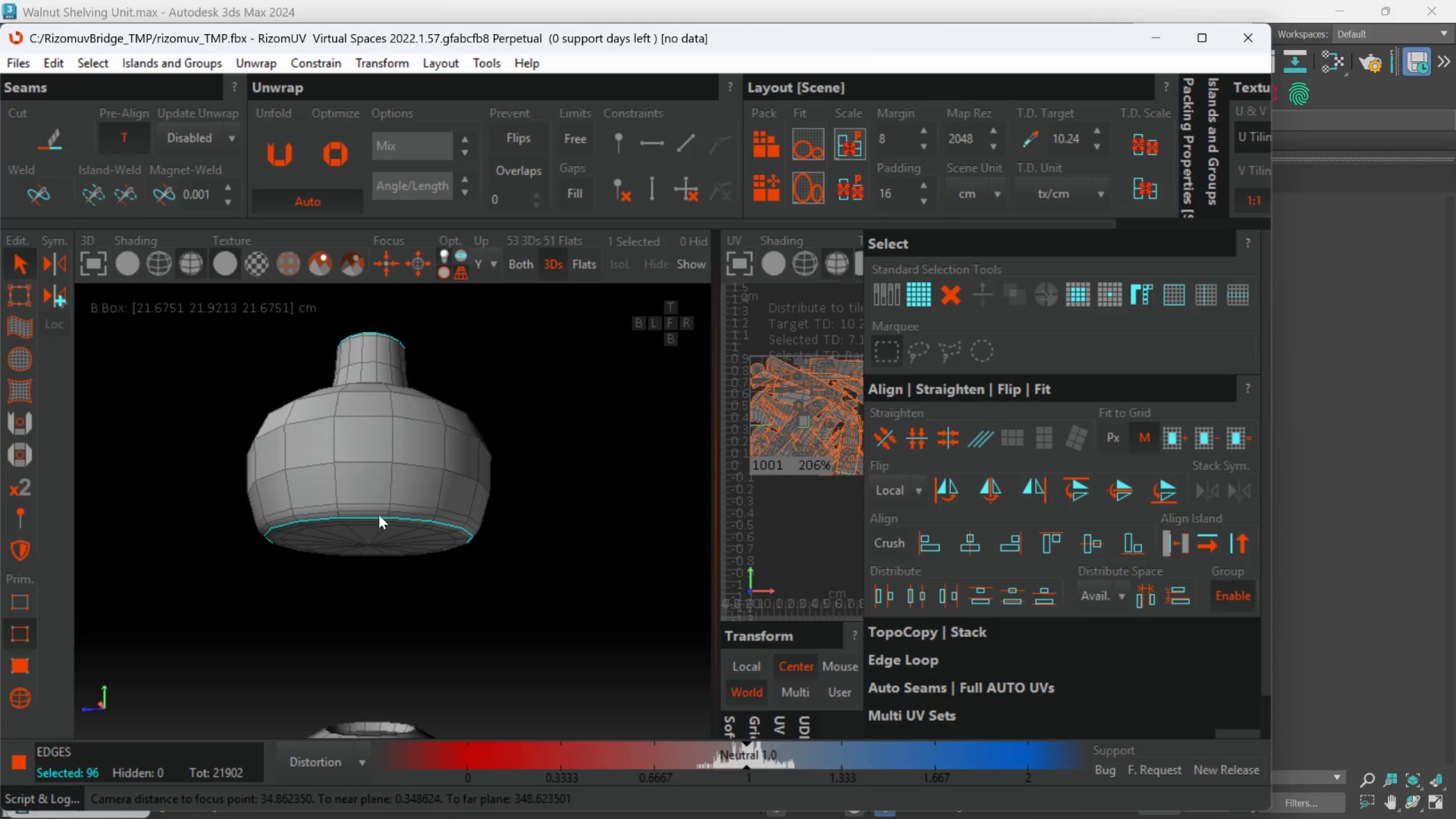 
hold_key(key=AltLeft, duration=0.39)
 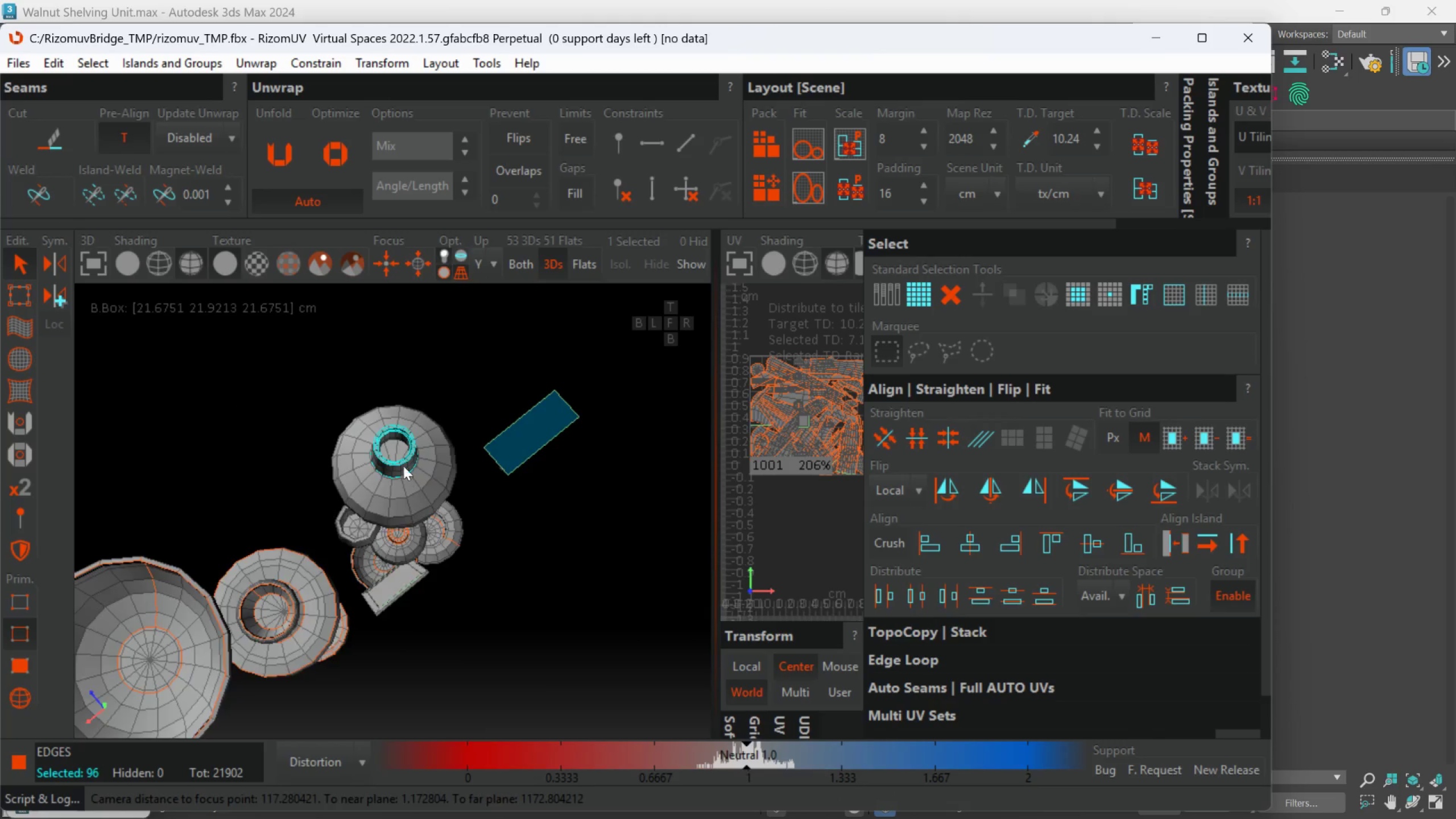 
scroll: coordinate [357, 531], scroll_direction: down, amount: 3.0
 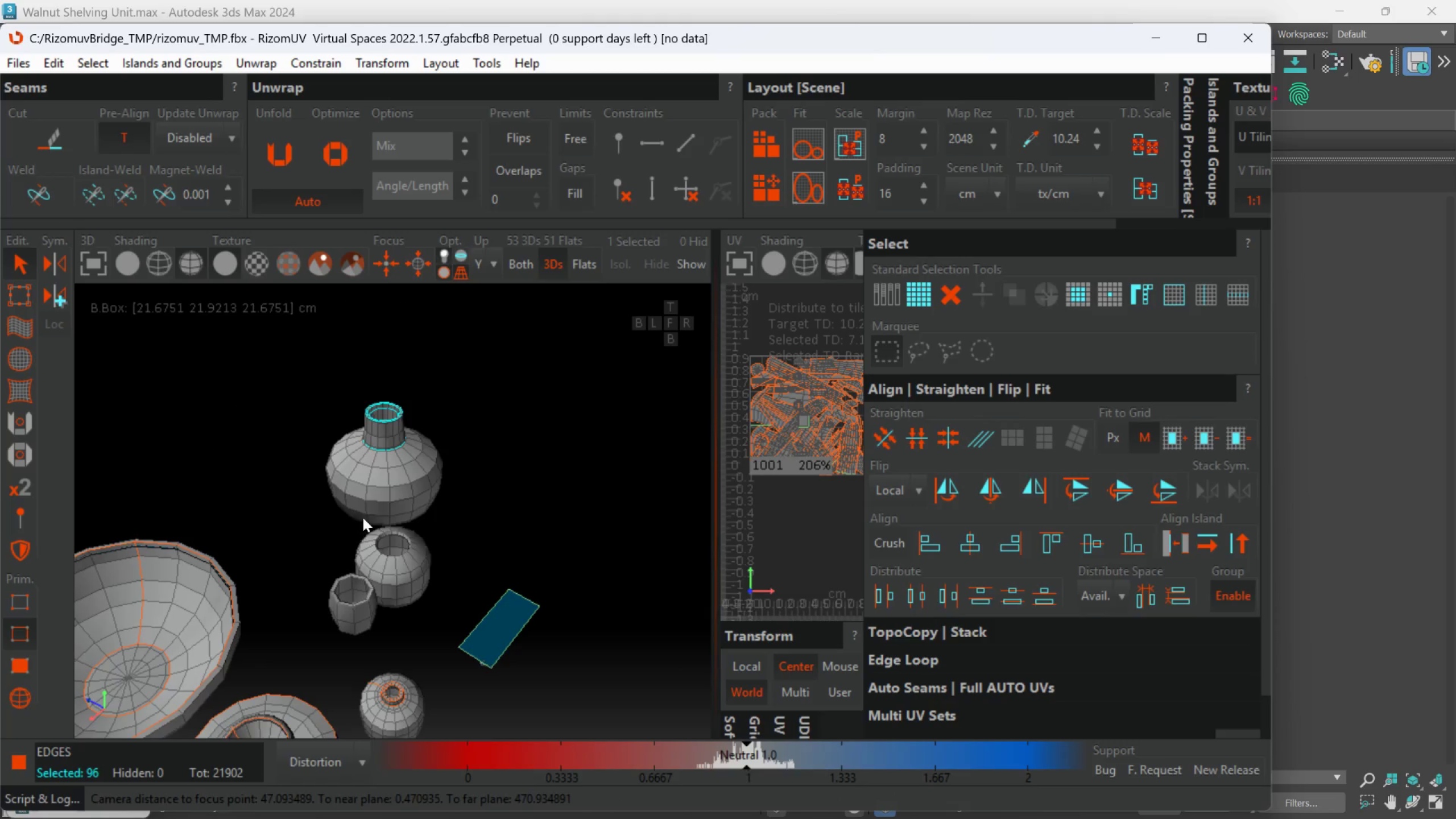 
key(Alt+AltLeft)
 